 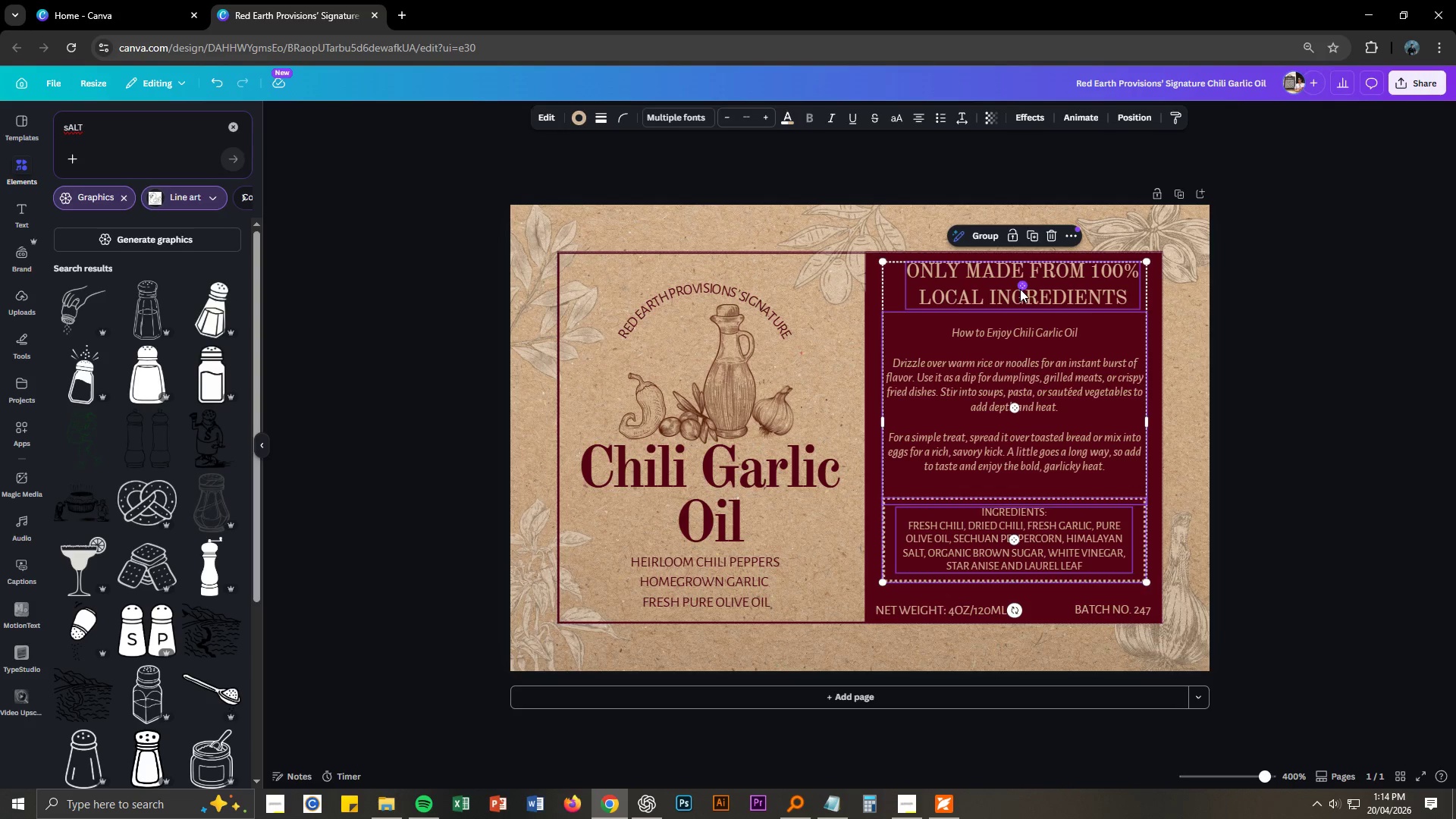 
left_click([1136, 121])
 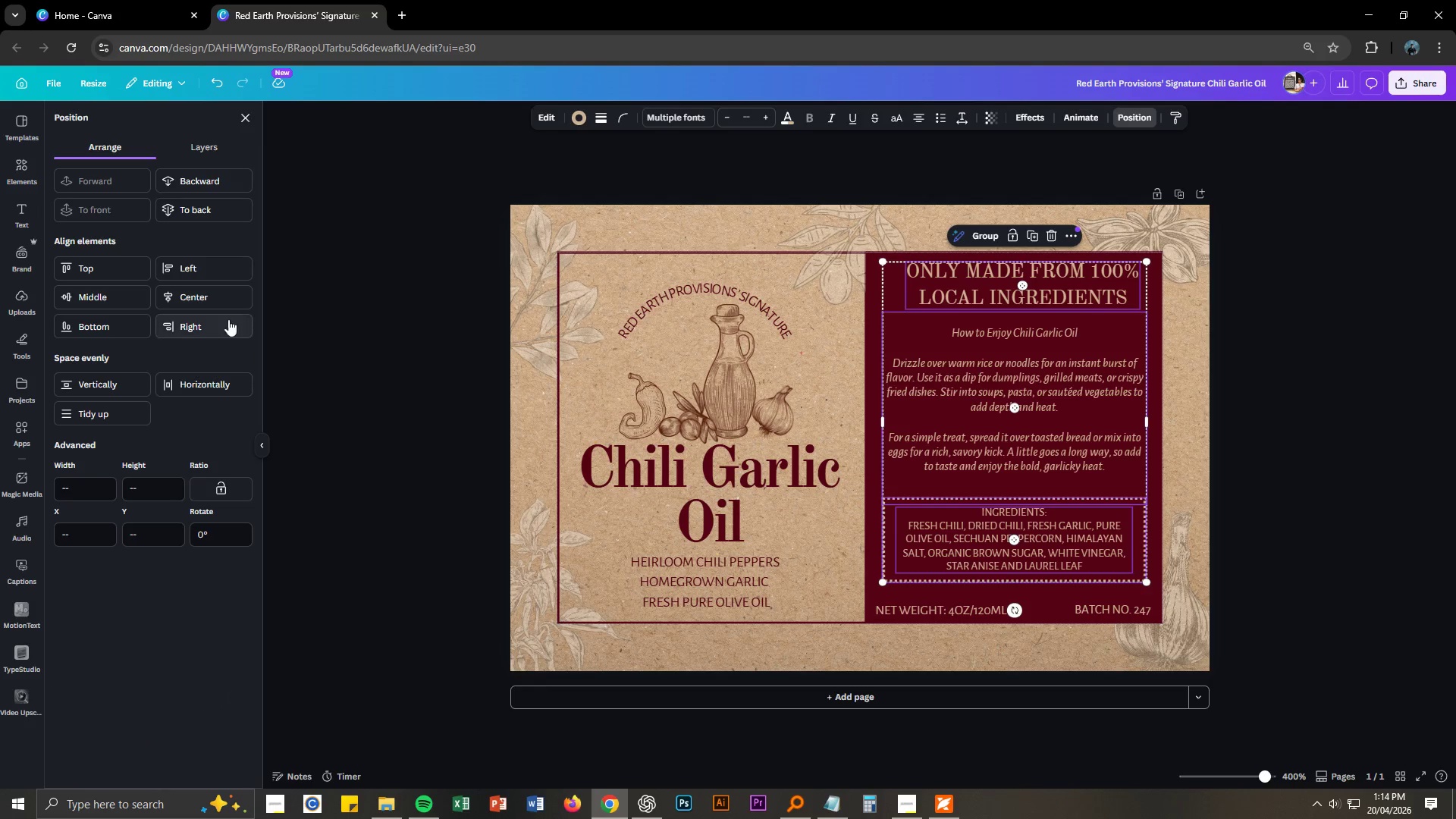 
left_click([212, 300])
 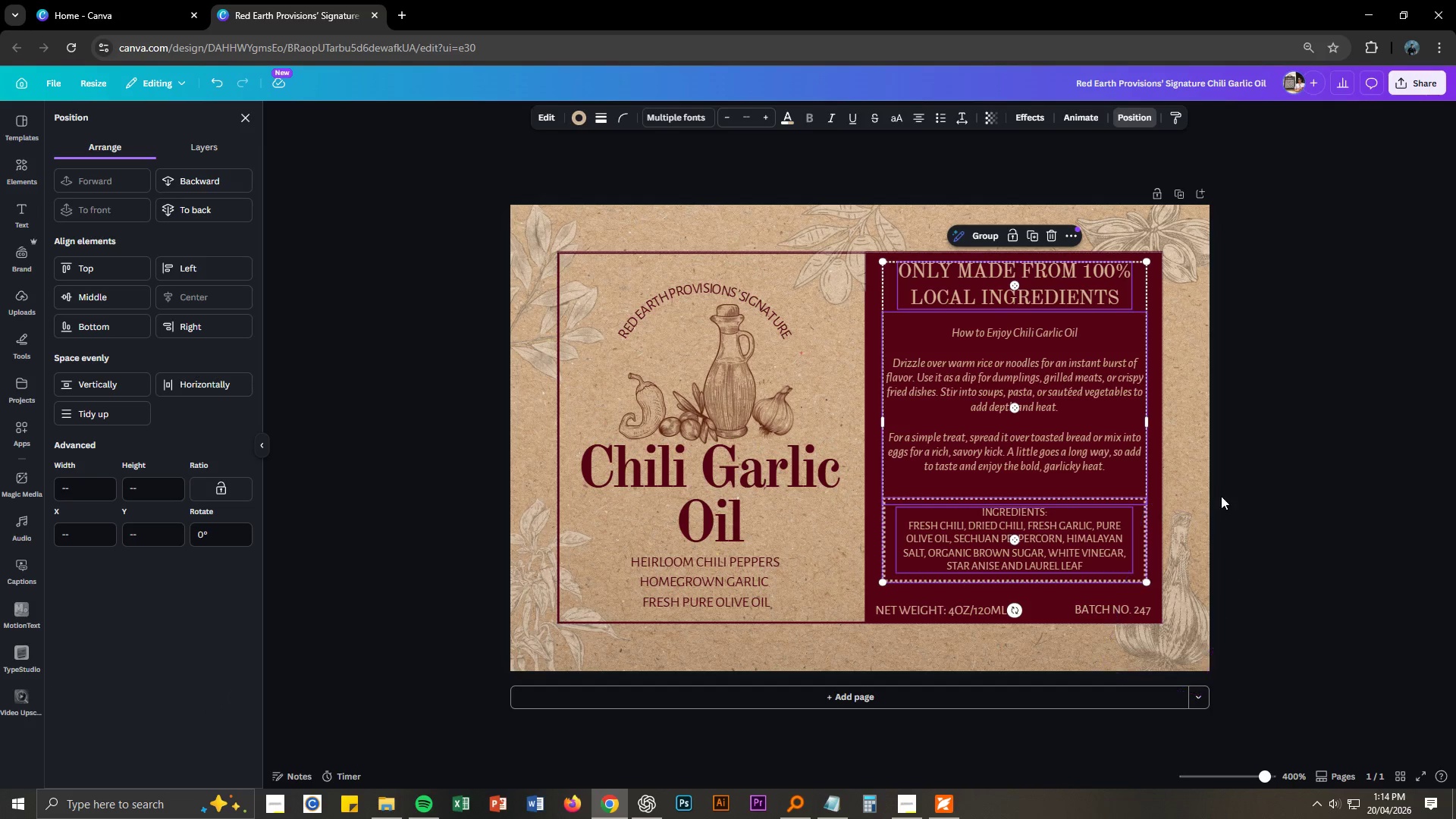 
left_click([1345, 500])
 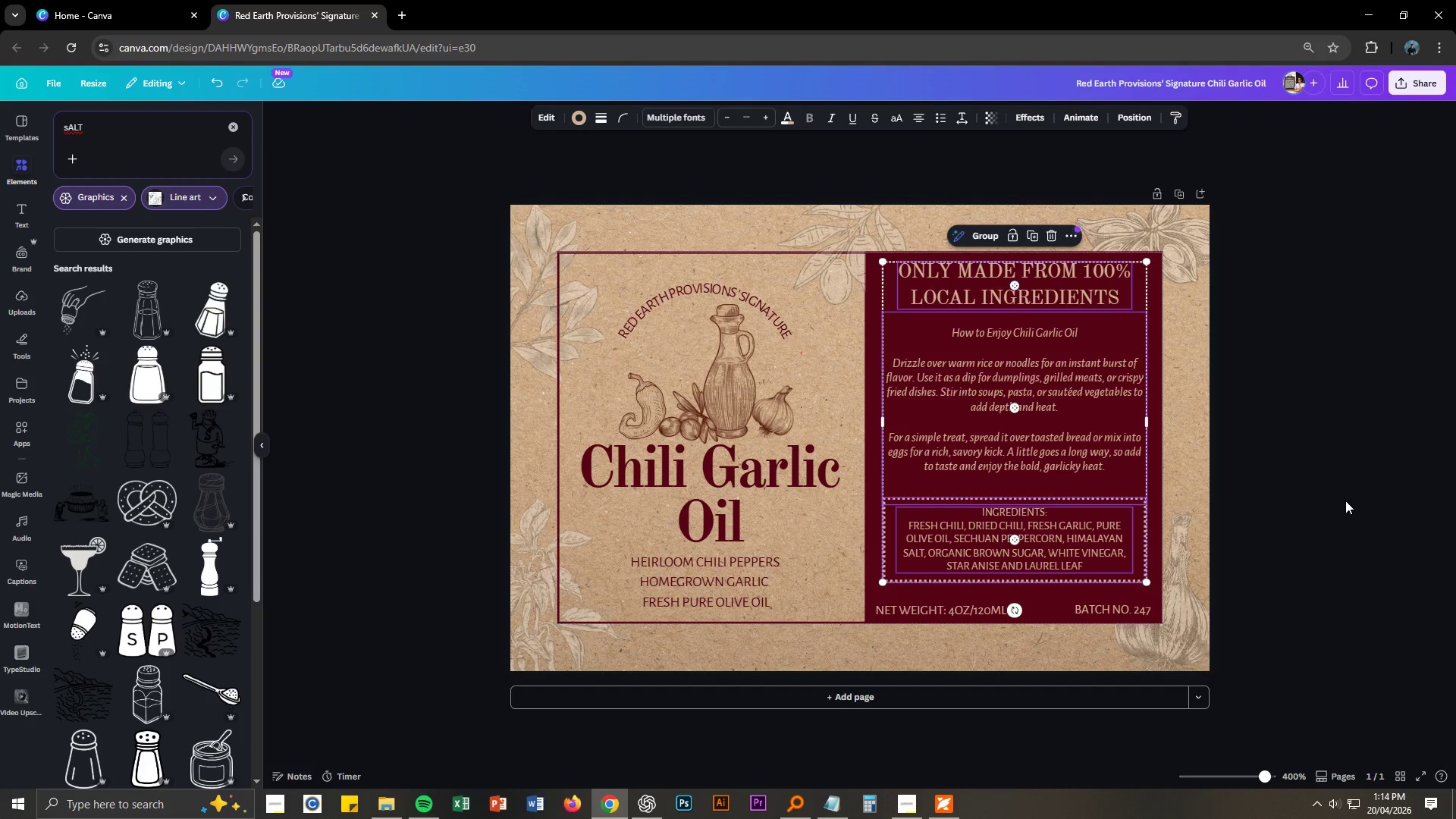 
left_click([1345, 500])
 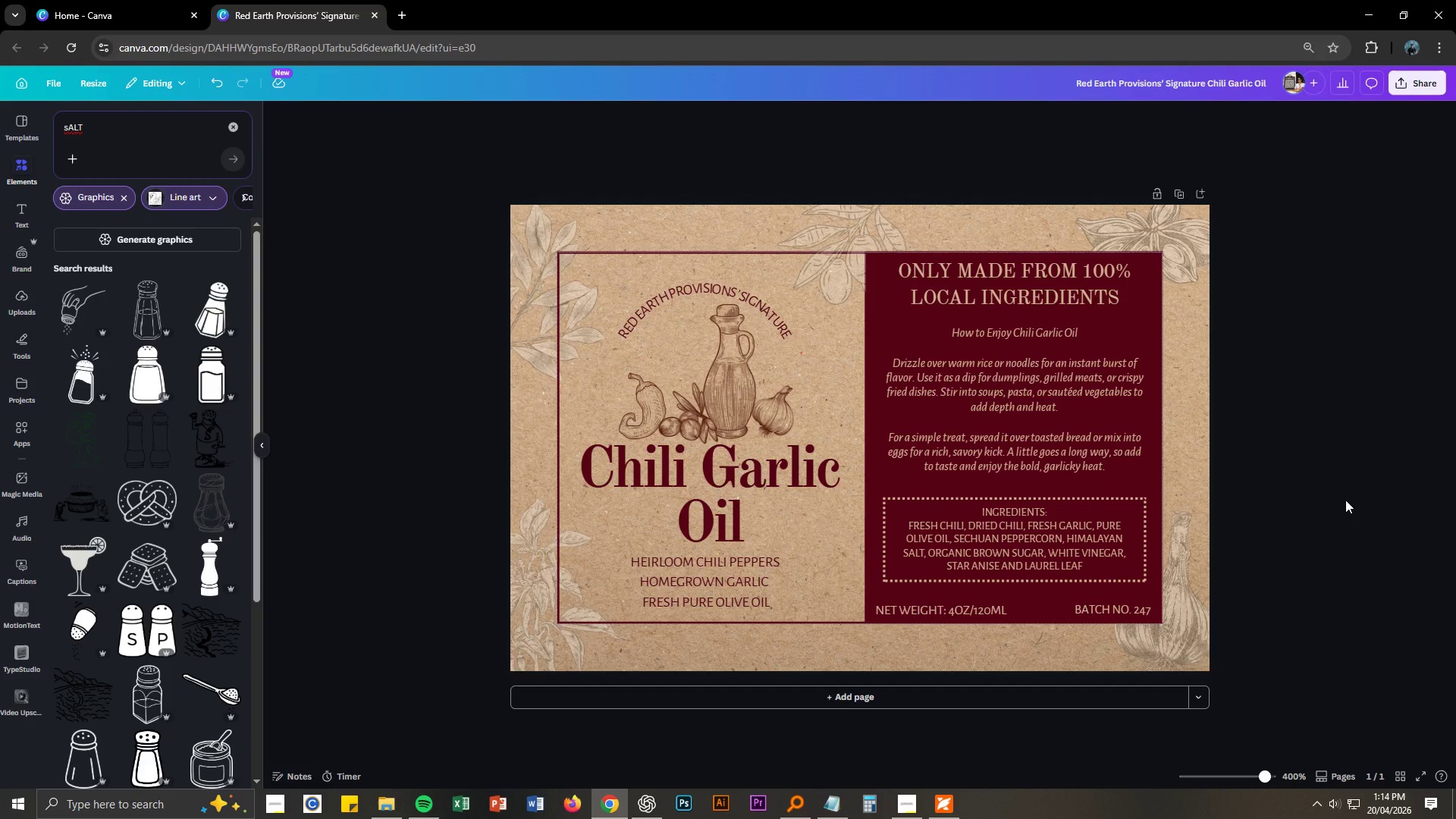 
key(Control+ControlLeft)
 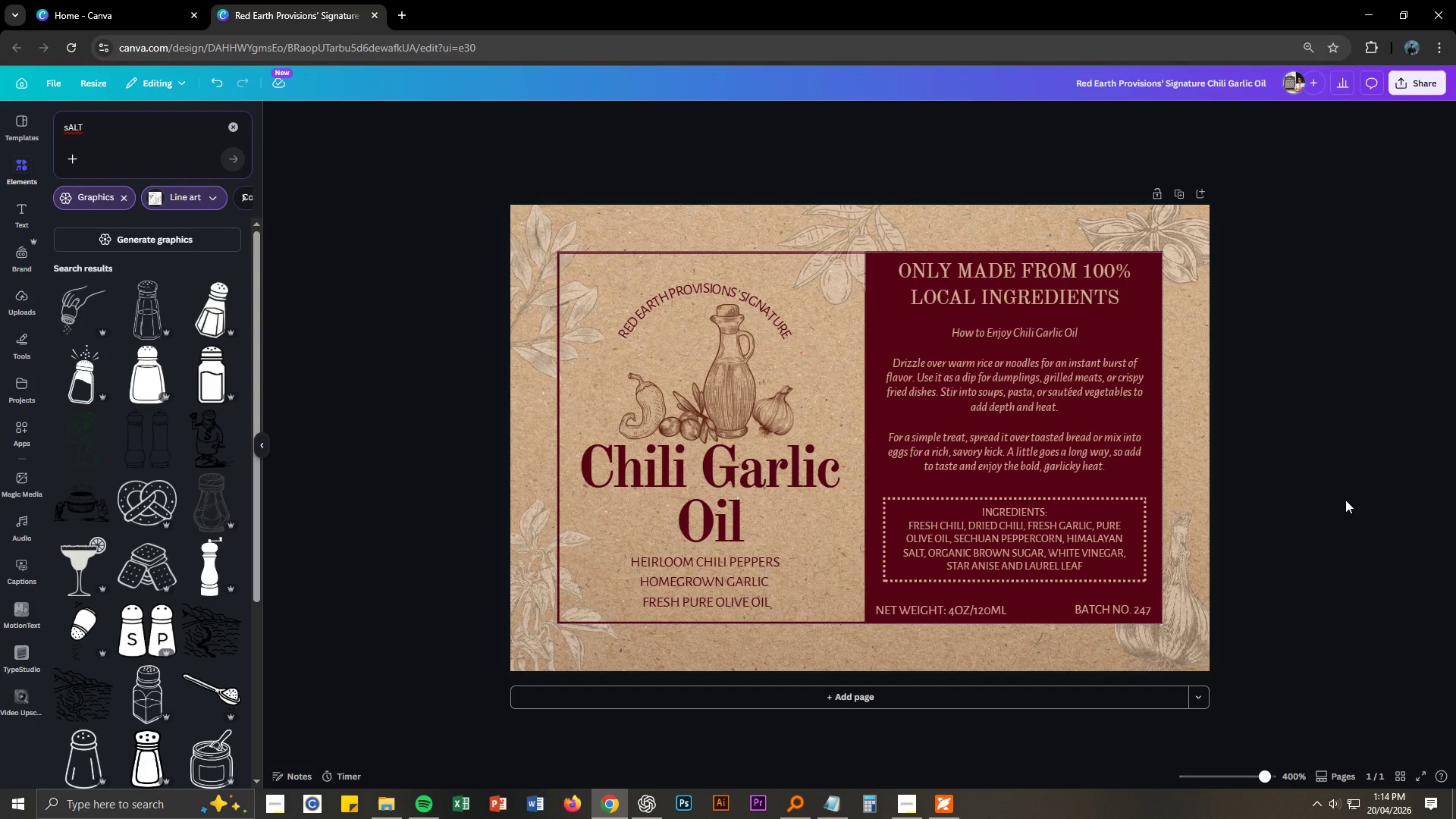 
key(Control+S)
 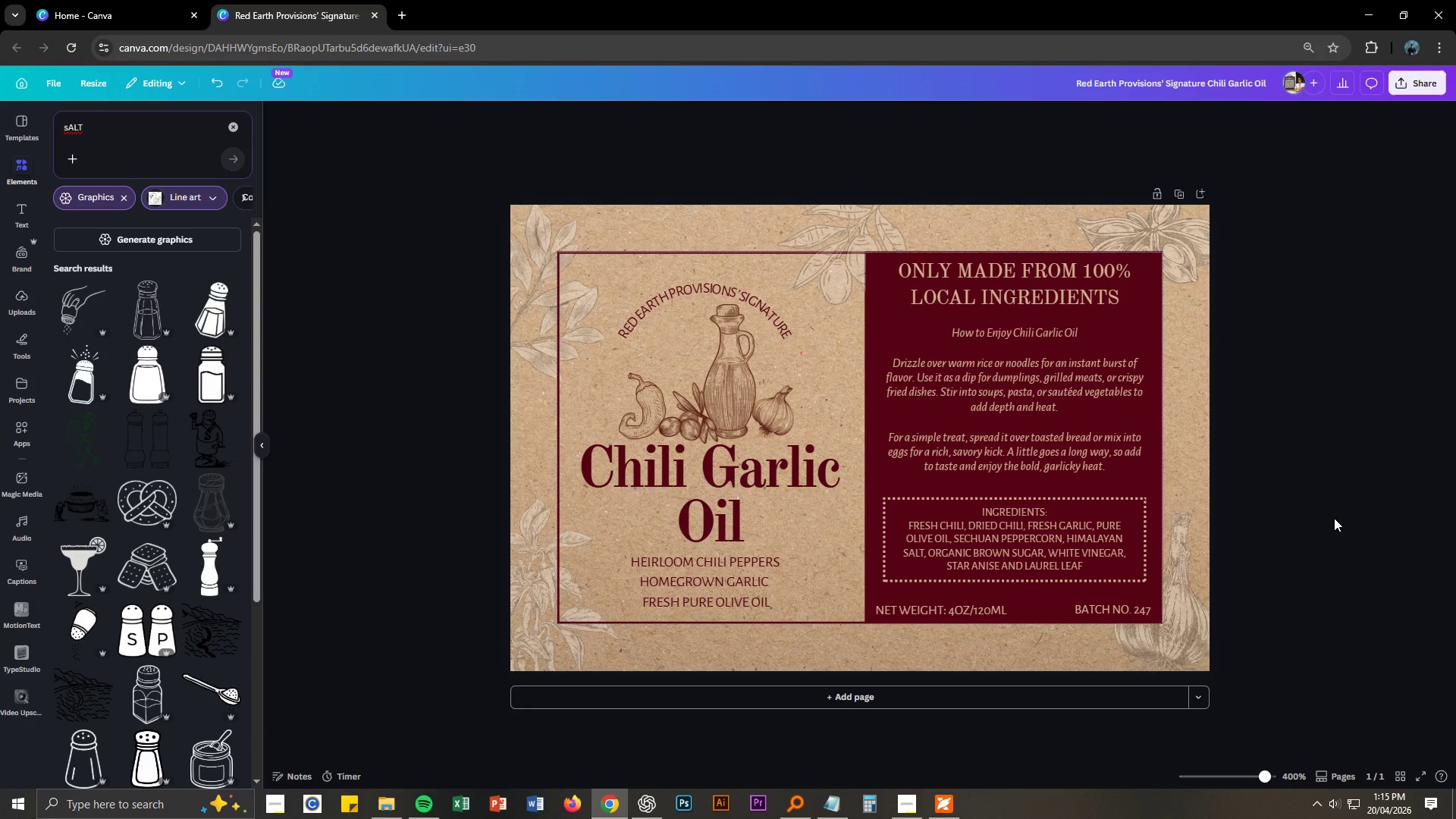 
wait(31.8)
 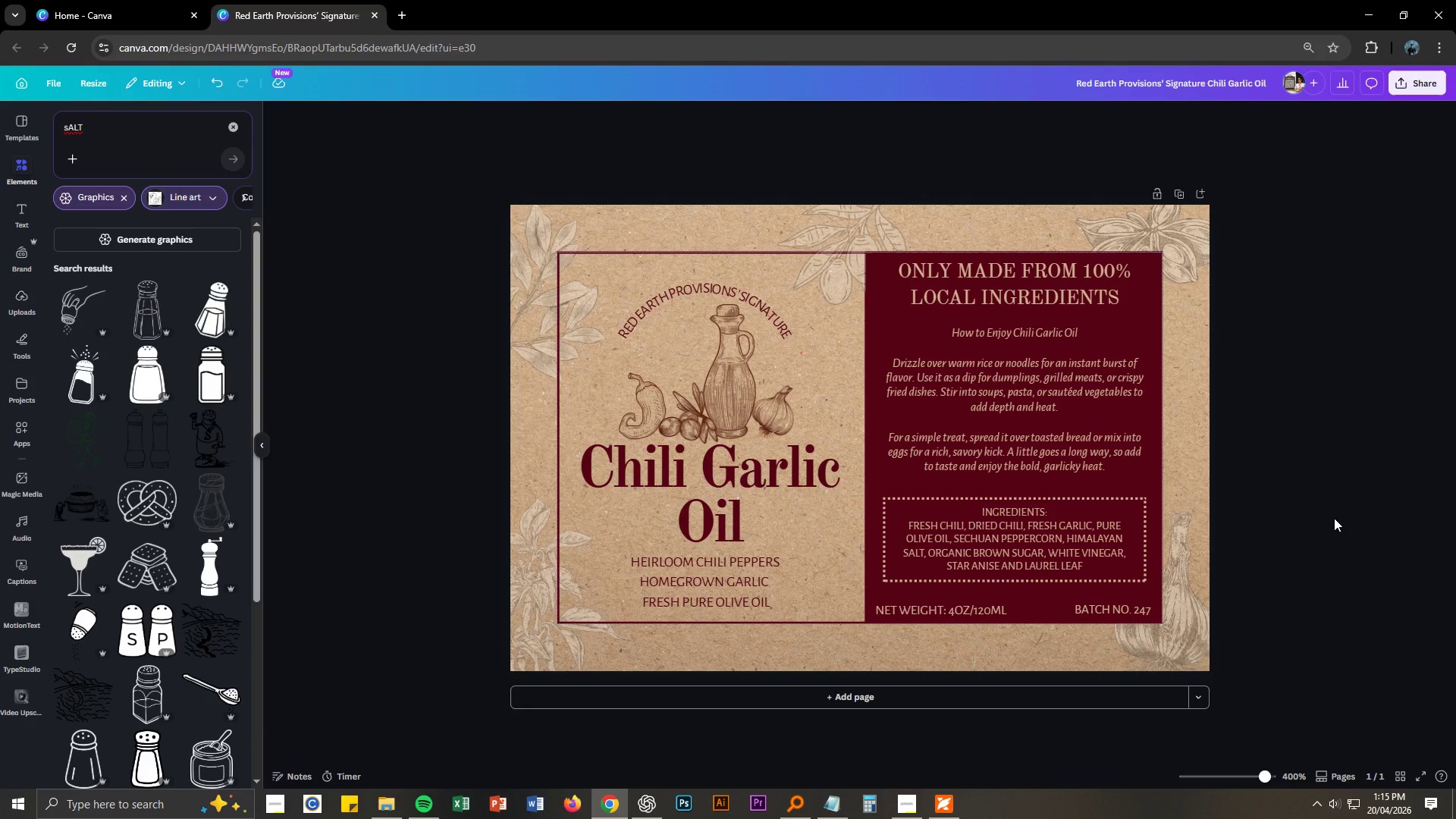 
double_click([740, 582])
 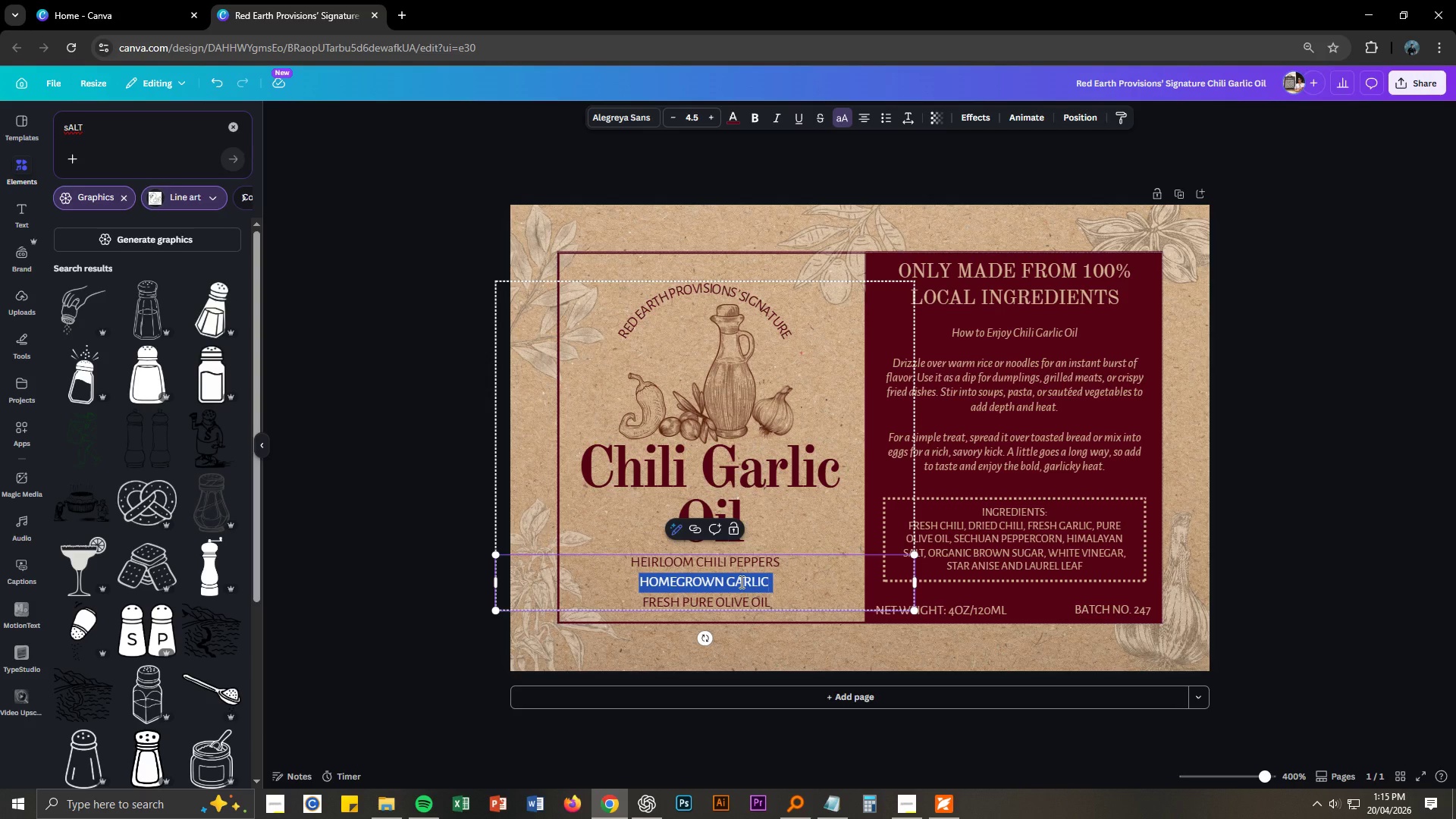 
double_click([740, 582])
 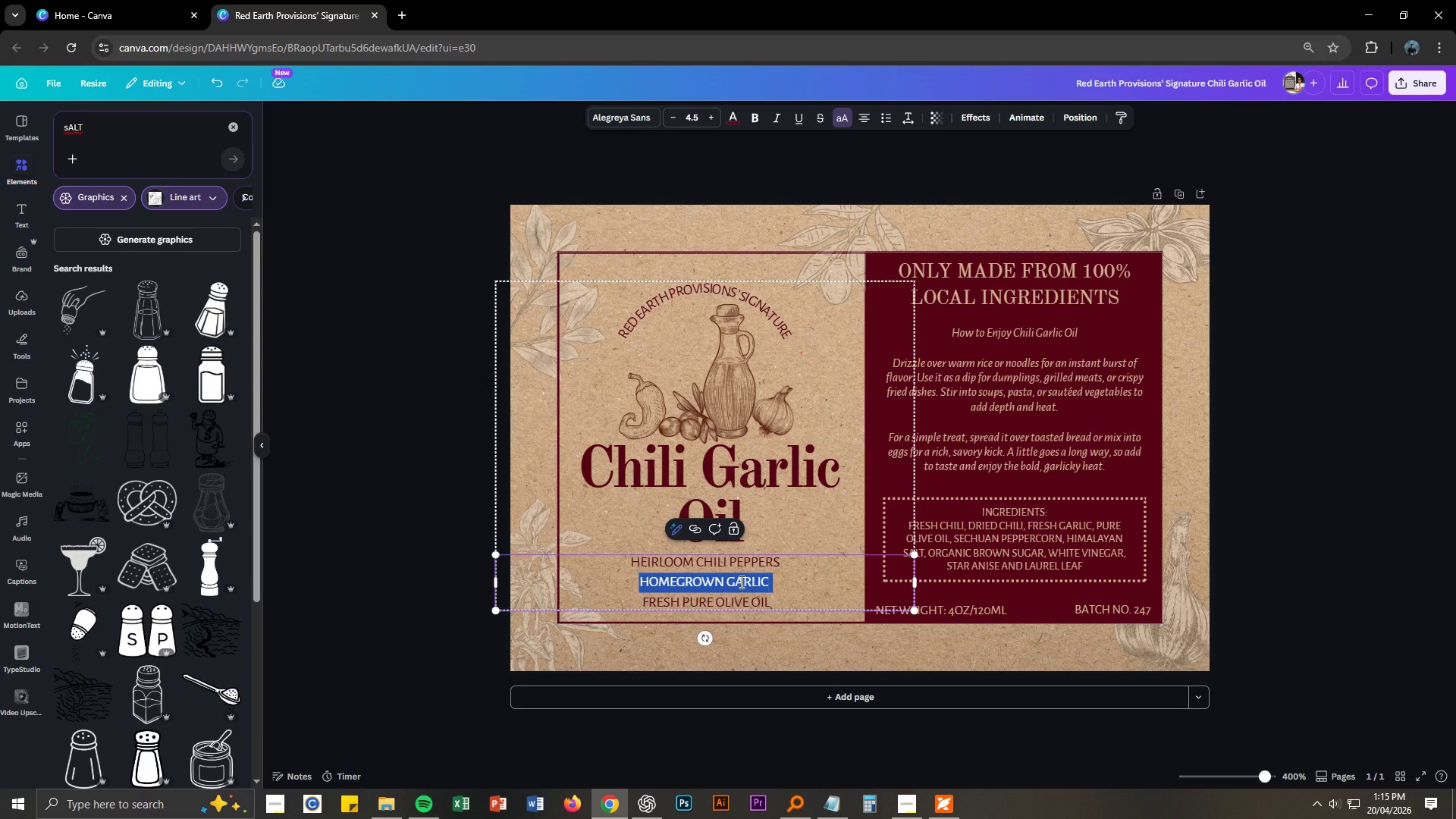 
key(Control+ControlLeft)
 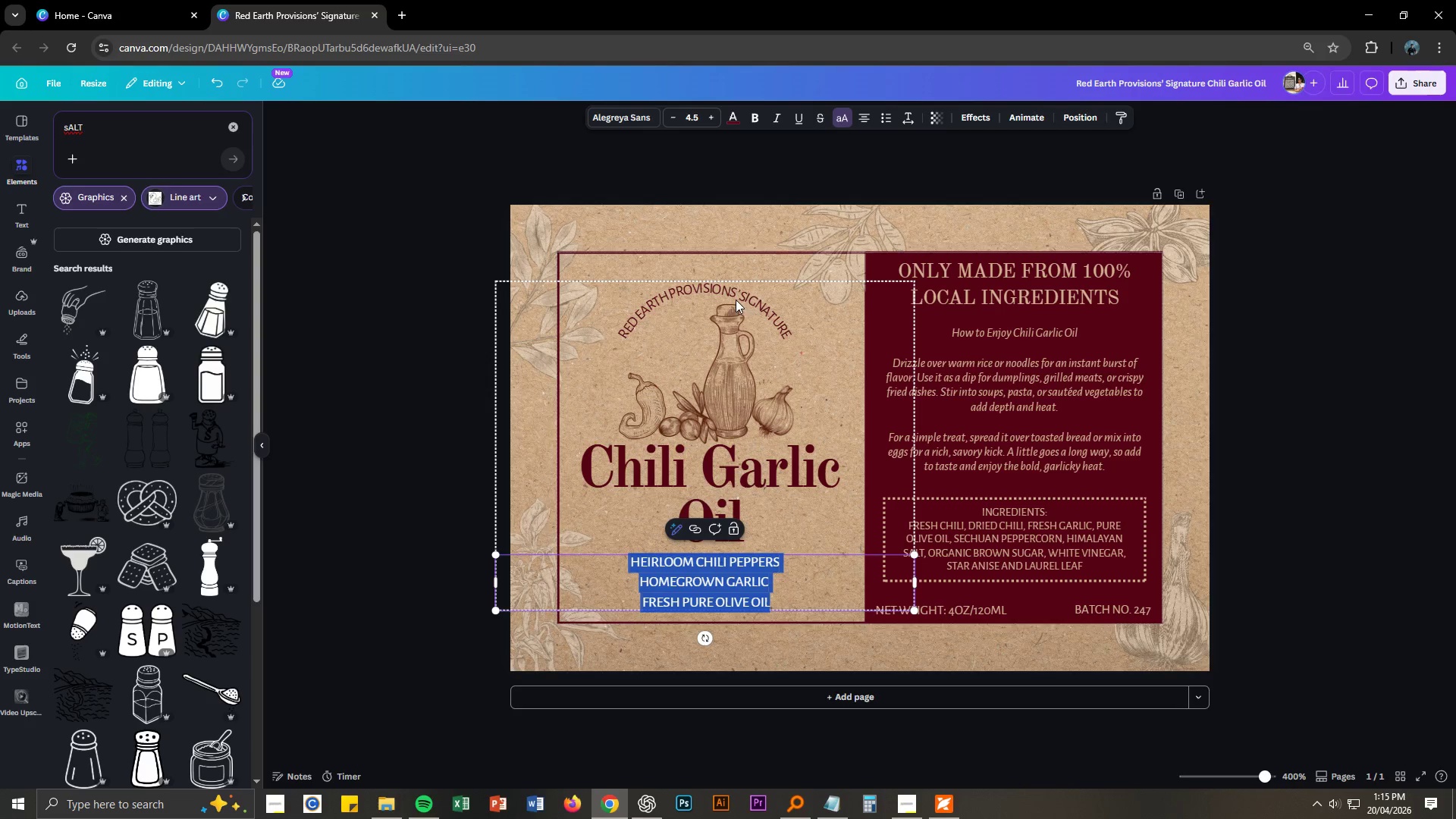 
key(Control+A)
 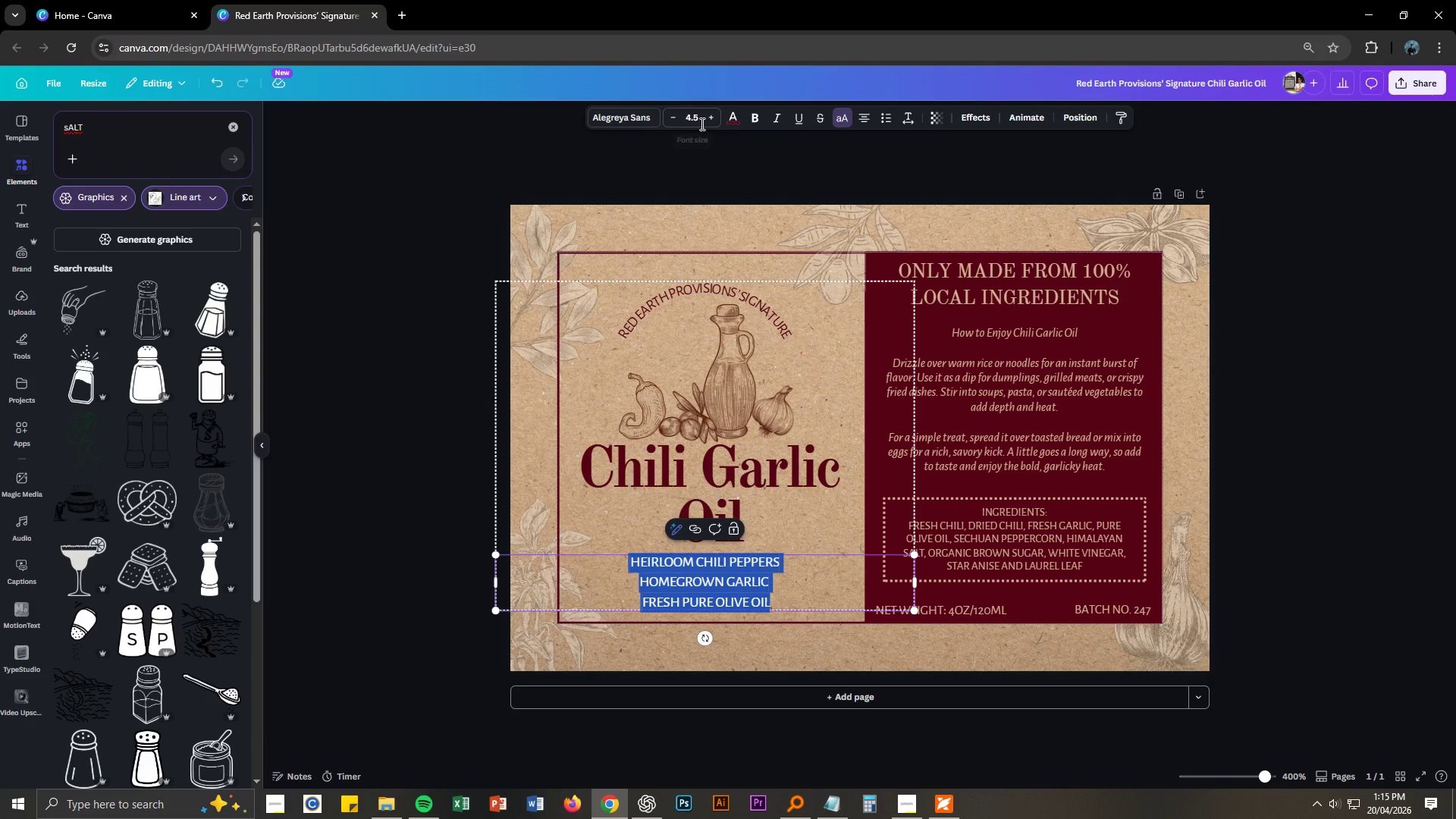 
left_click([709, 123])
 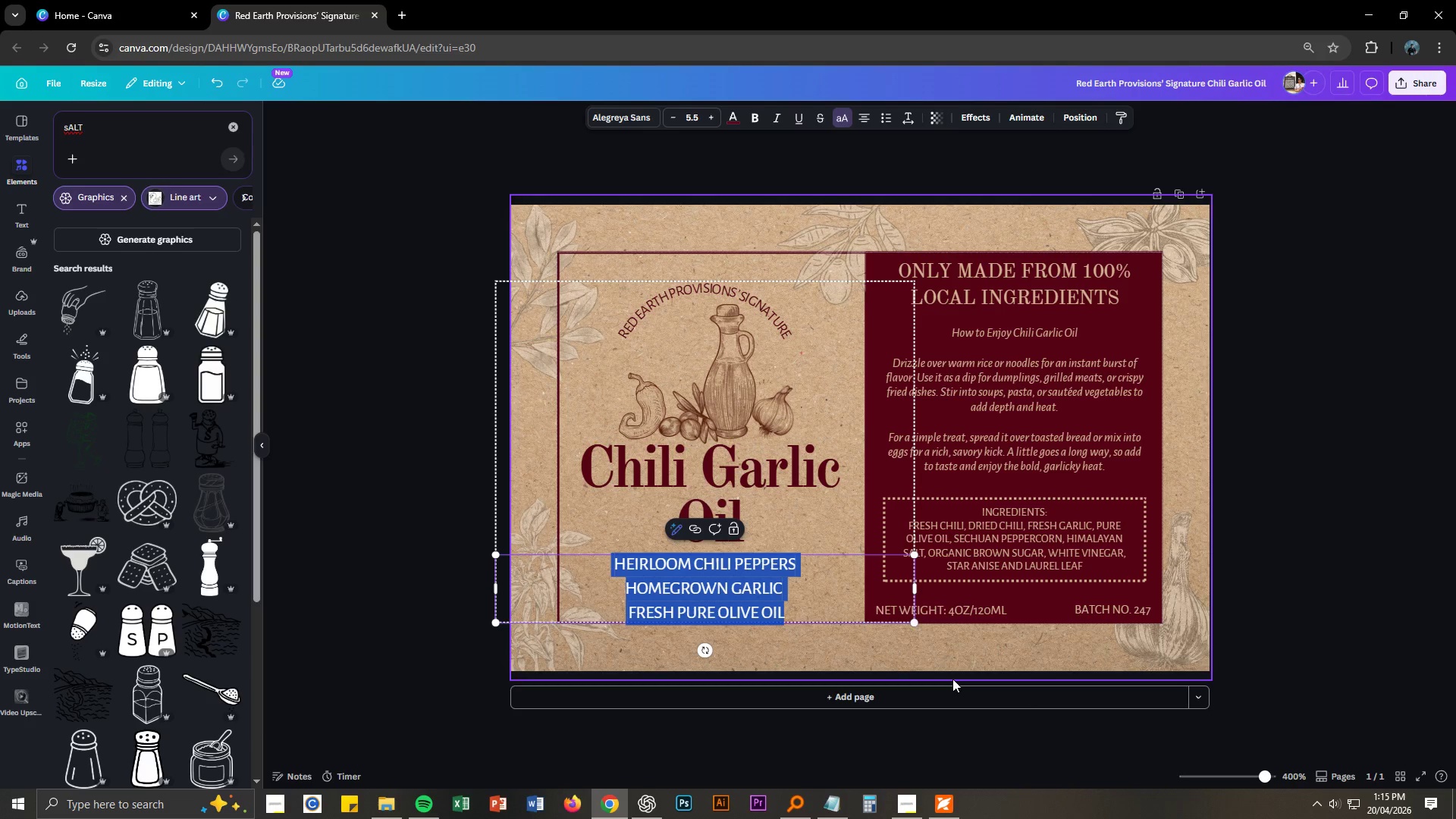 
left_click([1319, 642])
 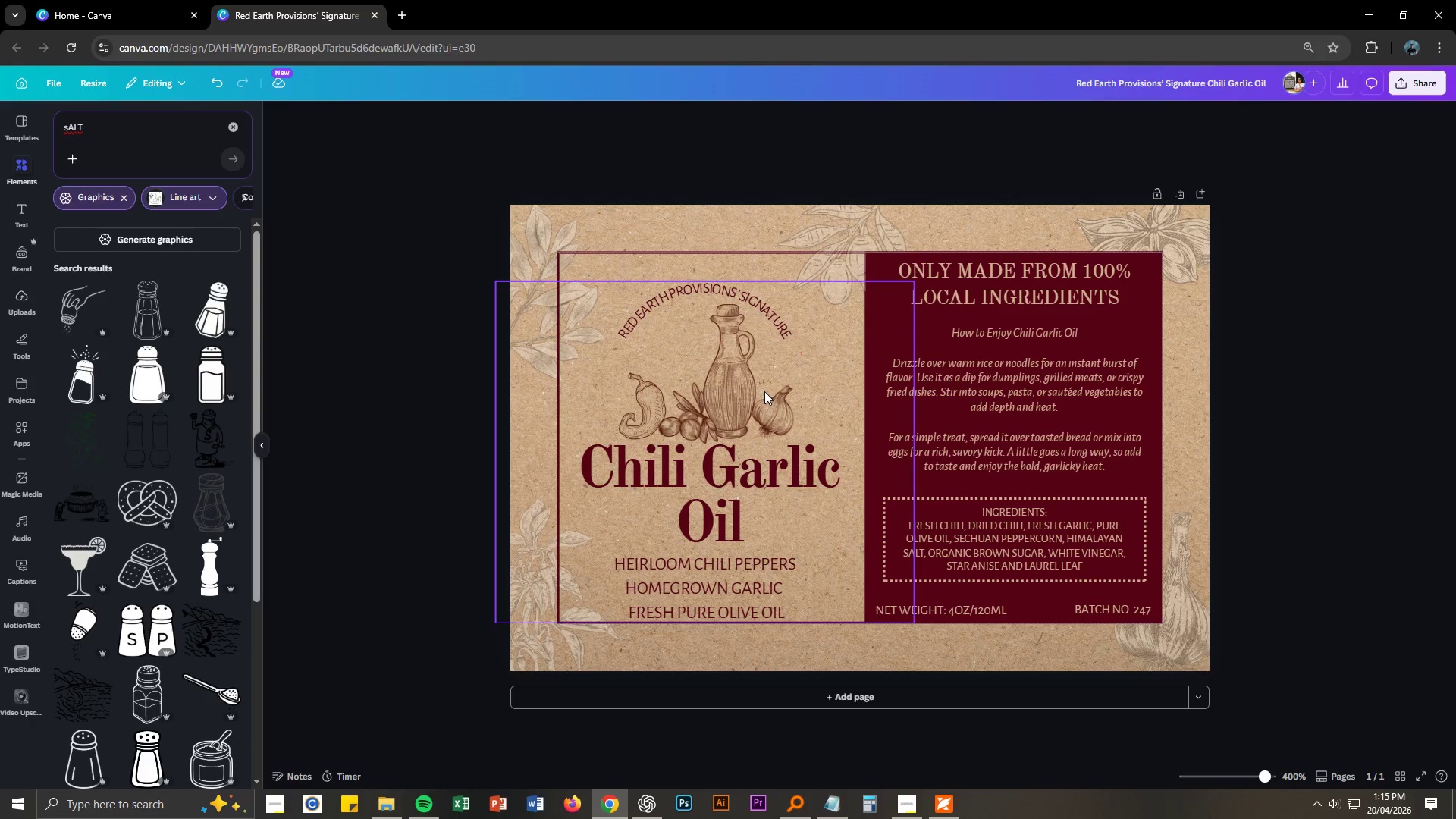 
left_click_drag(start_coordinate=[706, 268], to_coordinate=[709, 601])
 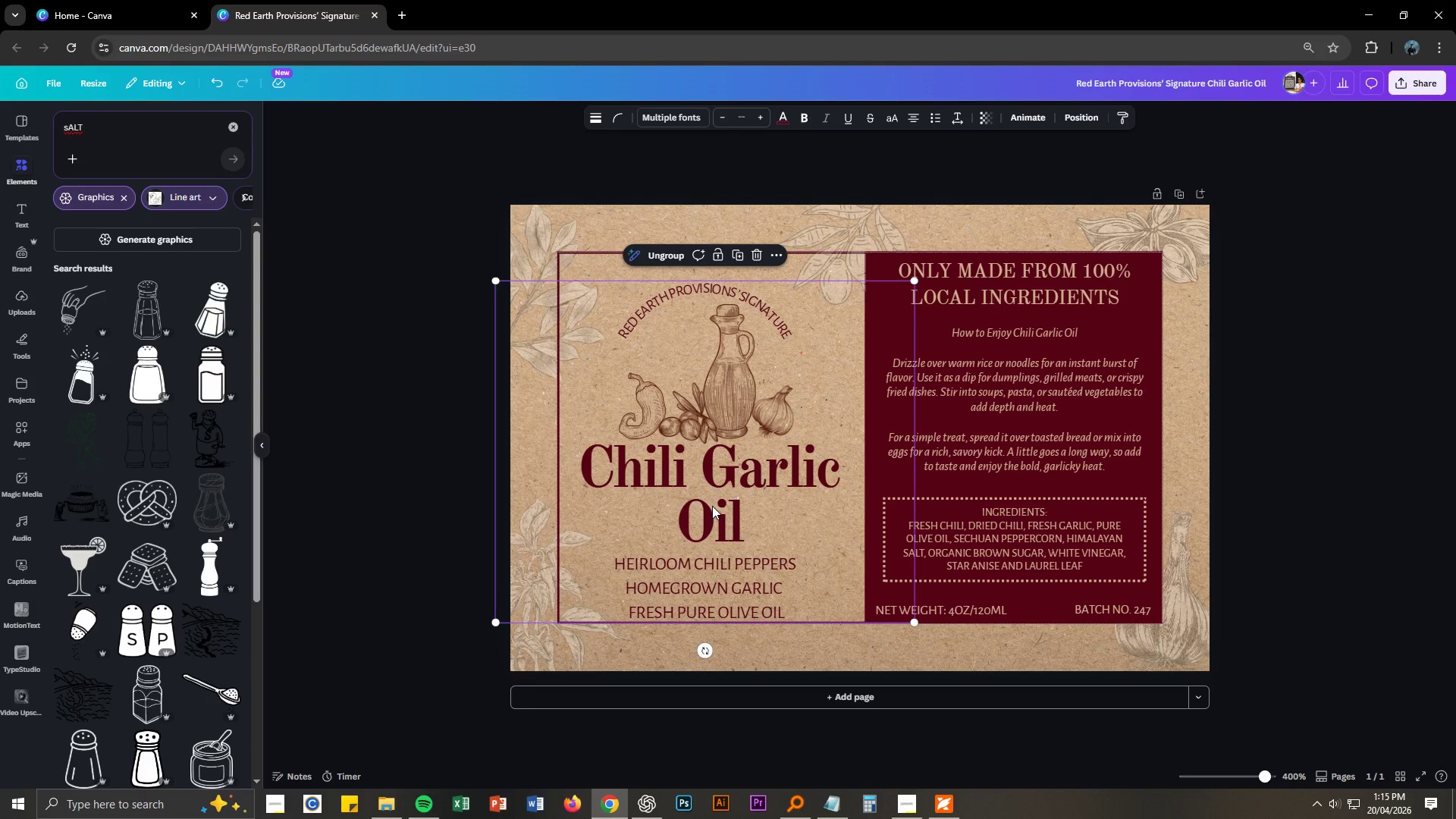 
left_click_drag(start_coordinate=[711, 504], to_coordinate=[717, 494])
 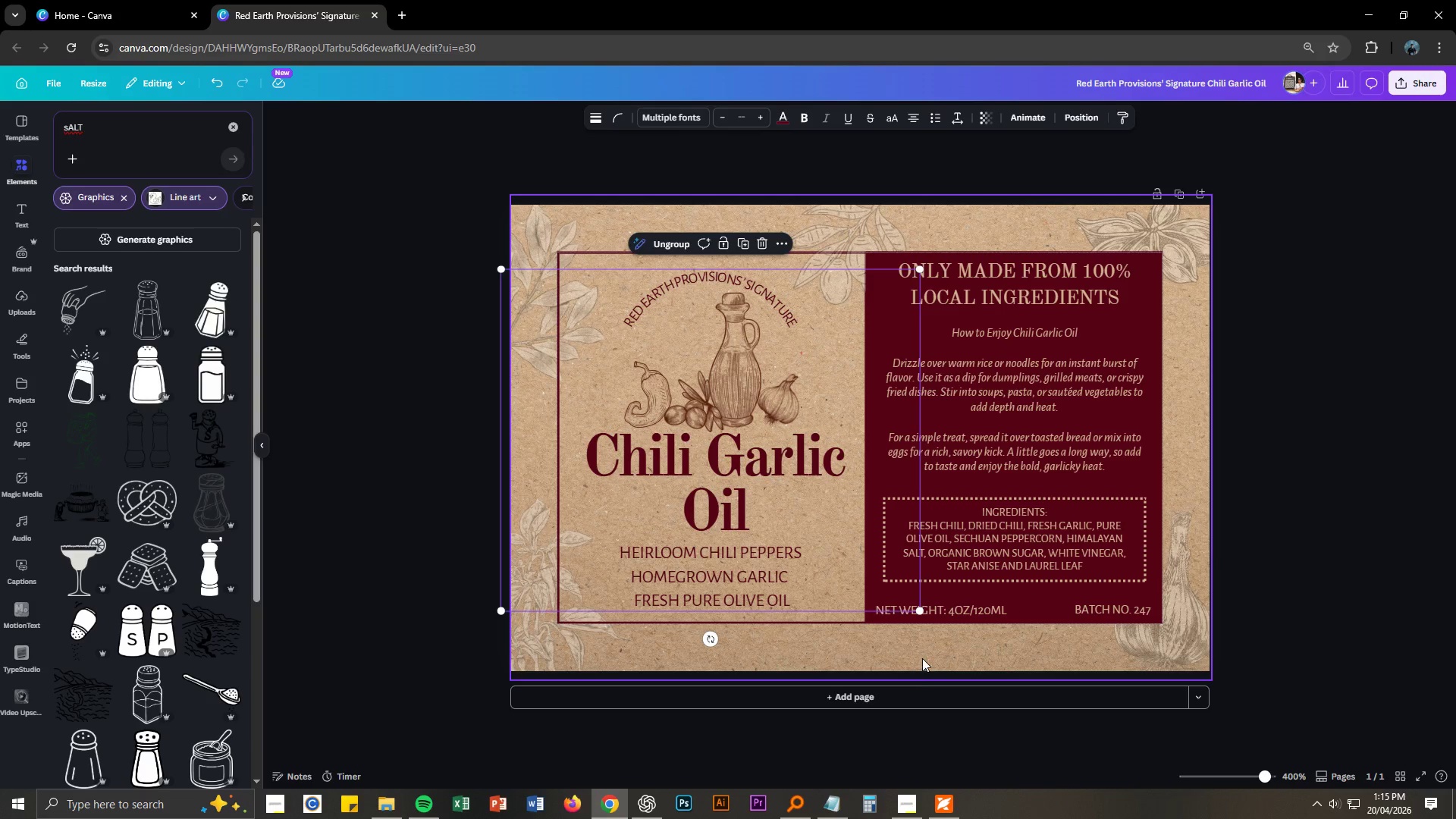 
left_click([728, 393])
 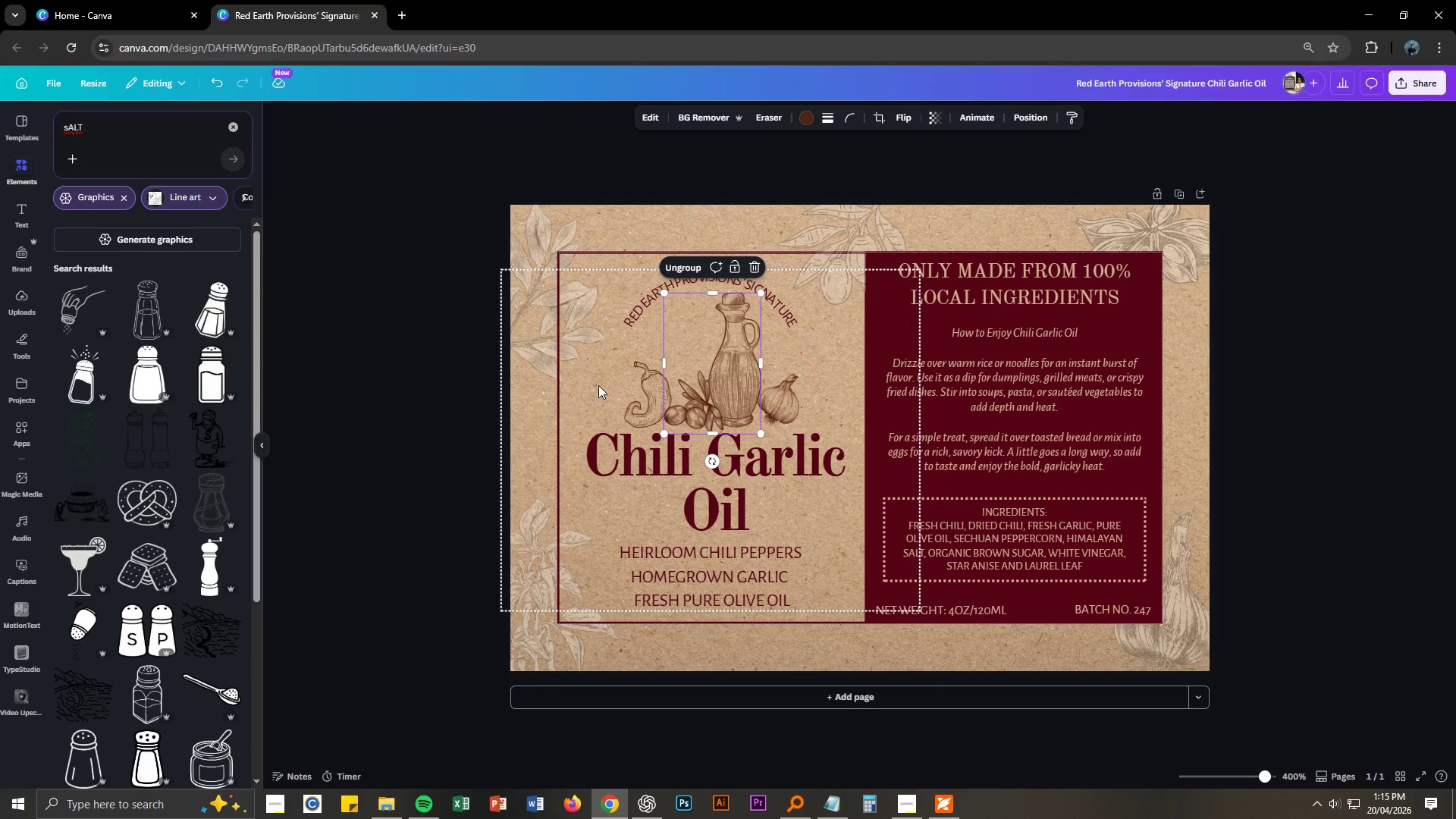 
left_click([598, 385])
 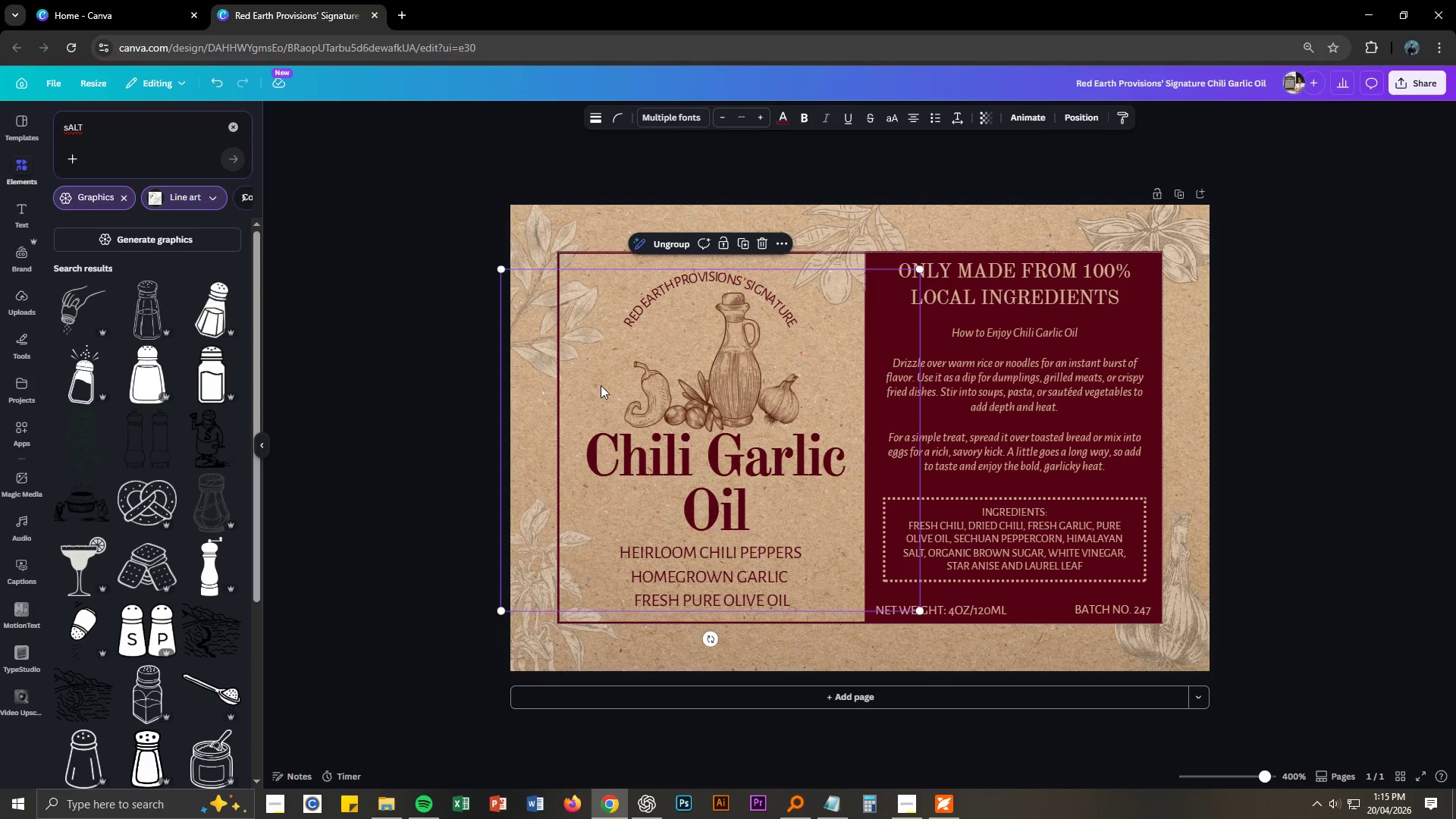 
left_click_drag(start_coordinate=[601, 385], to_coordinate=[801, 408])
 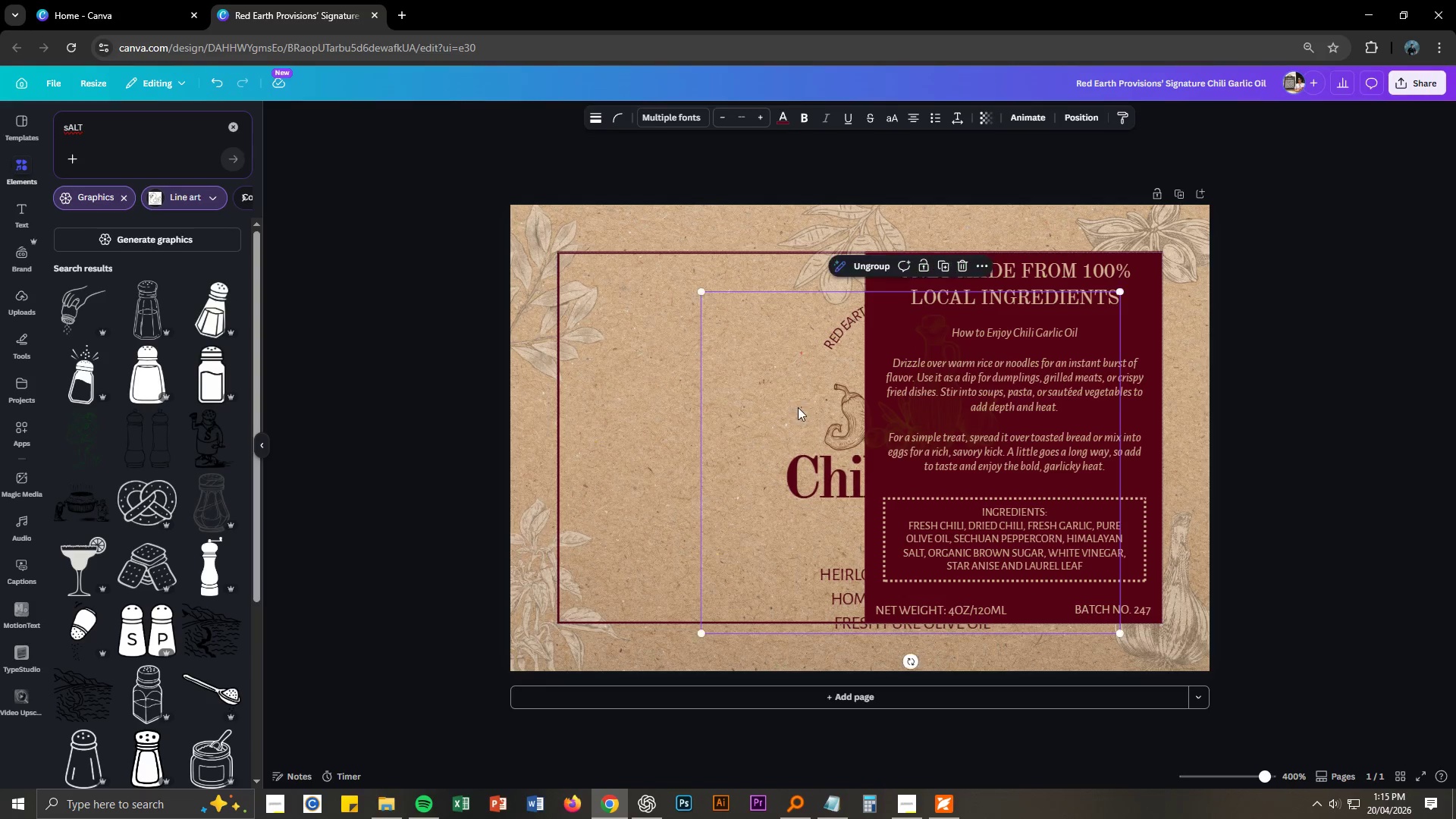 
key(Control+ControlLeft)
 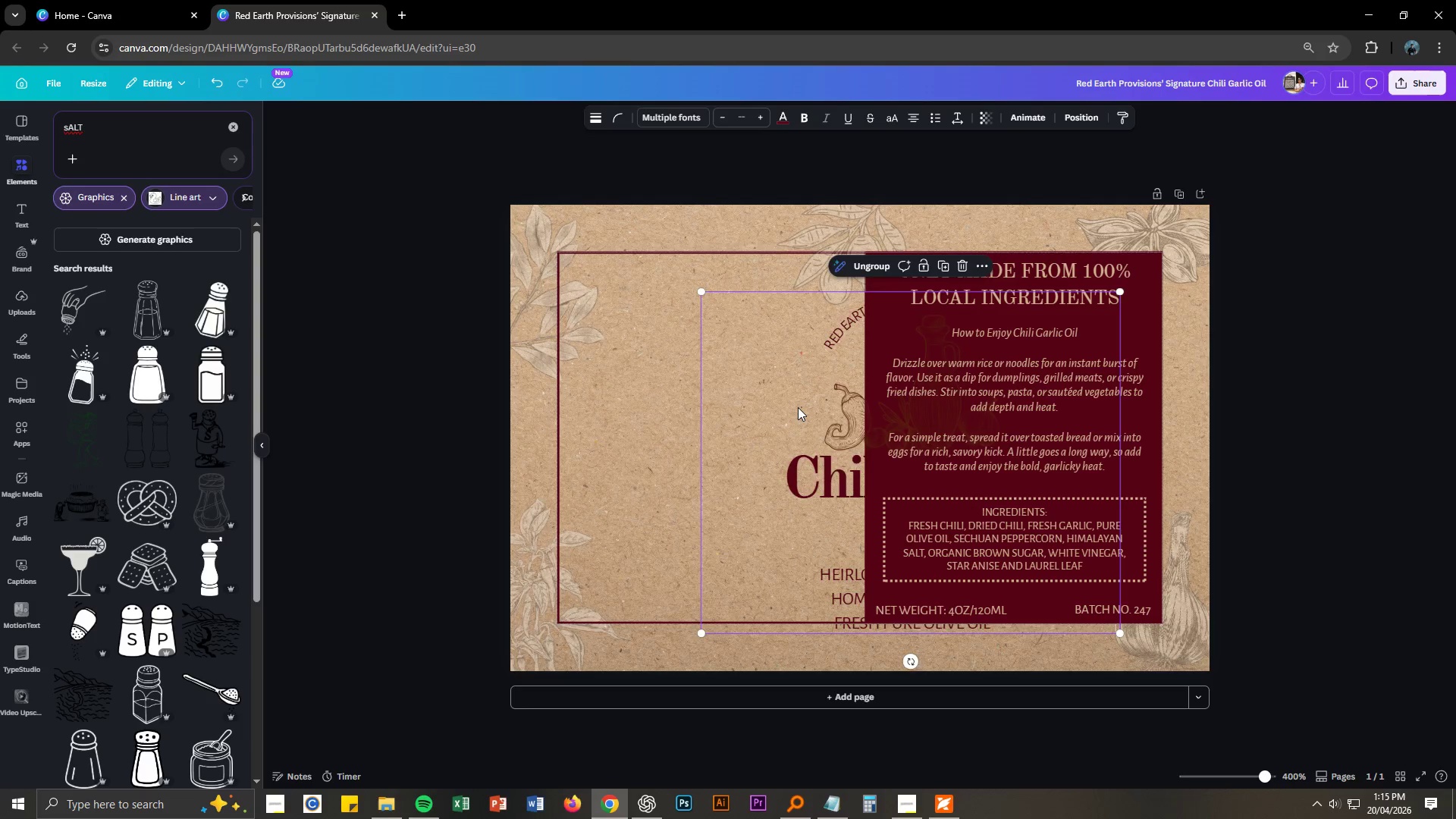 
key(Control+Z)
 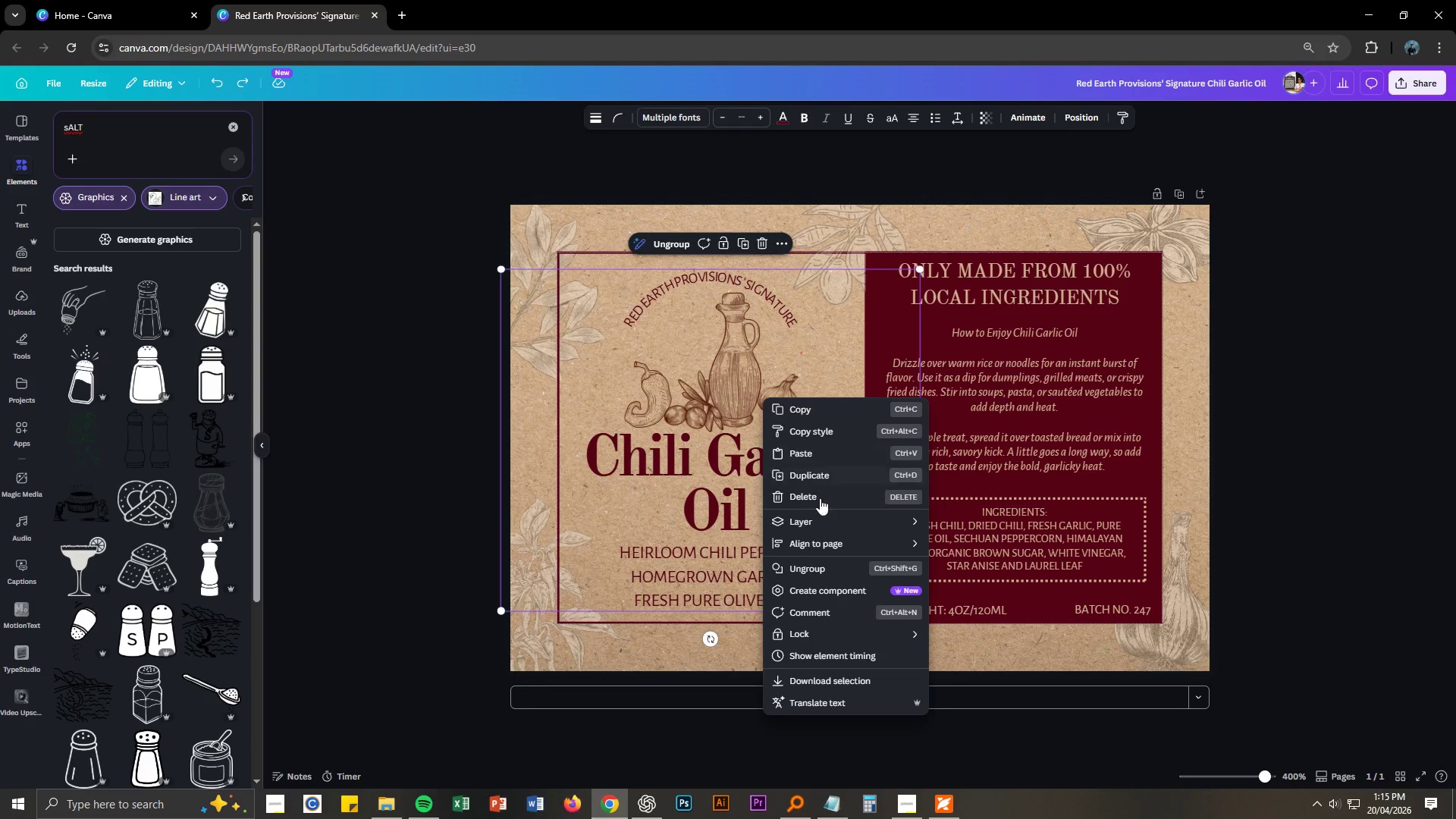 
left_click([816, 570])
 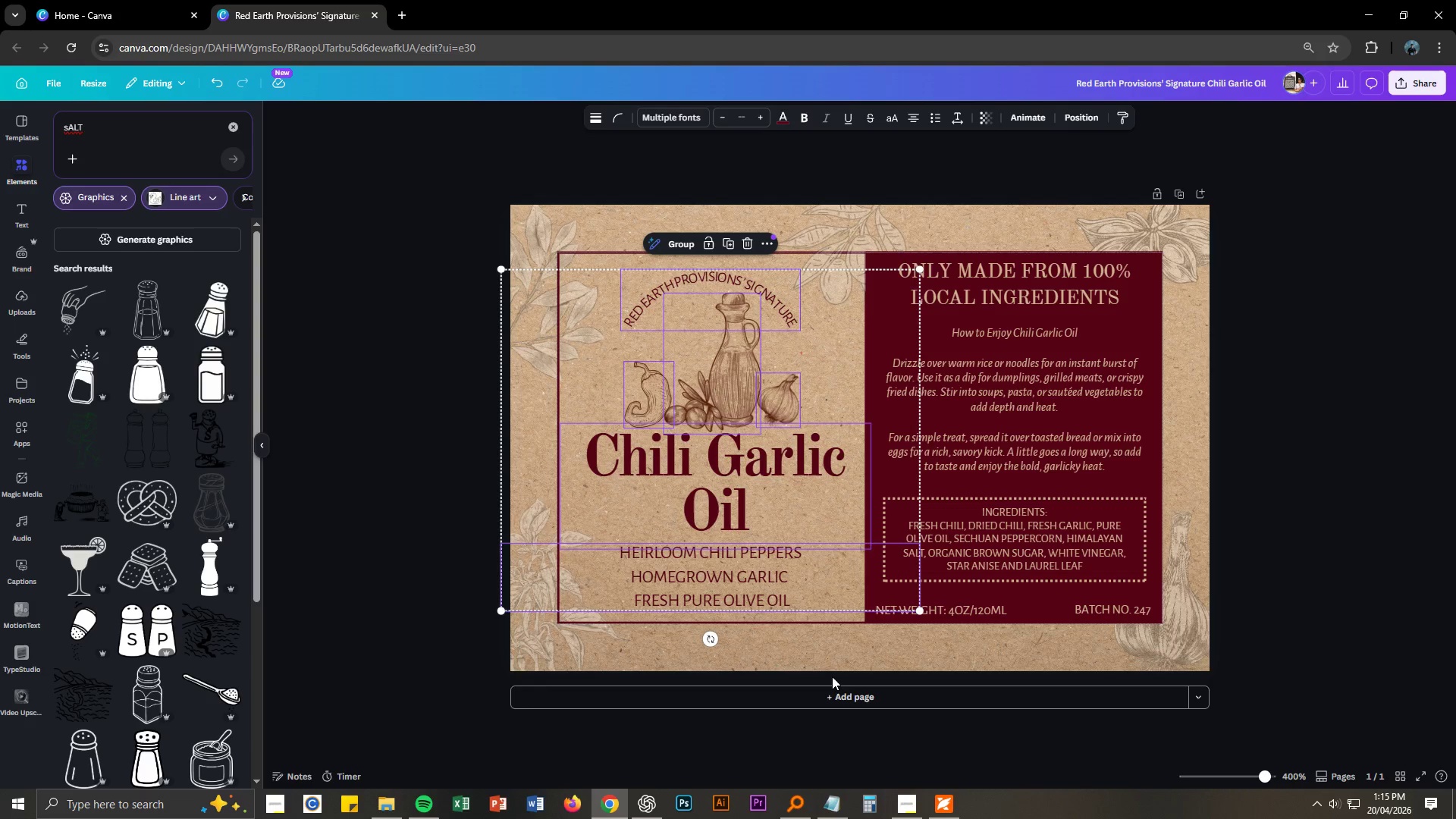 
left_click([832, 667])
 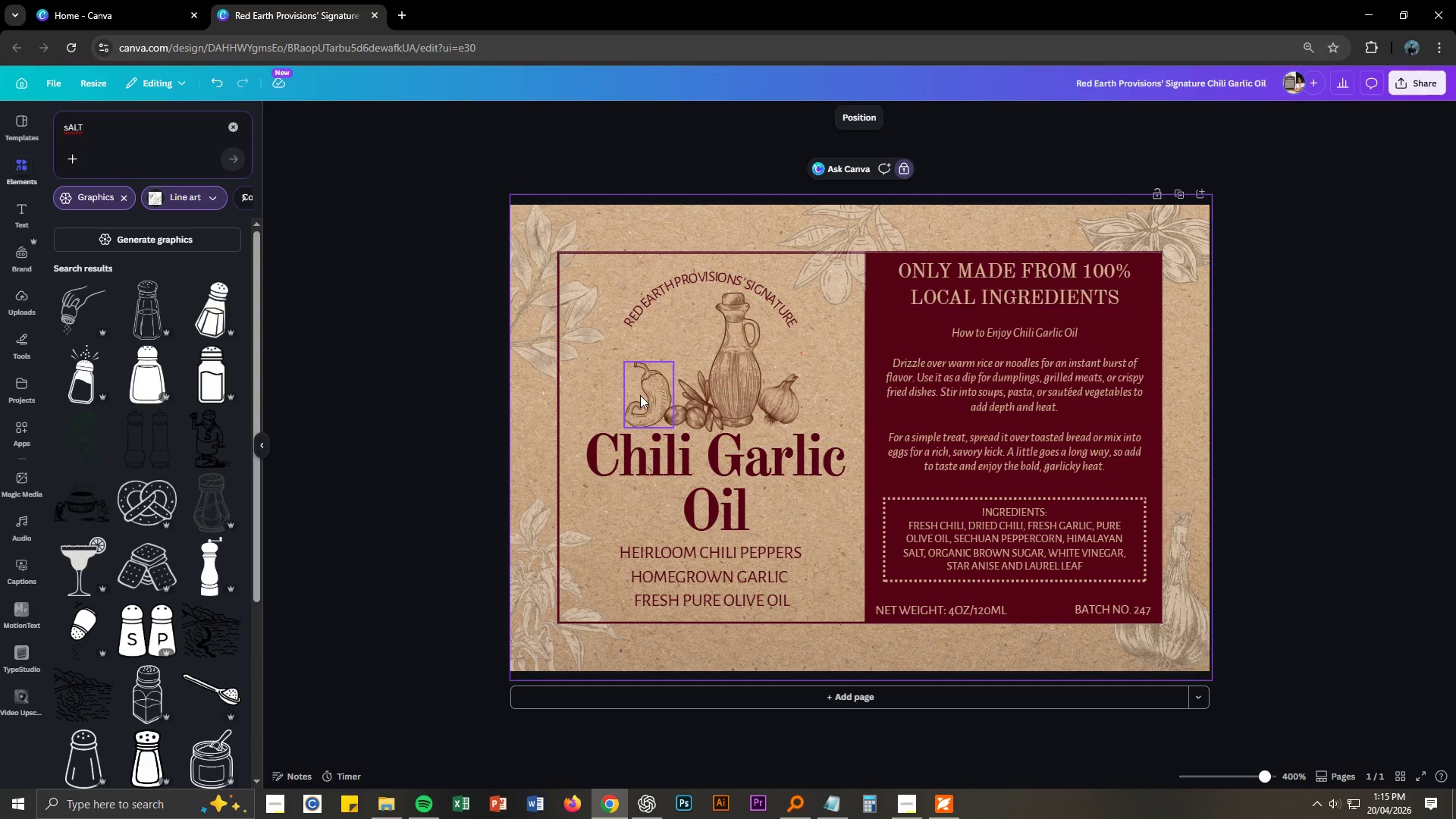 
left_click_drag(start_coordinate=[653, 395], to_coordinate=[648, 396])
 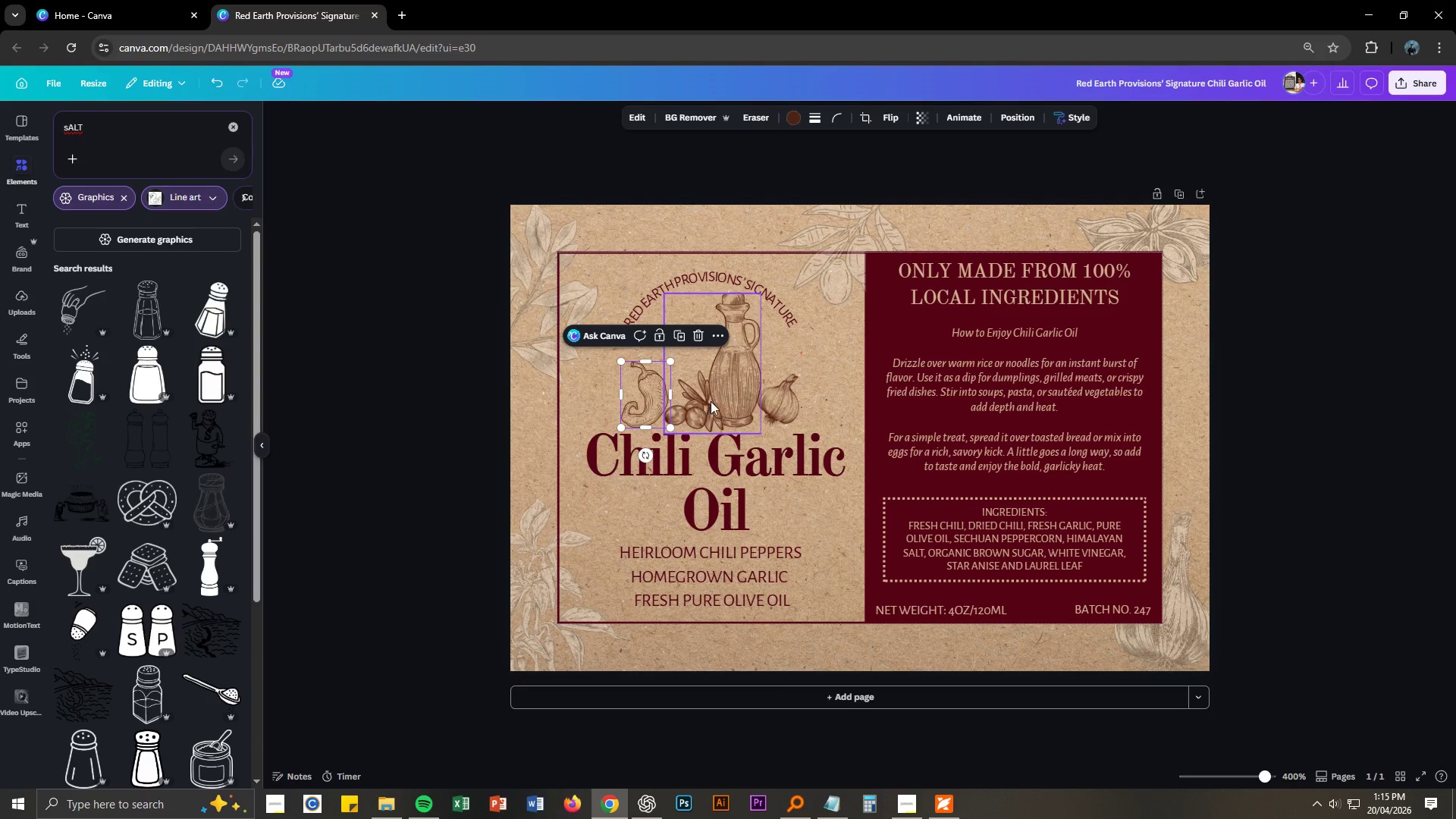 
left_click_drag(start_coordinate=[714, 403], to_coordinate=[705, 406])
 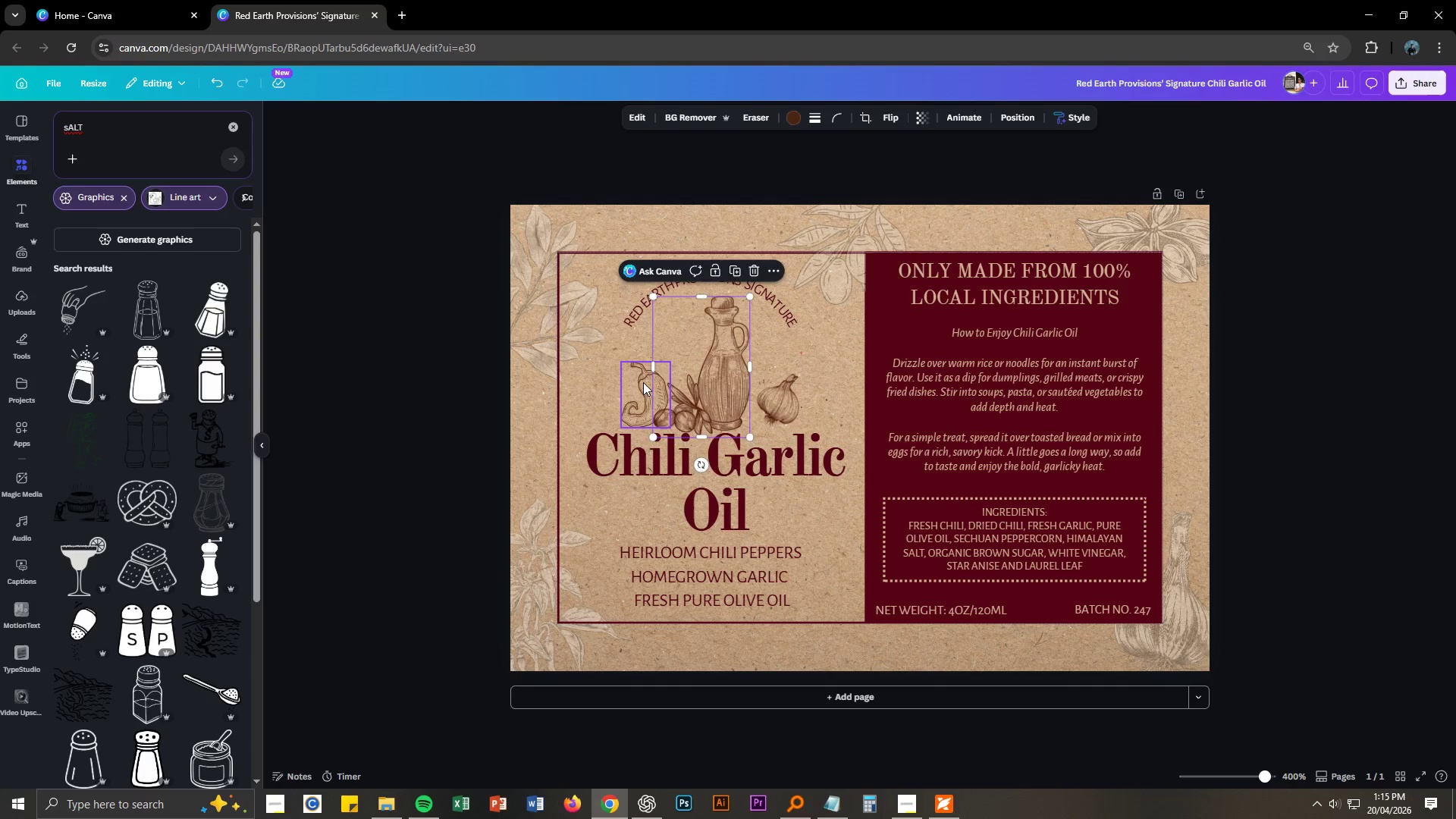 
left_click_drag(start_coordinate=[642, 382], to_coordinate=[632, 384])
 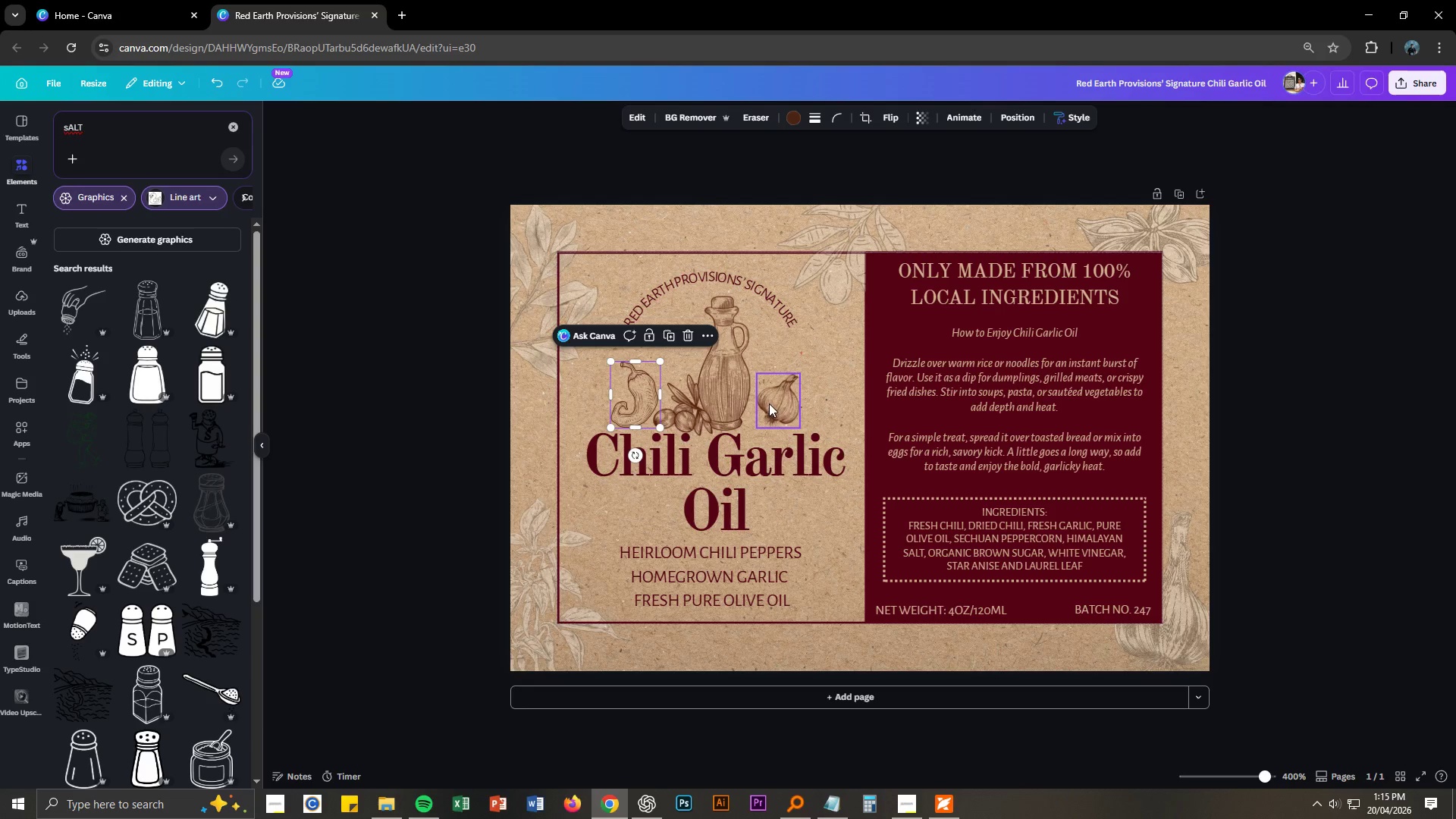 
left_click_drag(start_coordinate=[773, 403], to_coordinate=[794, 404])
 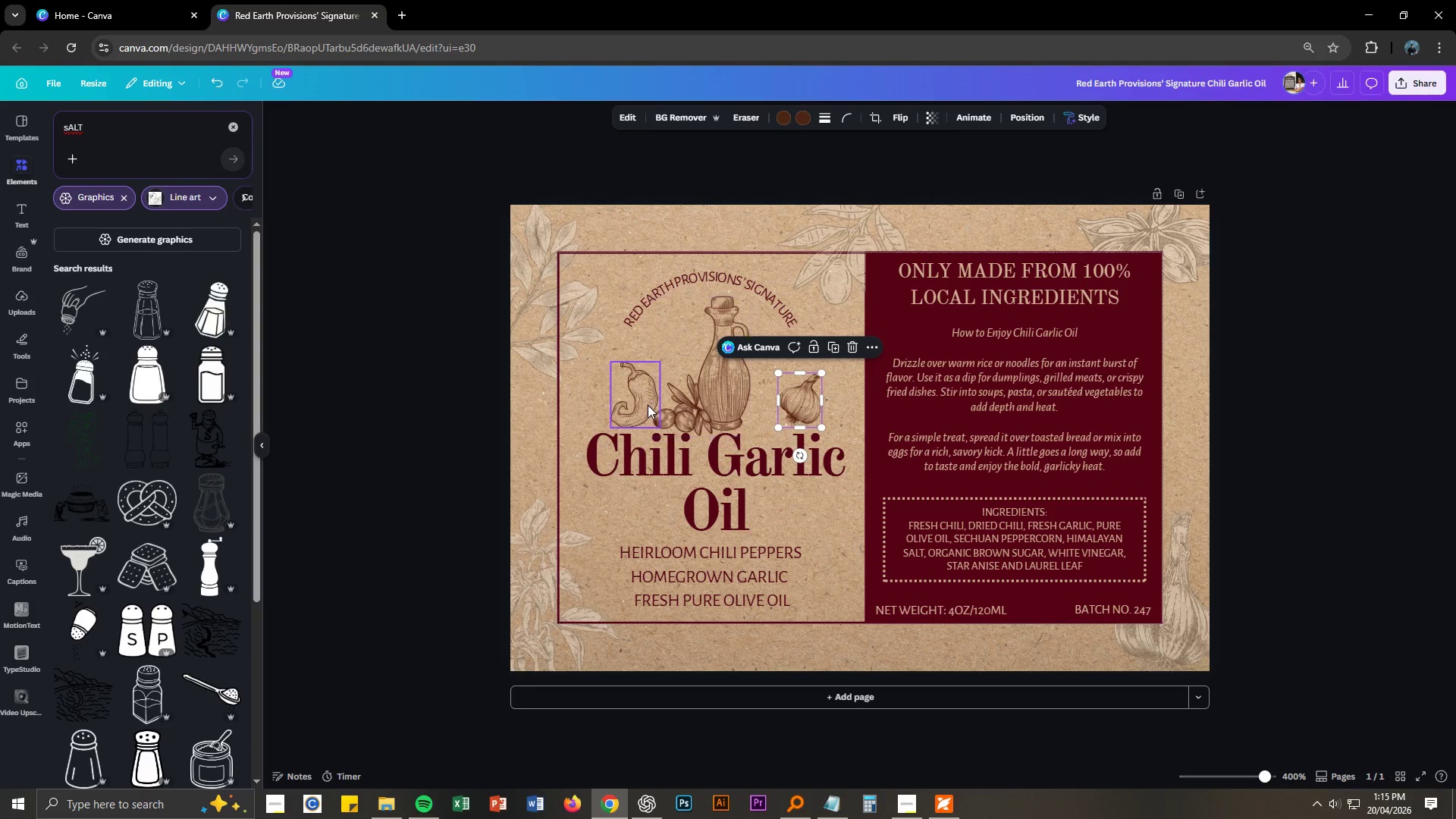 
left_click_drag(start_coordinate=[647, 405], to_coordinate=[631, 403])
 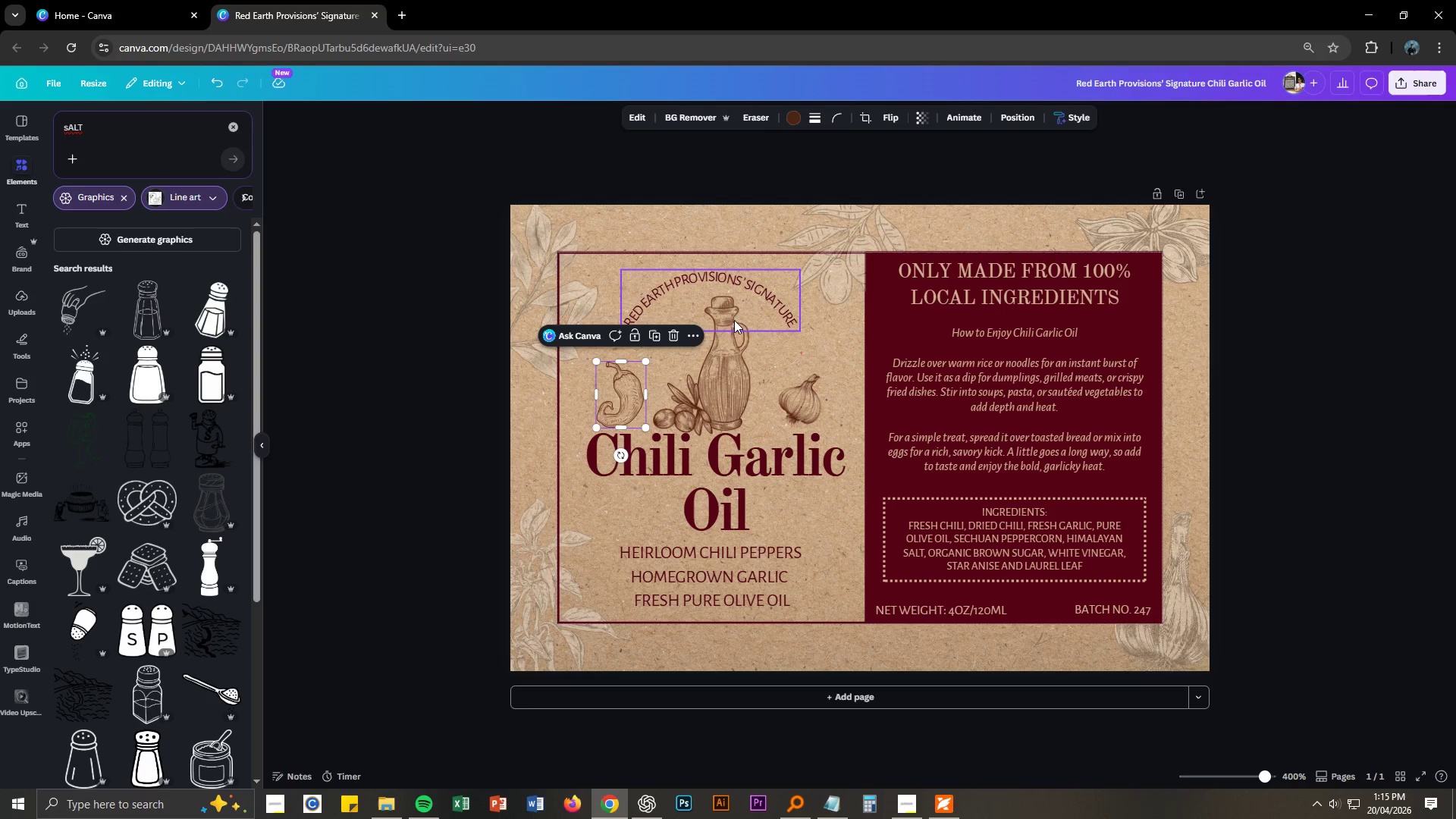 
left_click_drag(start_coordinate=[767, 366], to_coordinate=[672, 469])
 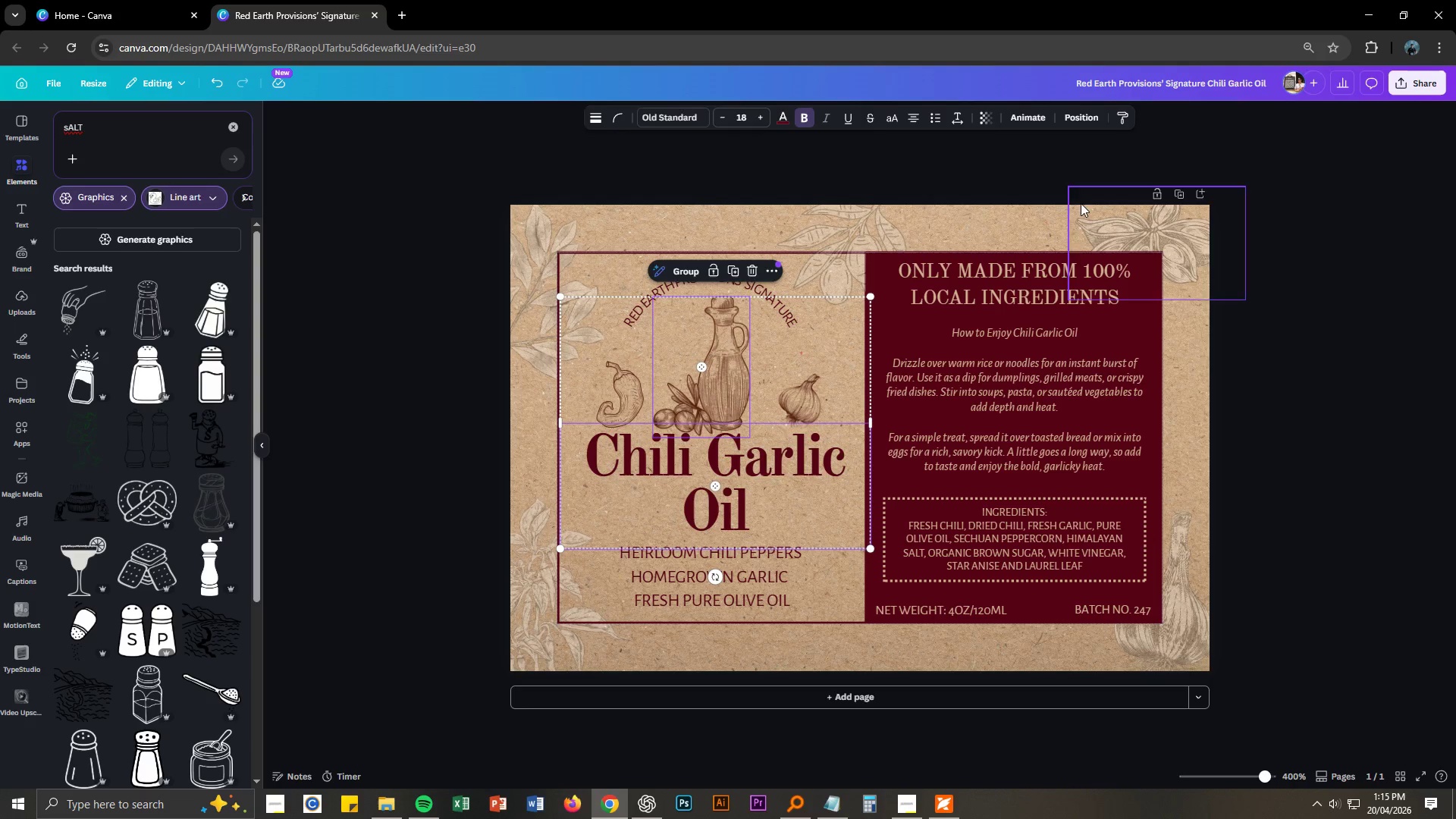 
left_click([1085, 121])
 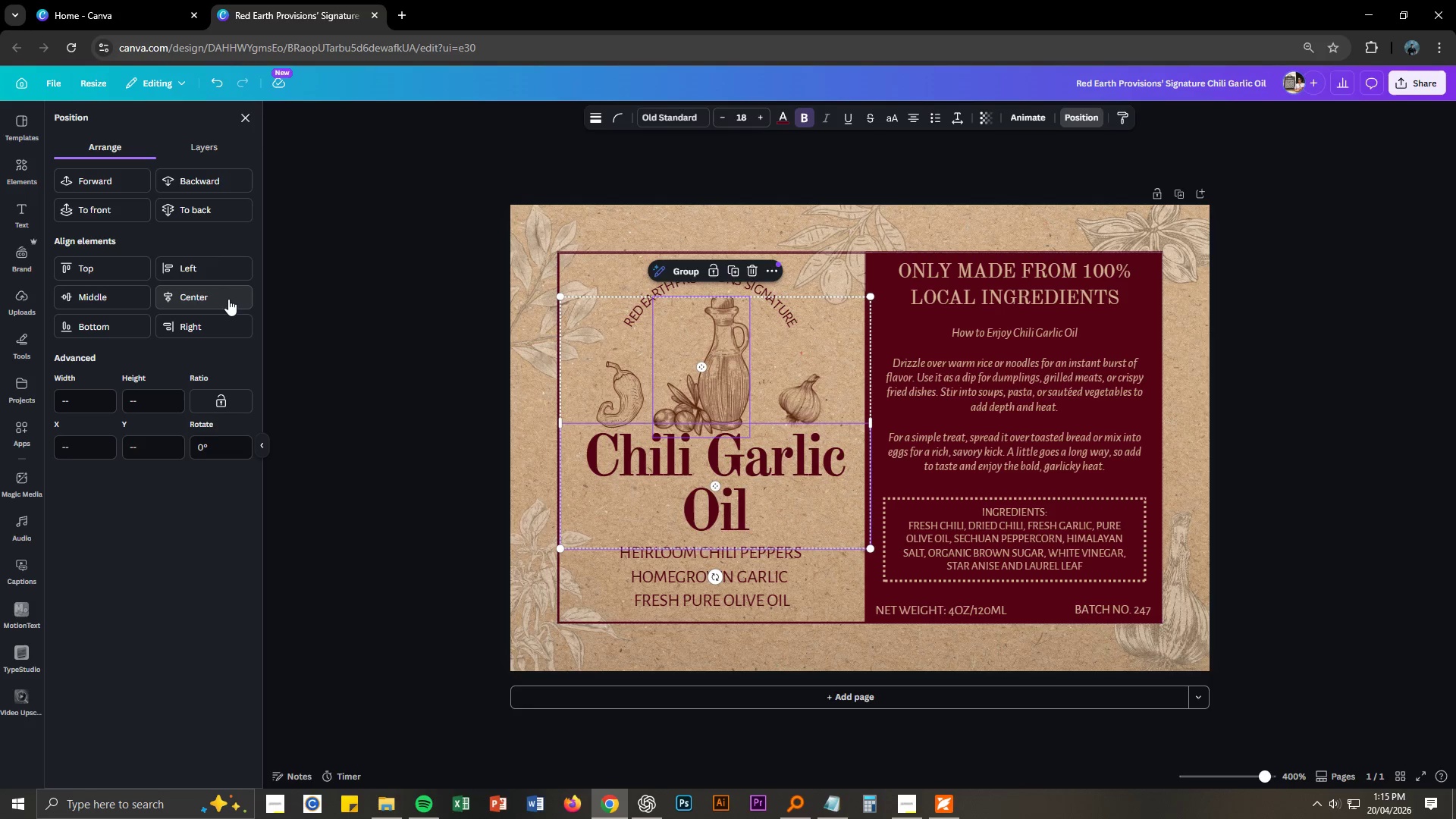 
left_click([228, 299])
 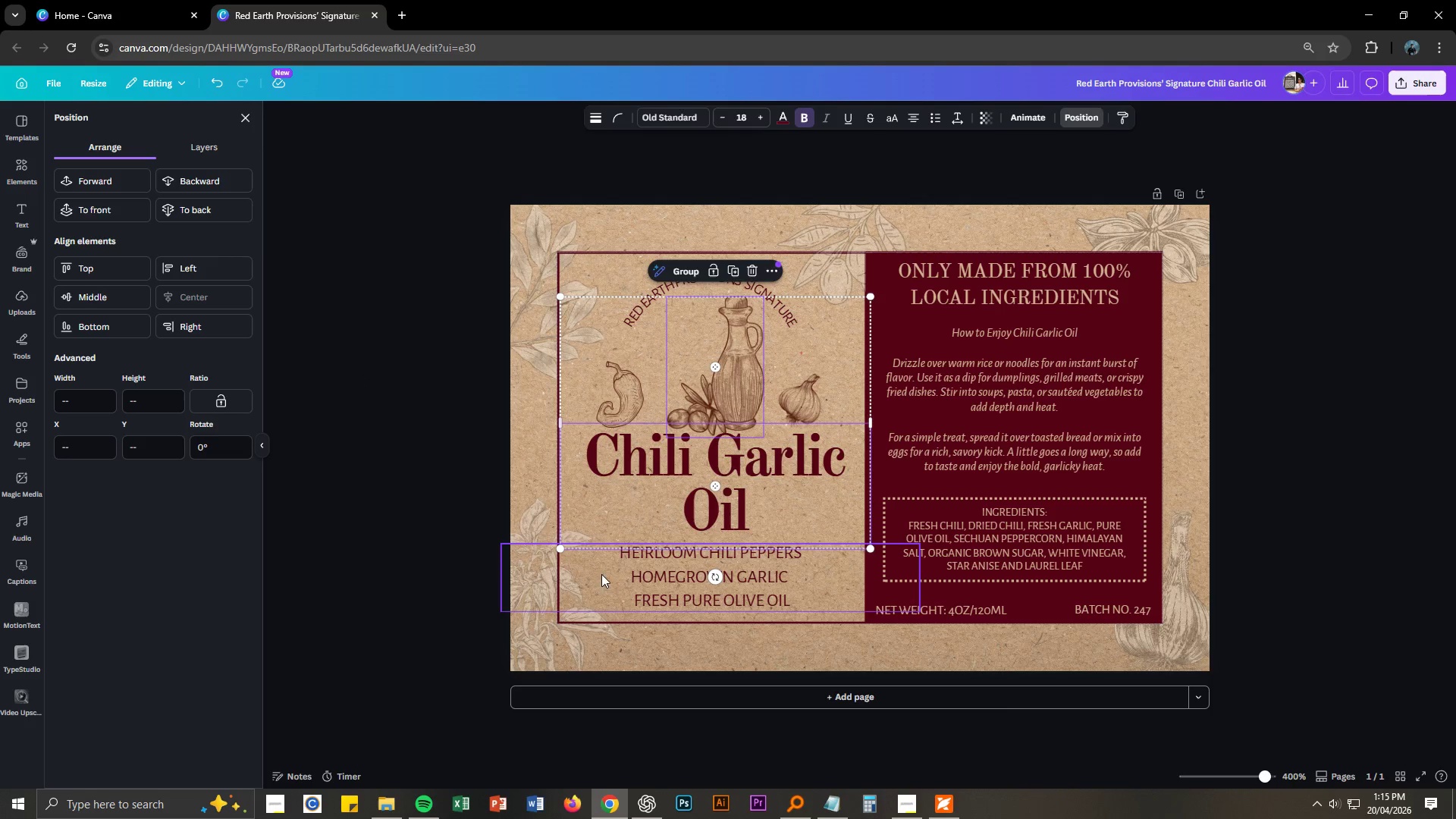 
left_click([1304, 648])
 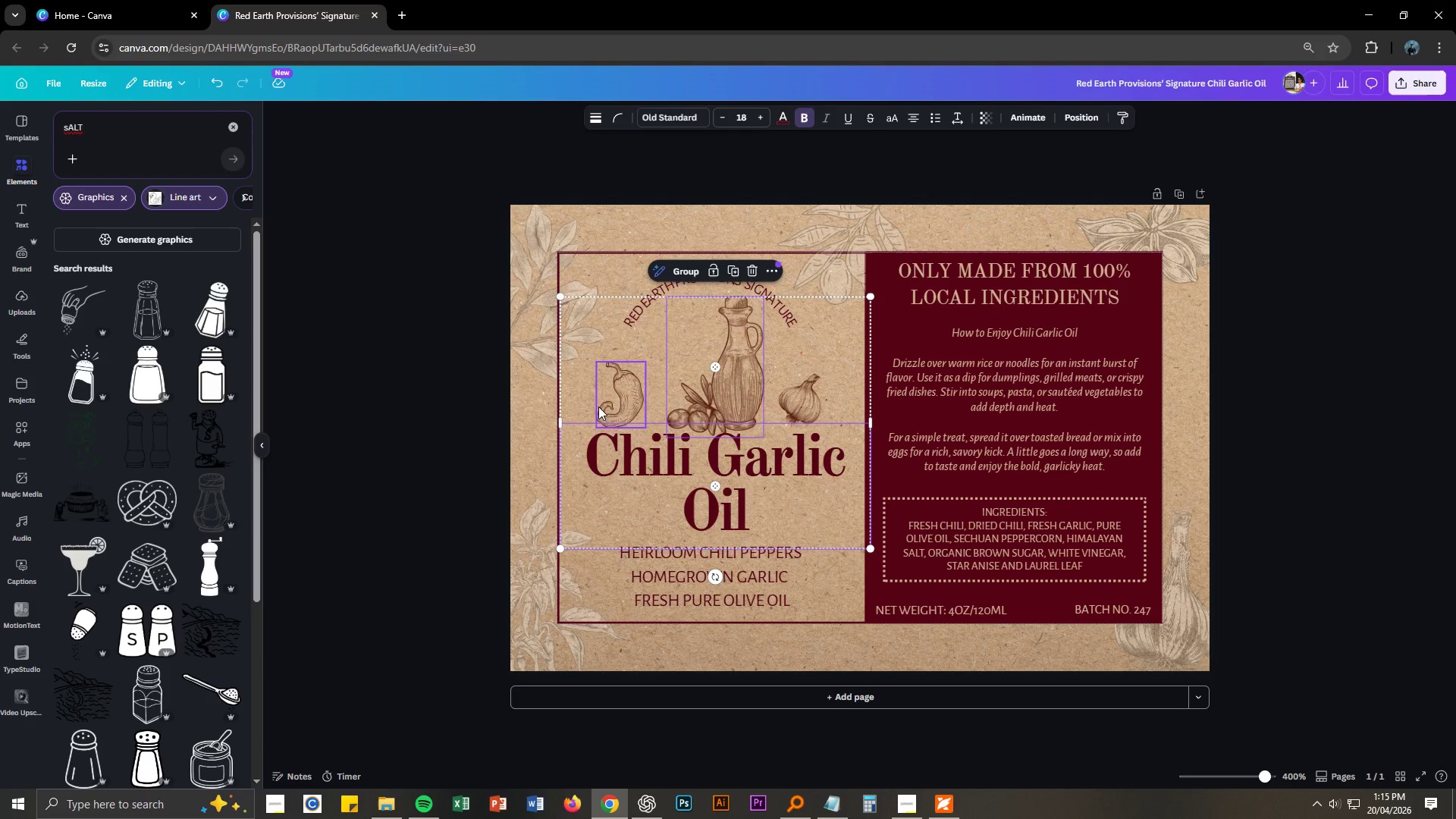 
left_click([611, 406])
 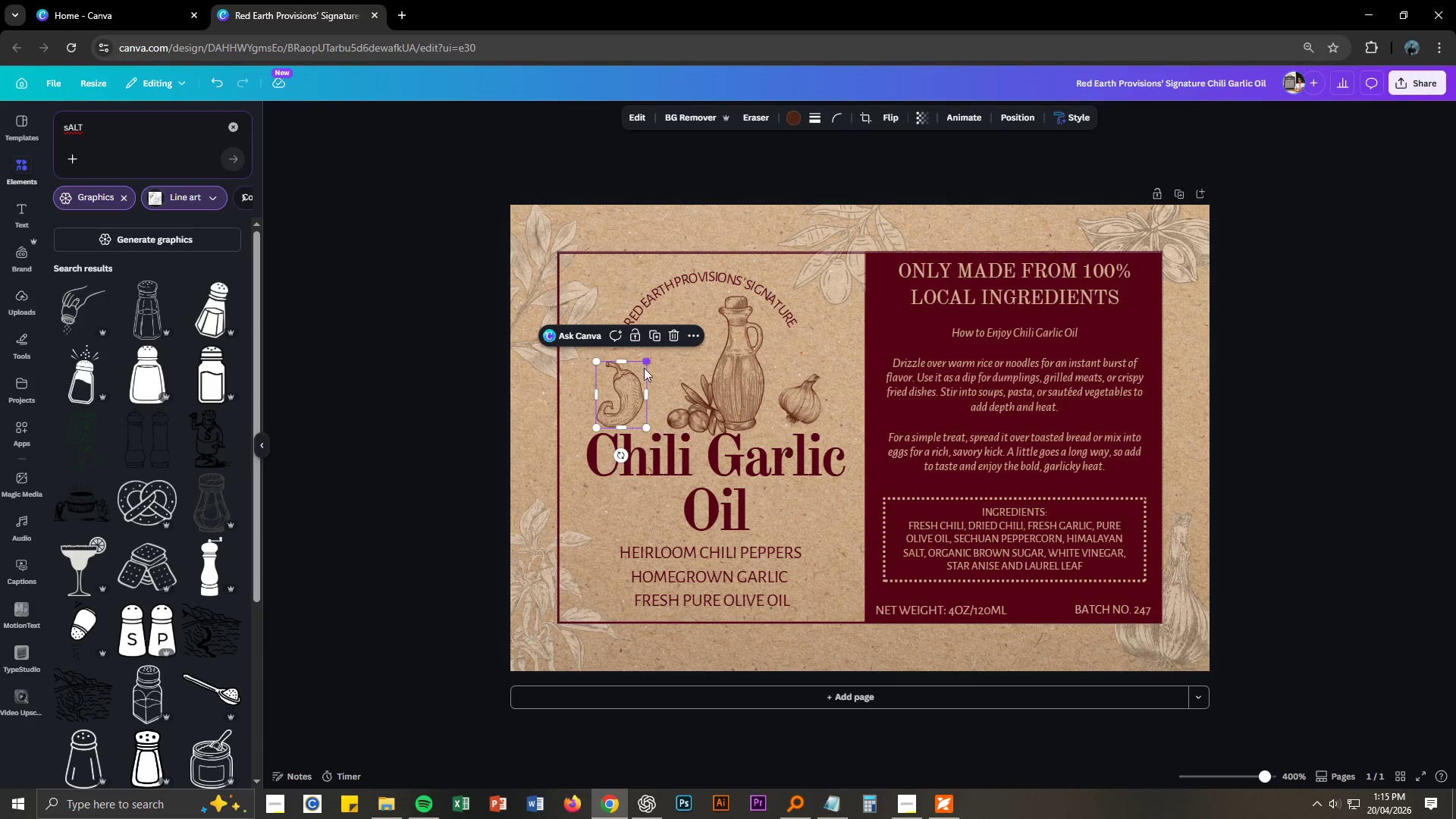 
left_click_drag(start_coordinate=[645, 361], to_coordinate=[664, 352])
 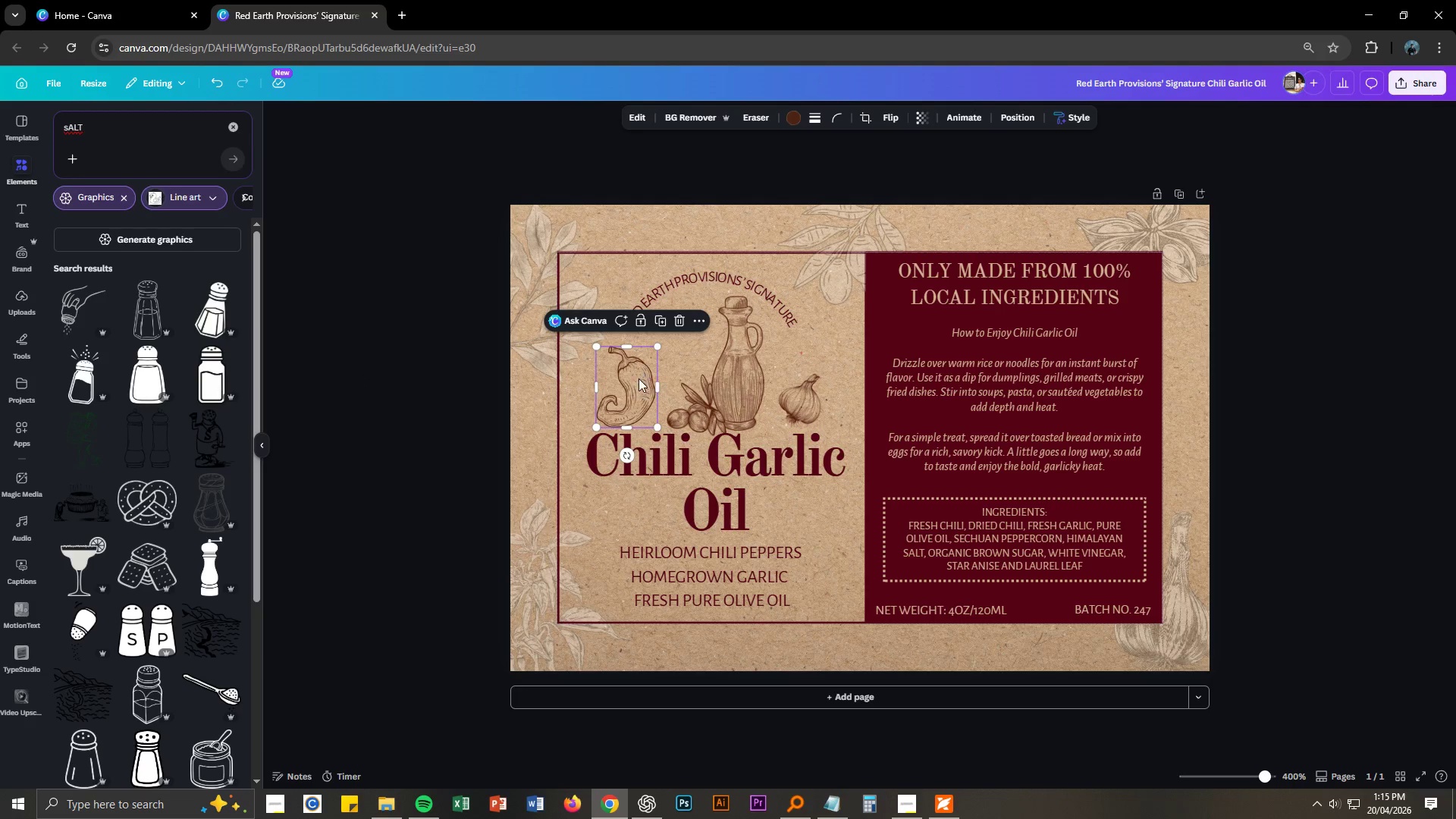 
left_click_drag(start_coordinate=[639, 378], to_coordinate=[660, 382])
 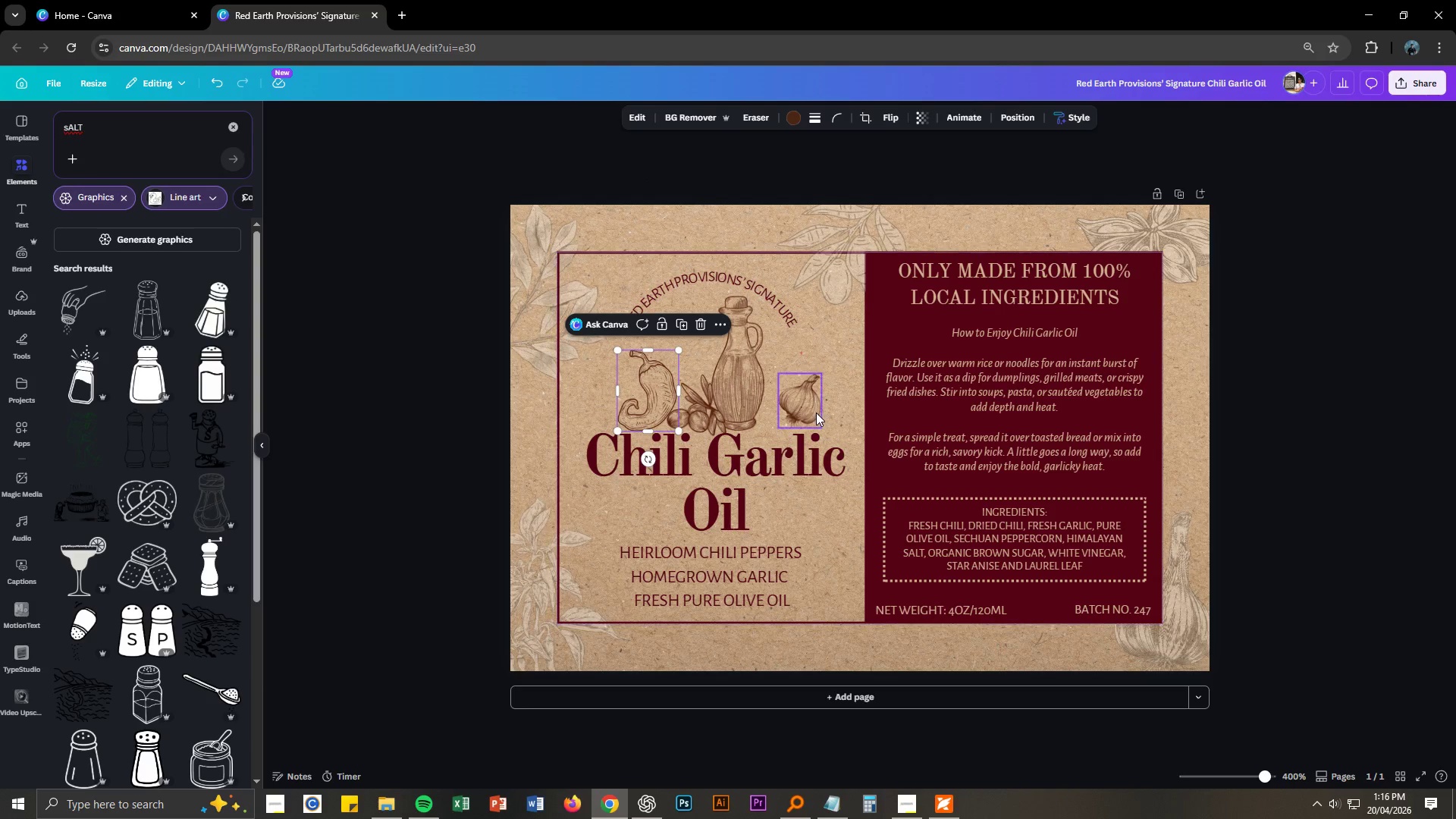 
hold_key(key=ControlLeft, duration=0.7)
 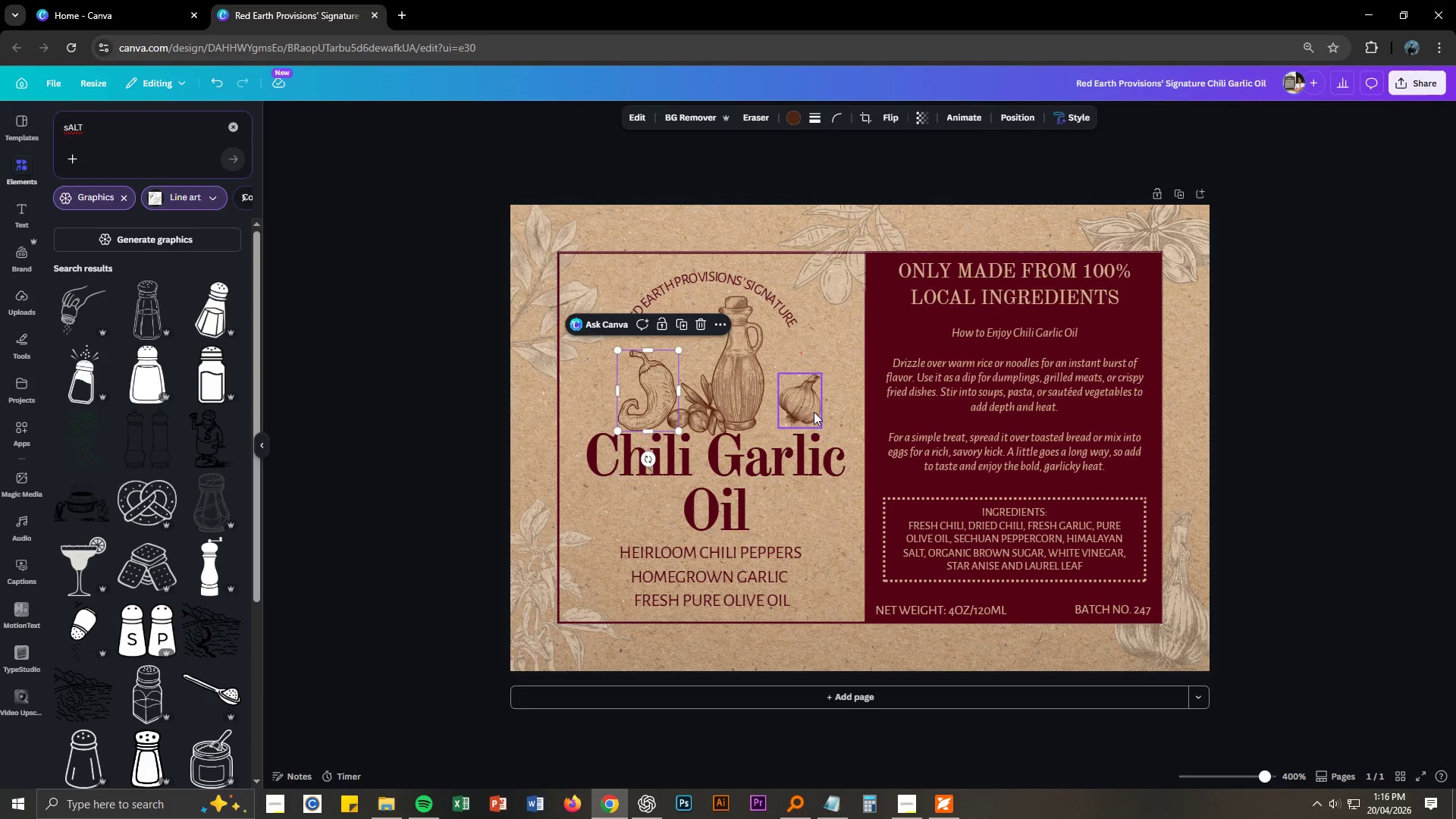 
left_click([811, 410])
 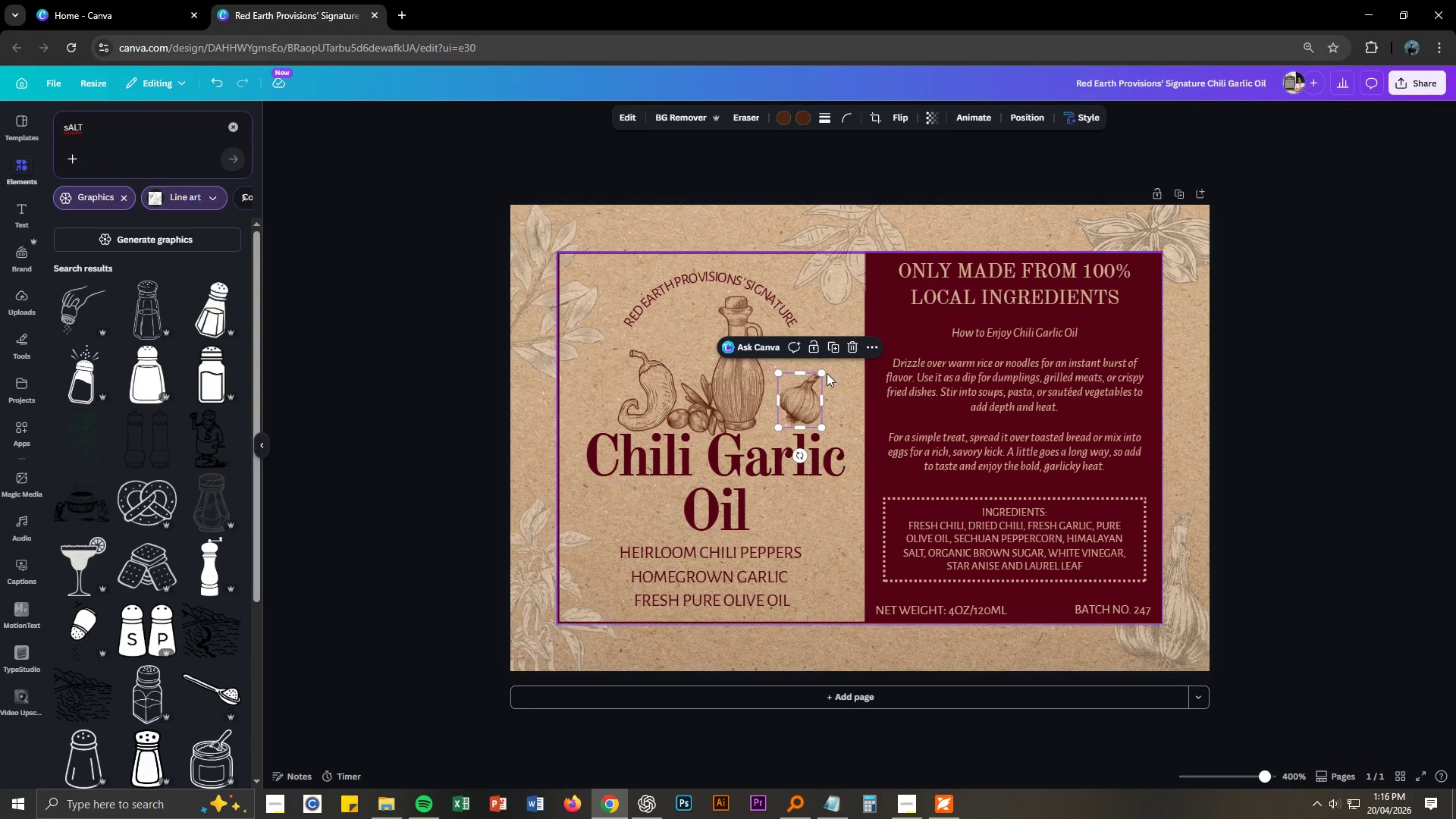 
left_click_drag(start_coordinate=[824, 373], to_coordinate=[847, 362])
 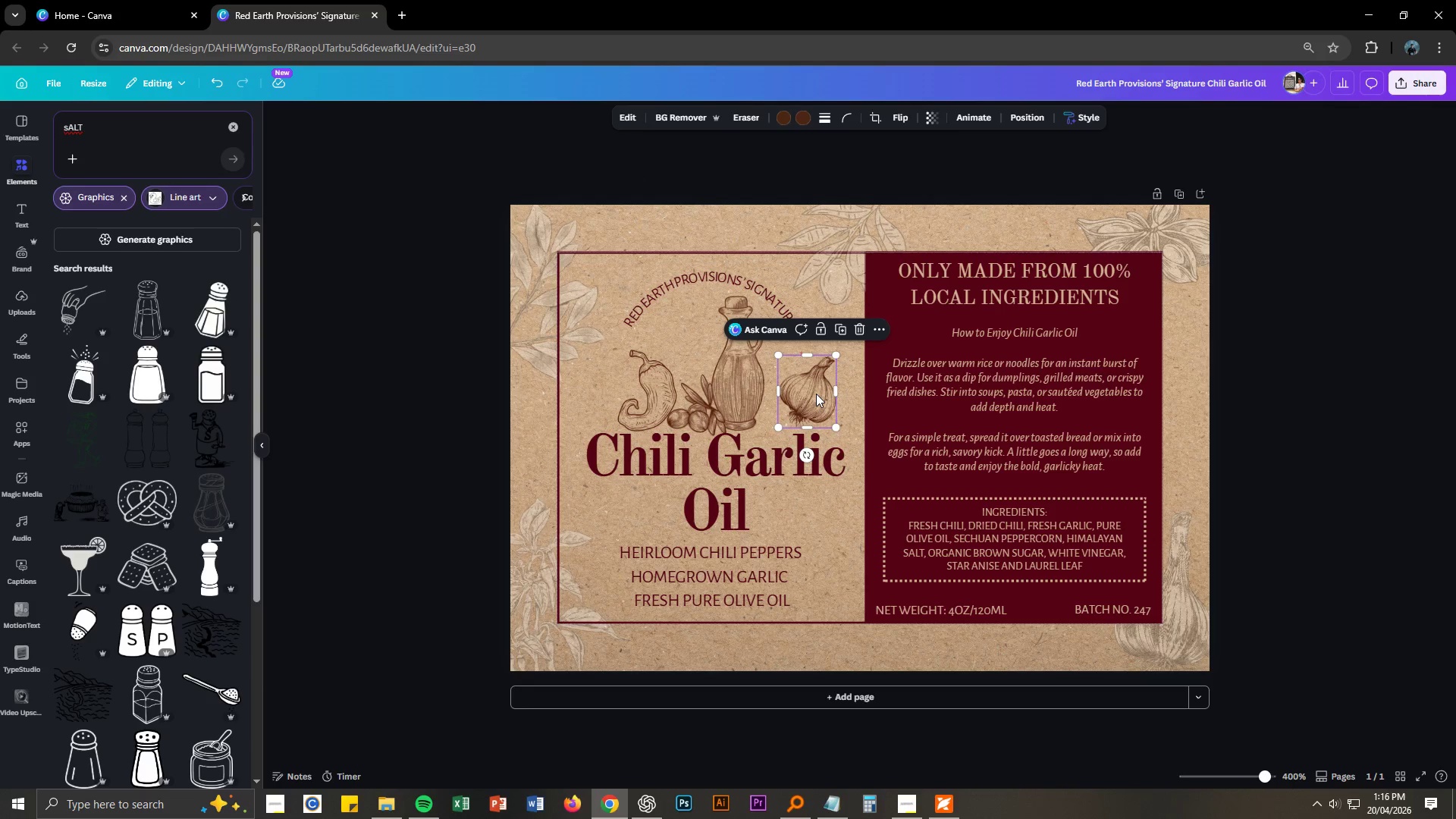 
left_click_drag(start_coordinate=[816, 394], to_coordinate=[801, 400])
 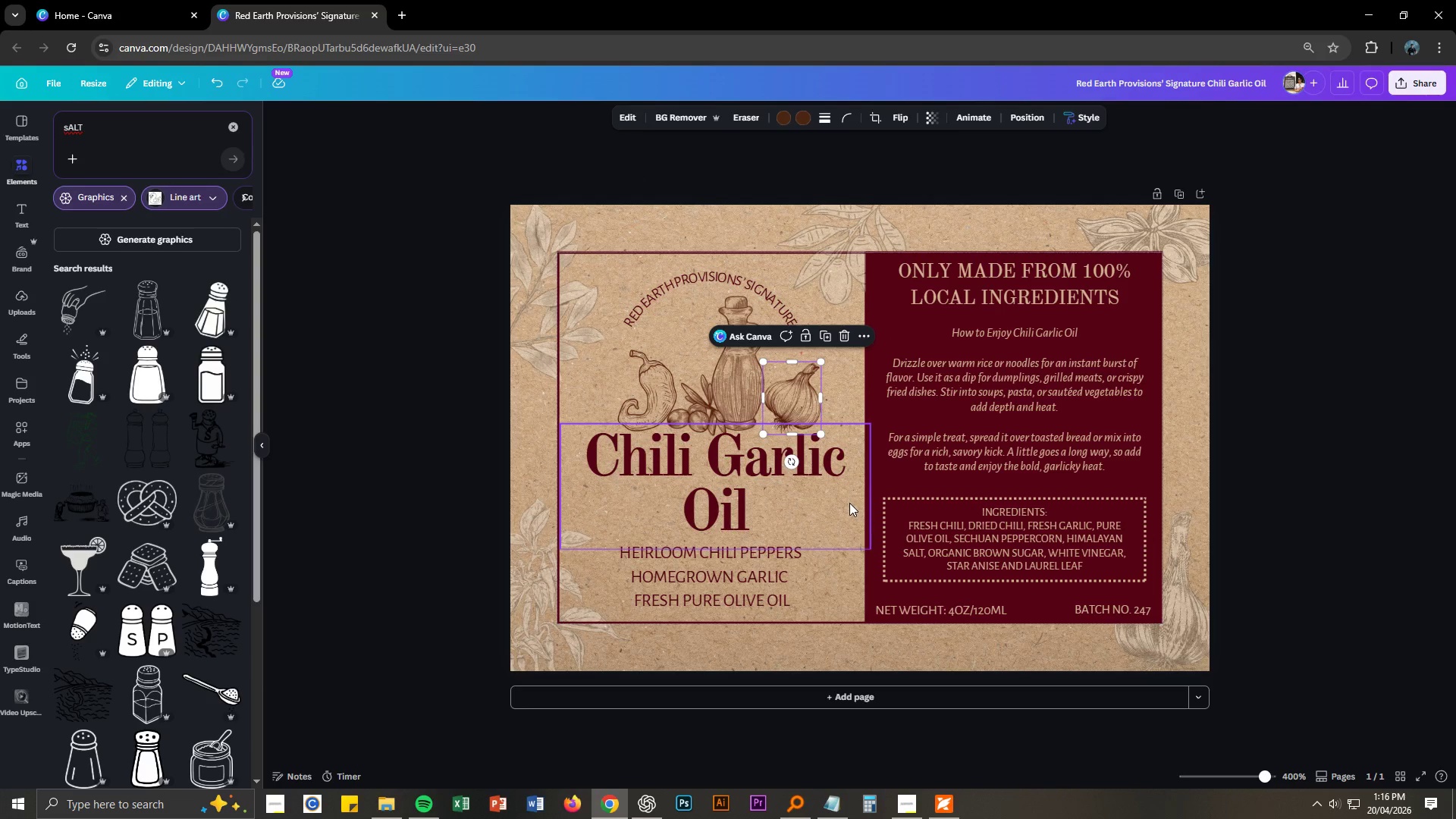 
hold_key(key=ControlLeft, duration=0.97)
 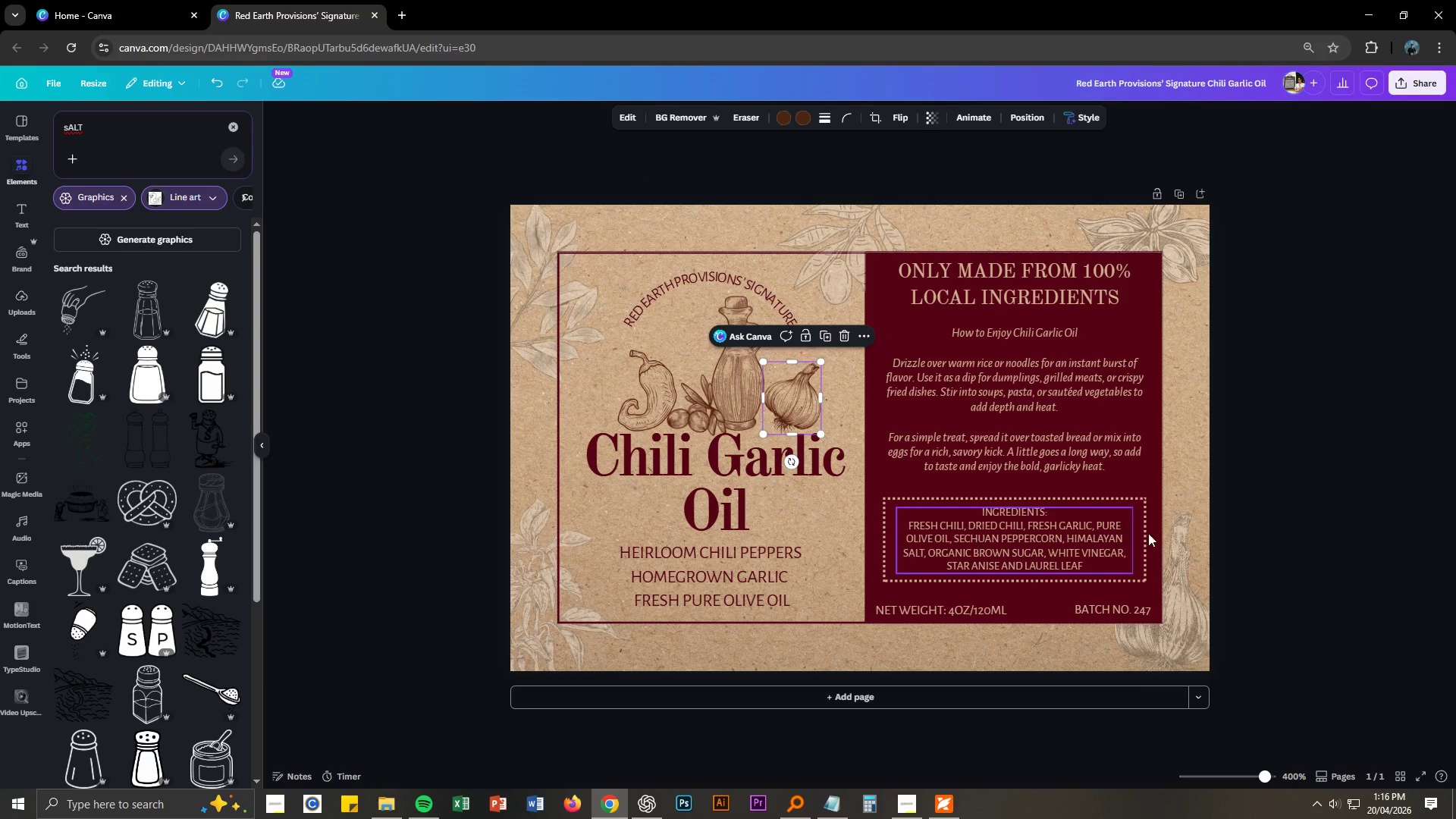 
left_click([1298, 533])
 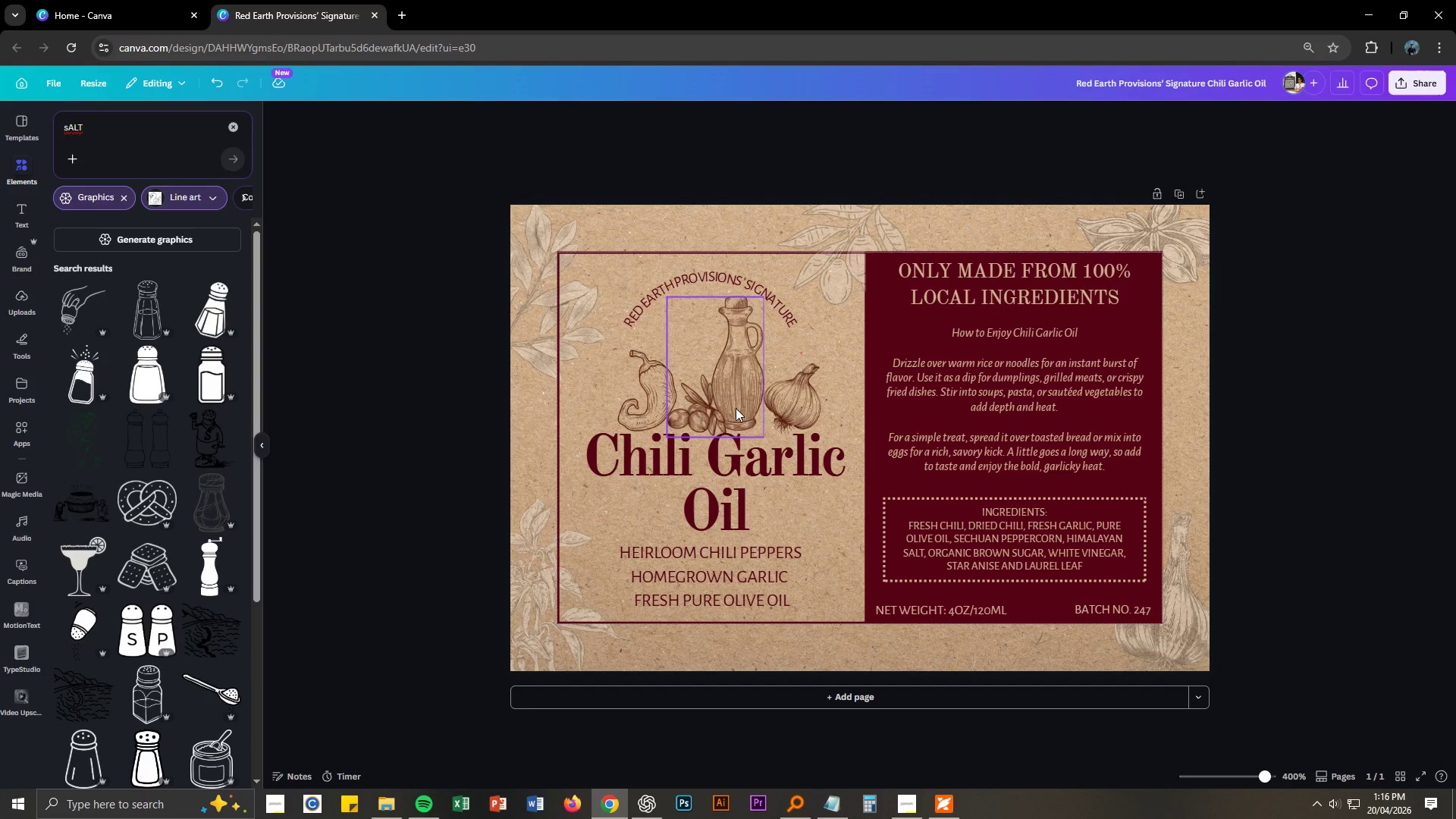 
left_click_drag(start_coordinate=[734, 409], to_coordinate=[712, 408])
 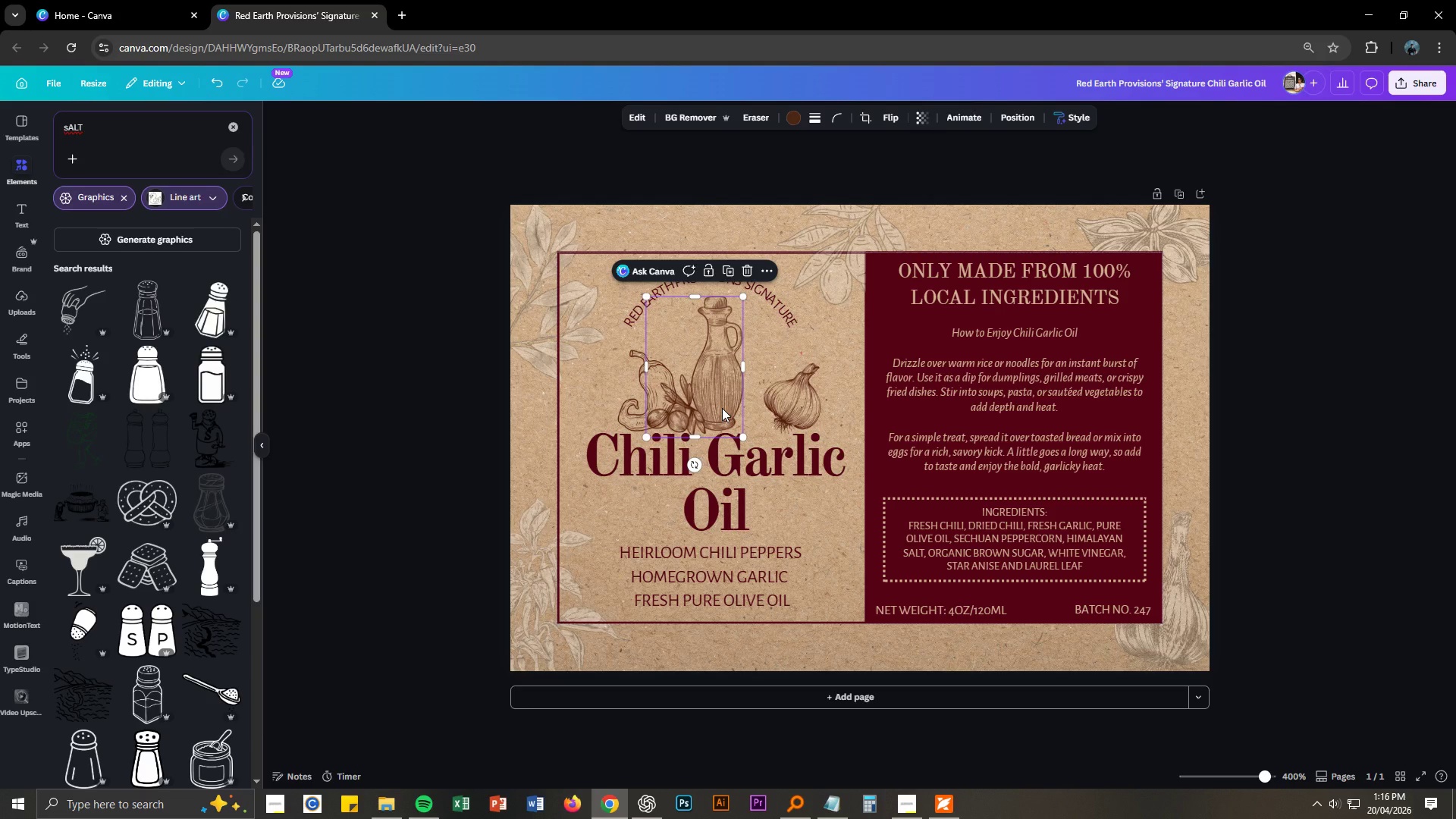 
left_click_drag(start_coordinate=[722, 408], to_coordinate=[739, 412])
 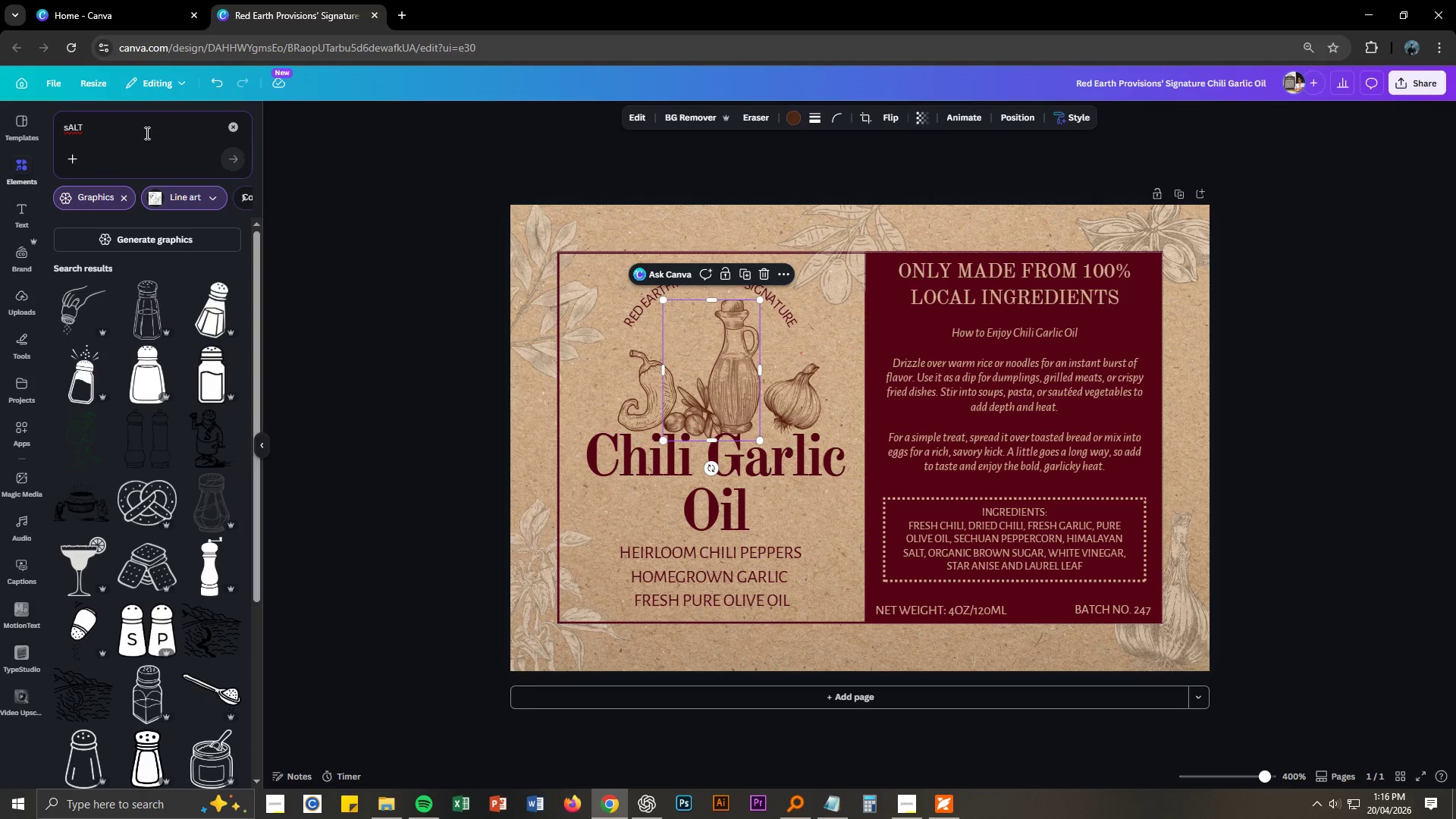 
double_click([144, 132])
 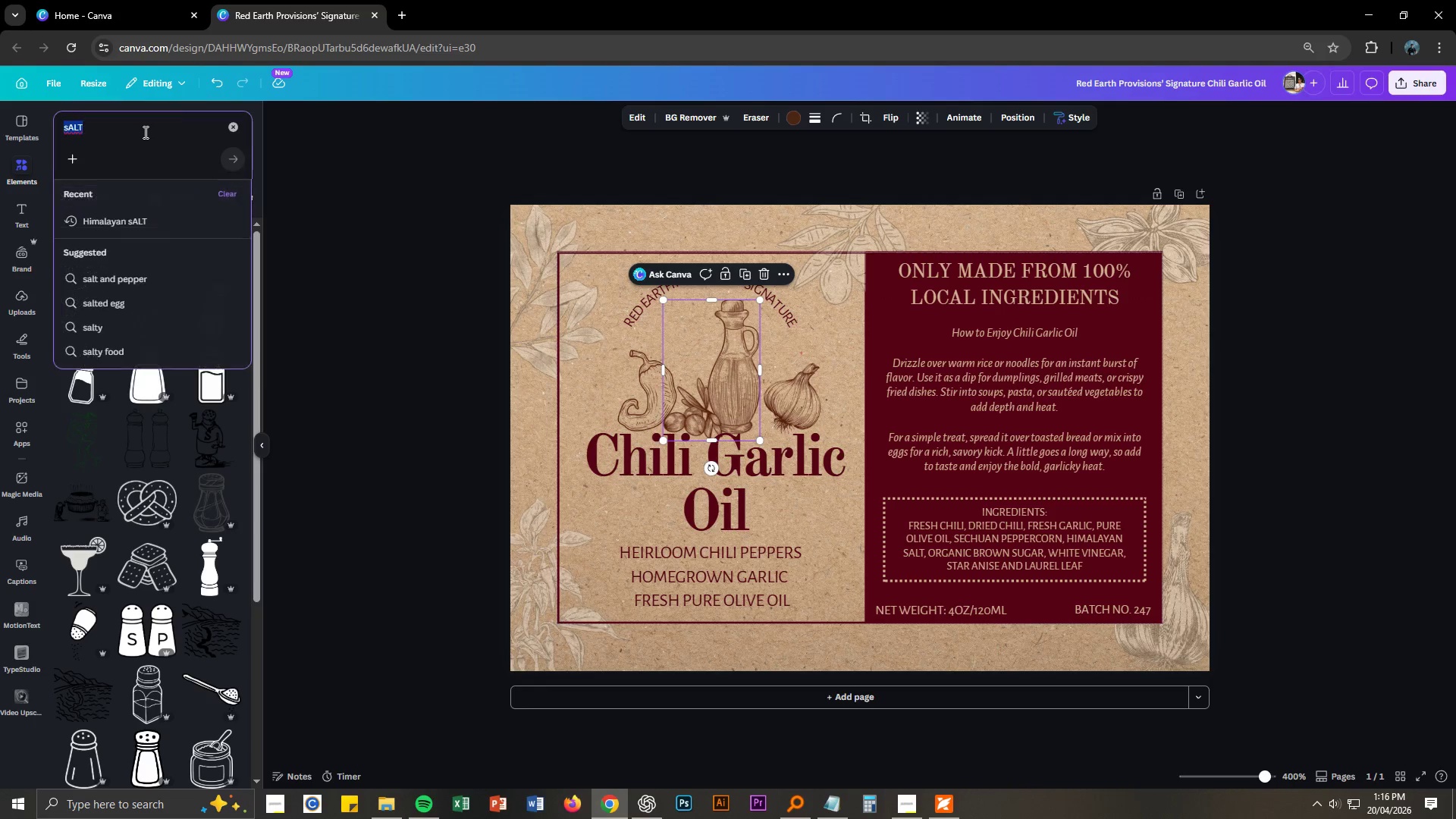 
triple_click([143, 132])
 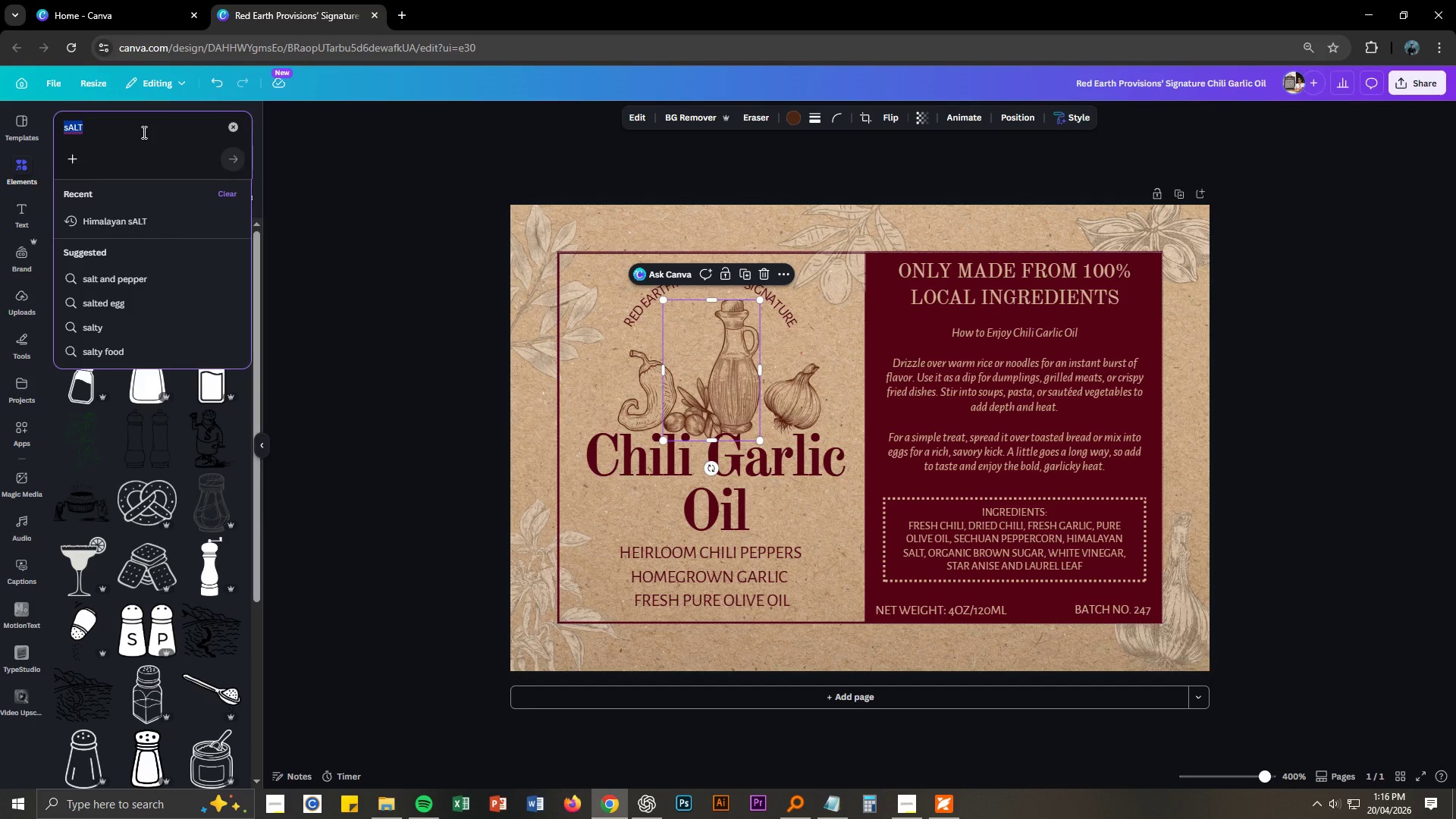 
type(OLIVE Oil sketch)
 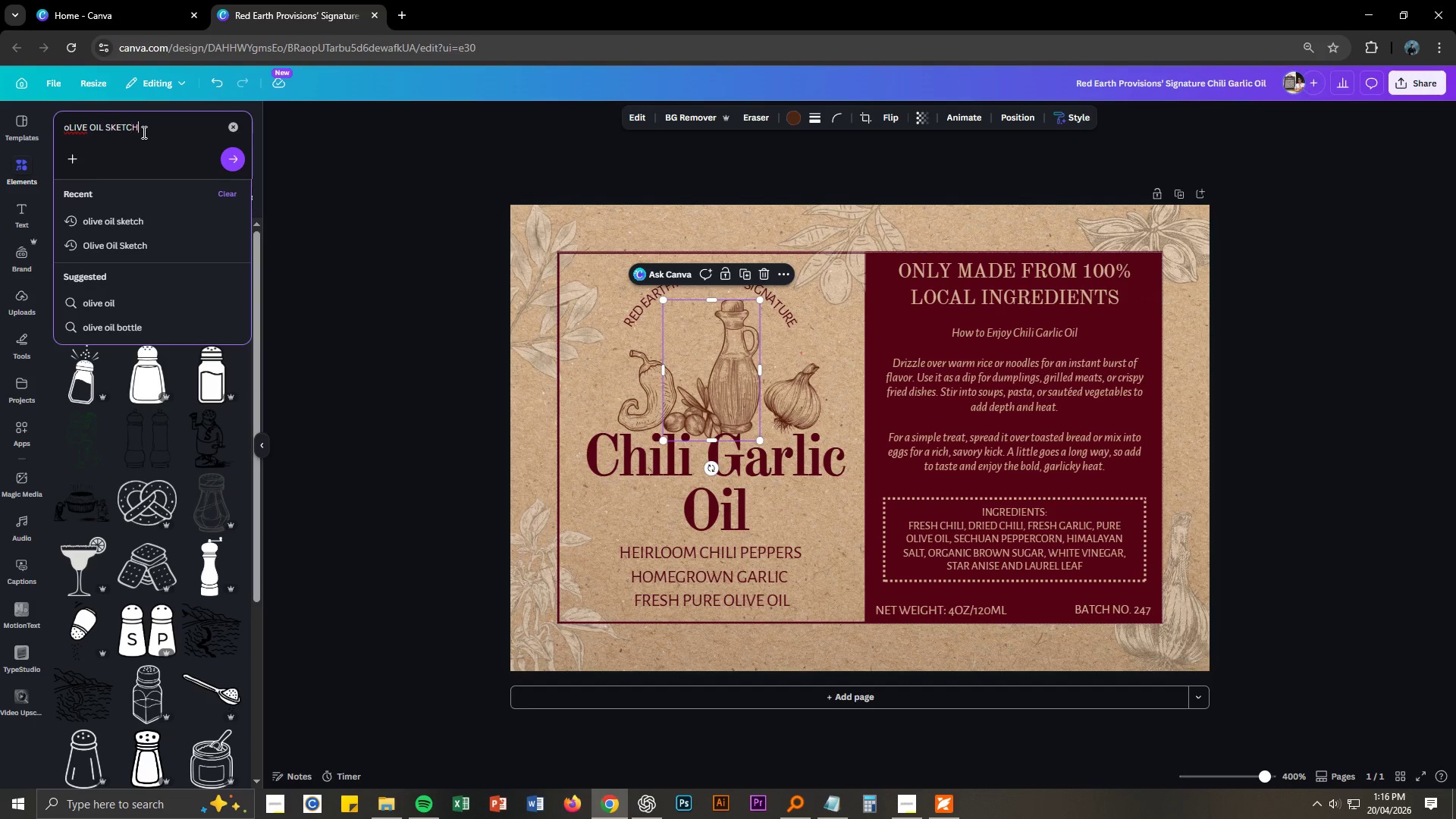 
key(Enter)
 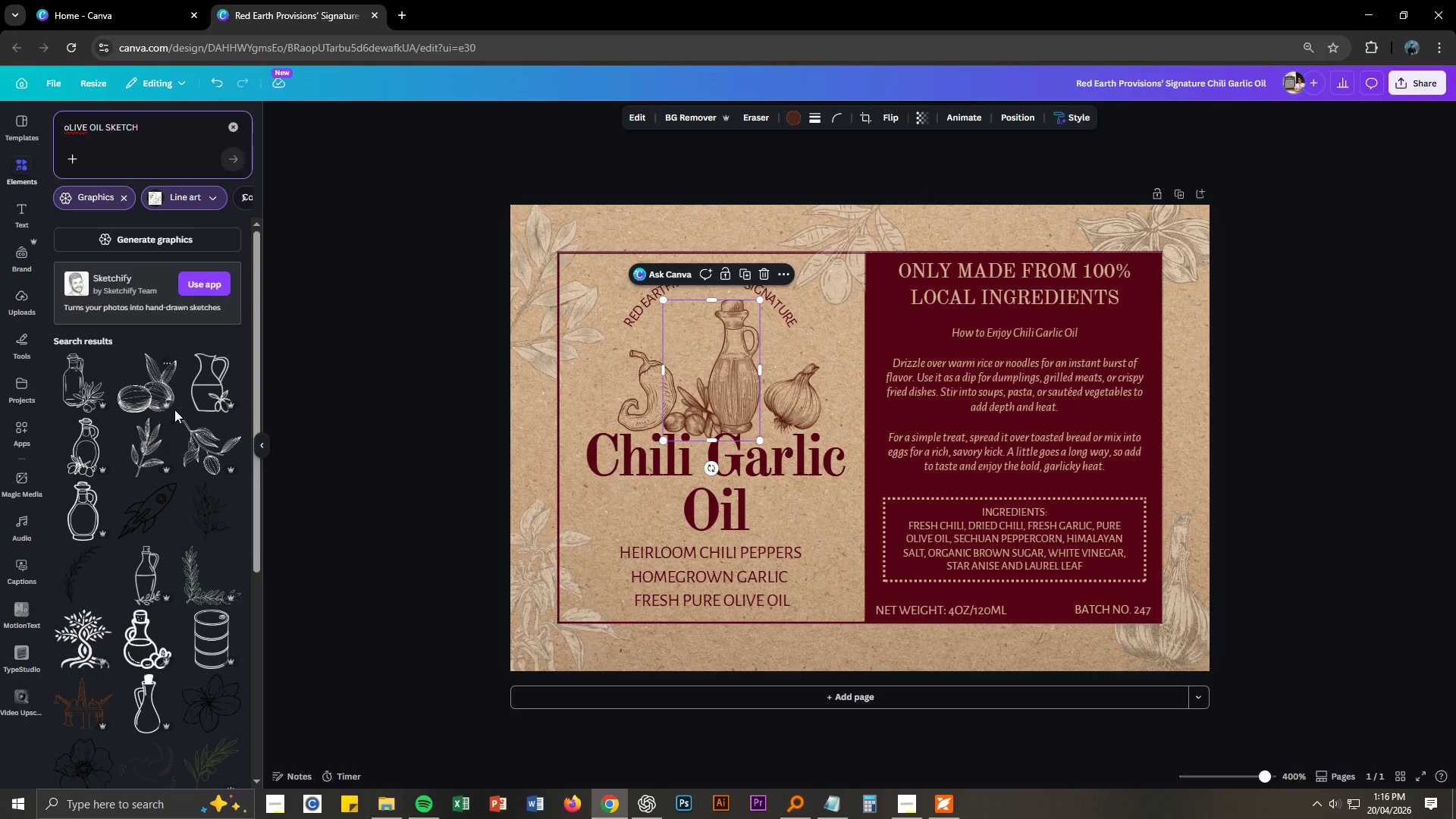 
scroll: coordinate [100, 462], scroll_direction: down, amount: 11.0
 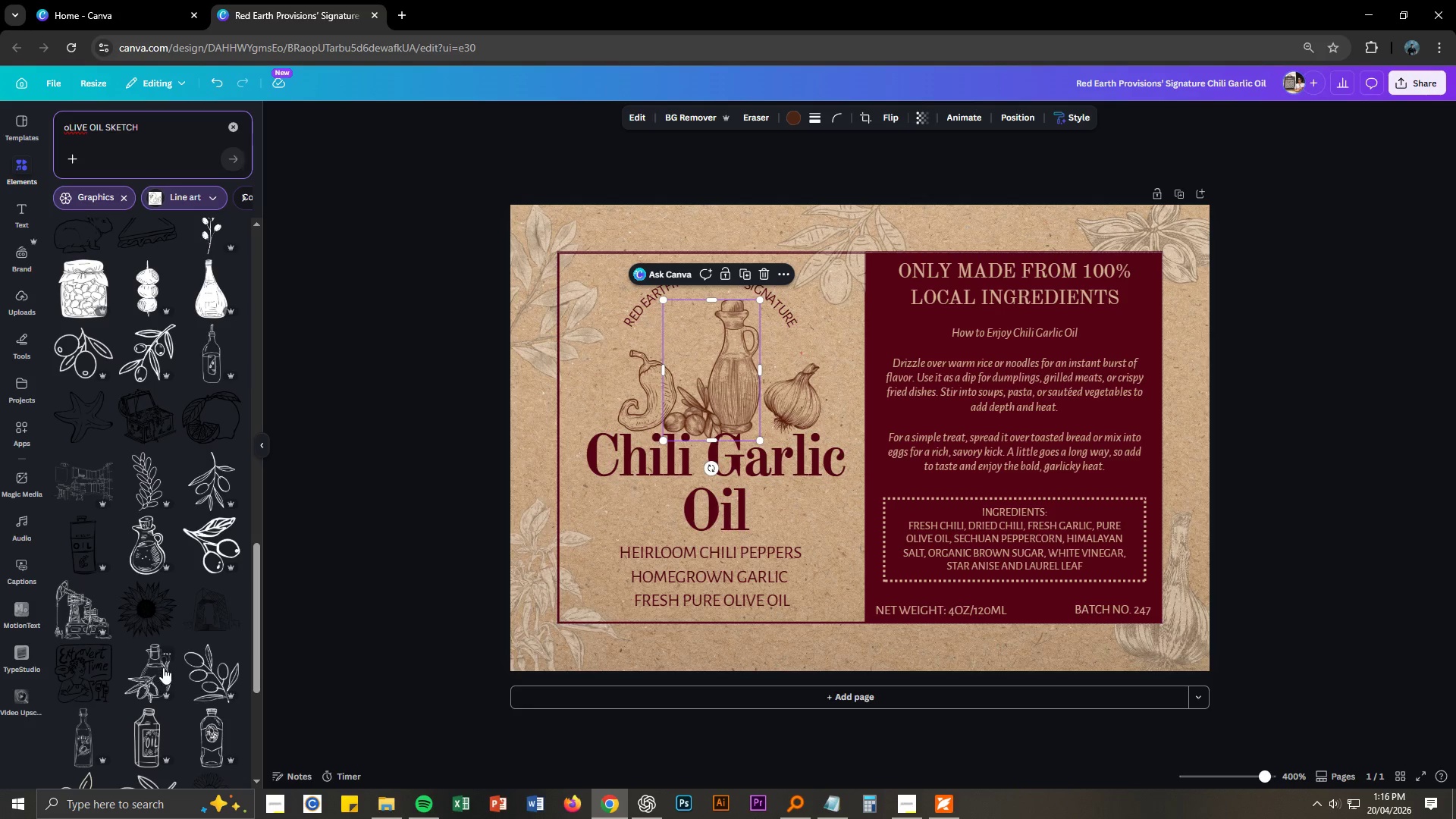 
left_click([161, 689])
 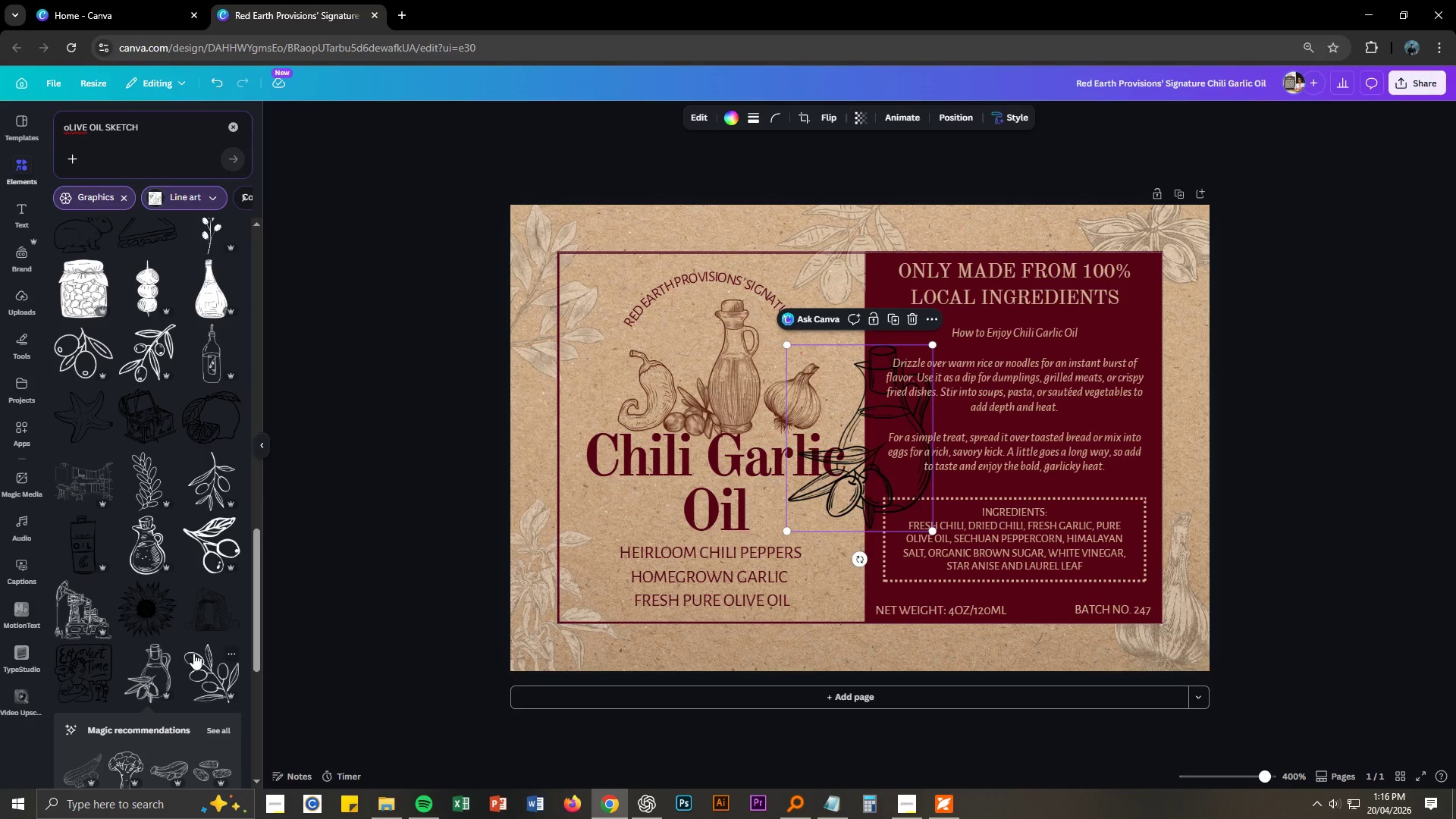 
scroll: coordinate [161, 621], scroll_direction: down, amount: 1.0
 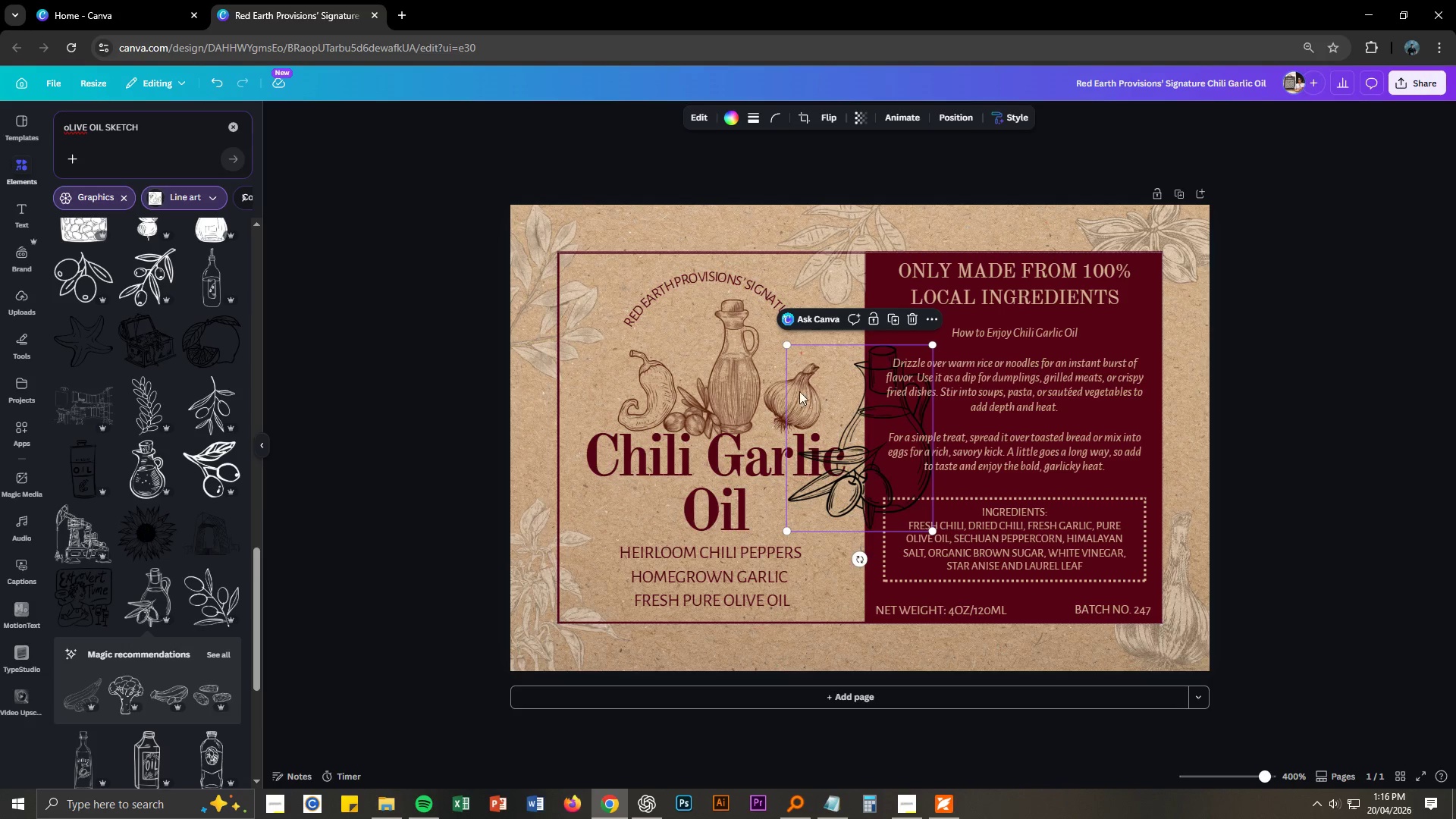 
left_click_drag(start_coordinate=[721, 369], to_coordinate=[733, 202])
 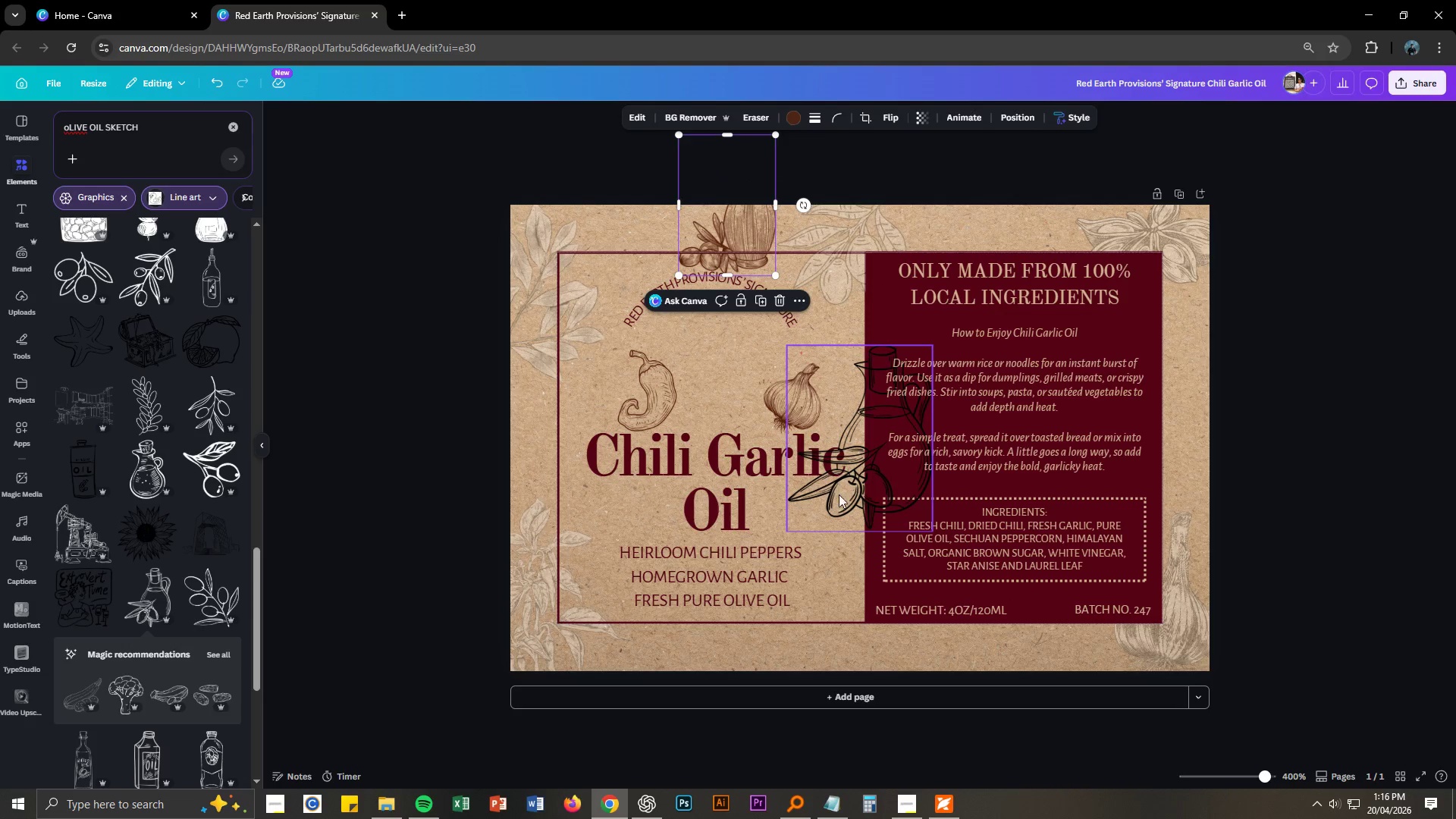 
left_click_drag(start_coordinate=[841, 488], to_coordinate=[684, 414])
 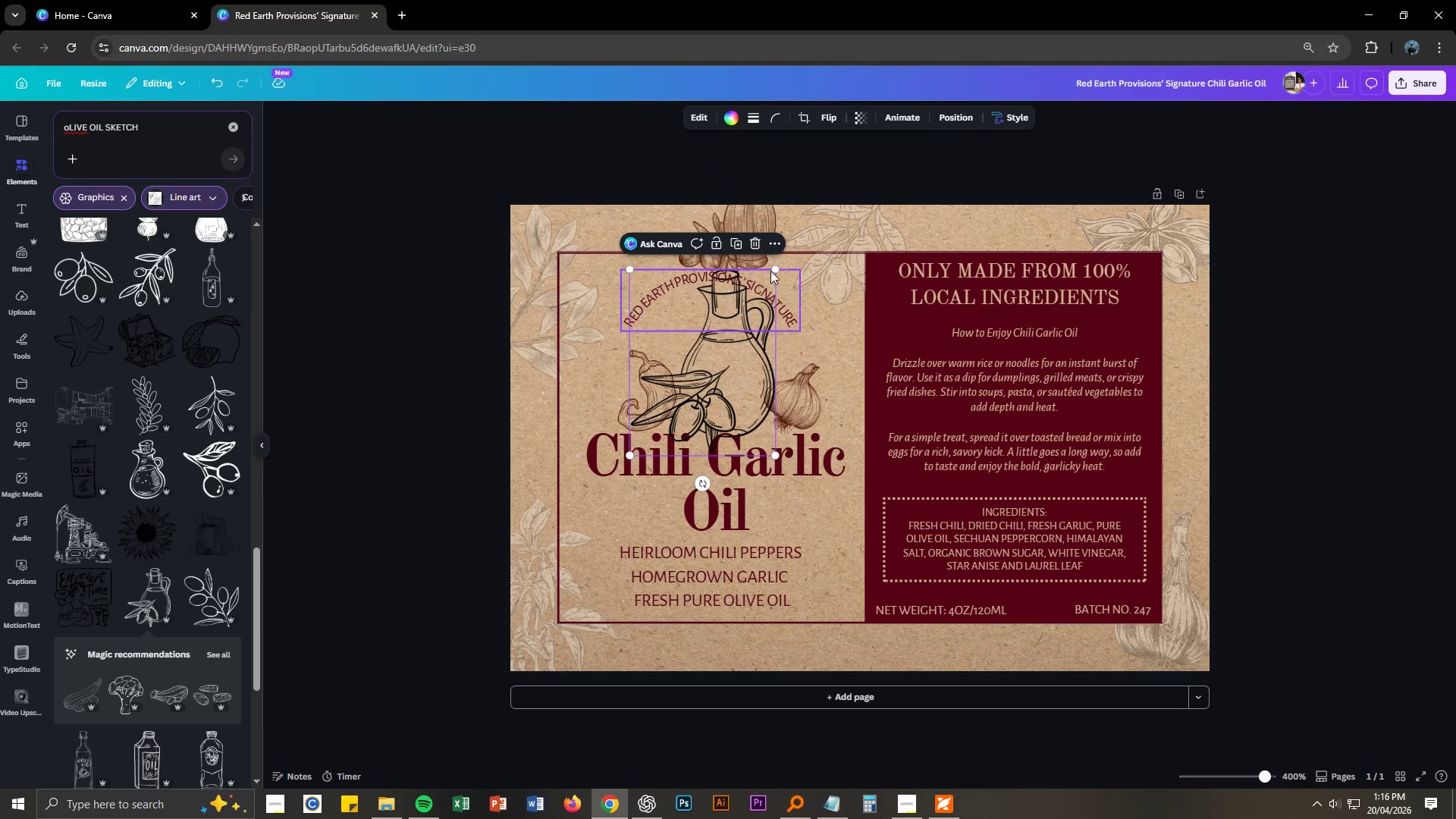 
left_click_drag(start_coordinate=[775, 268], to_coordinate=[738, 307])
 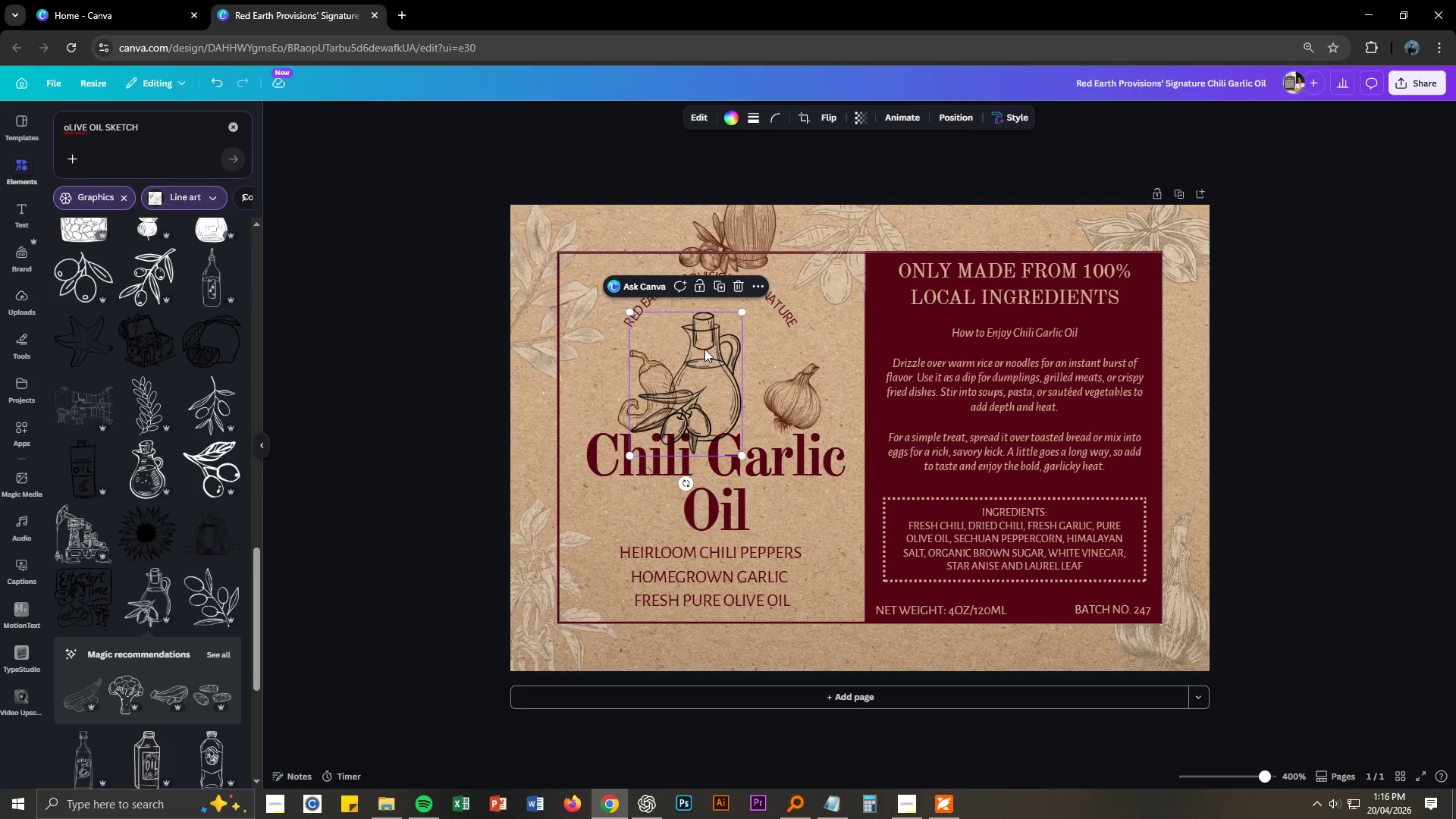 
left_click_drag(start_coordinate=[704, 349], to_coordinate=[718, 334])
 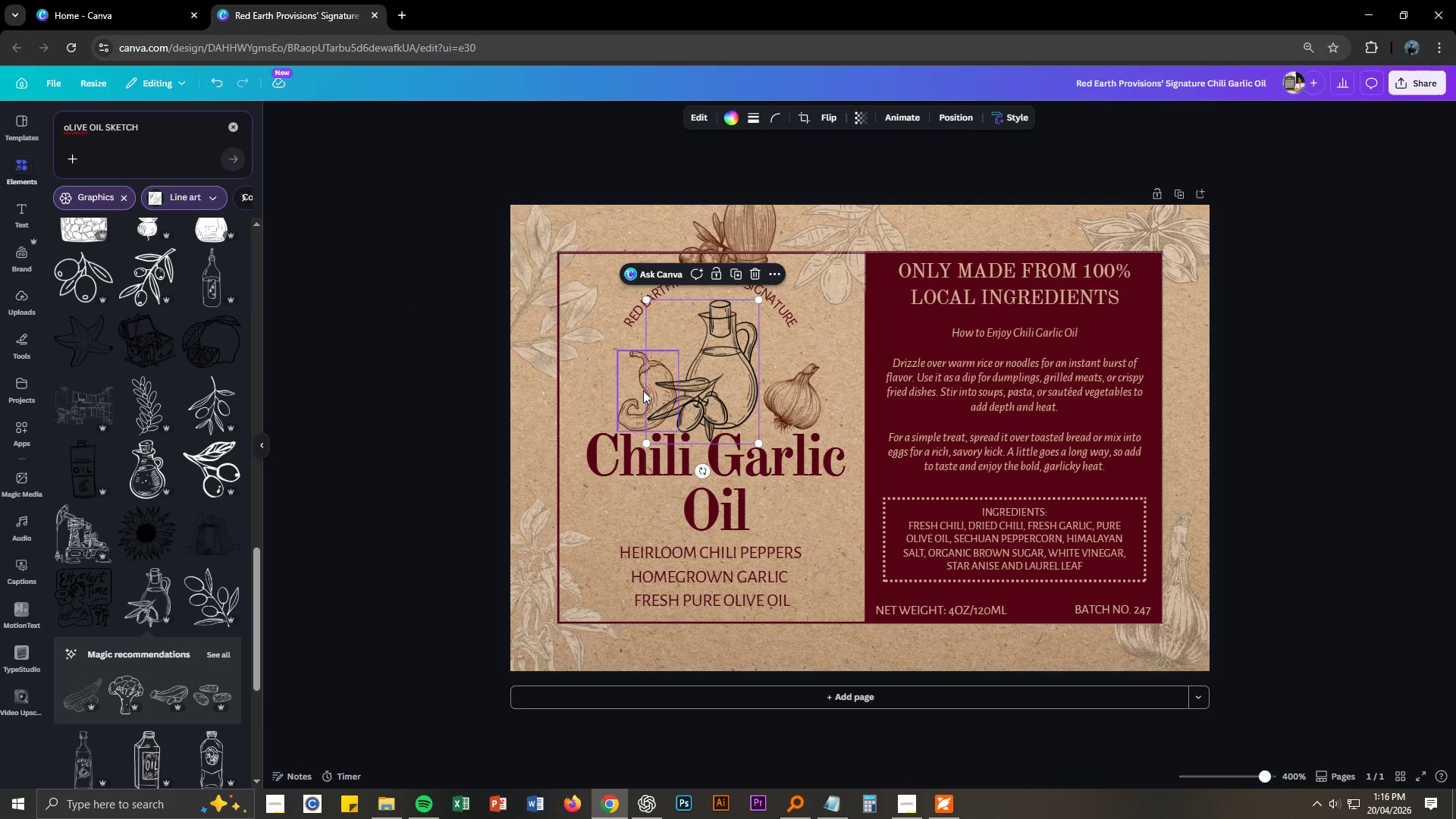 
left_click_drag(start_coordinate=[648, 387], to_coordinate=[642, 387])
 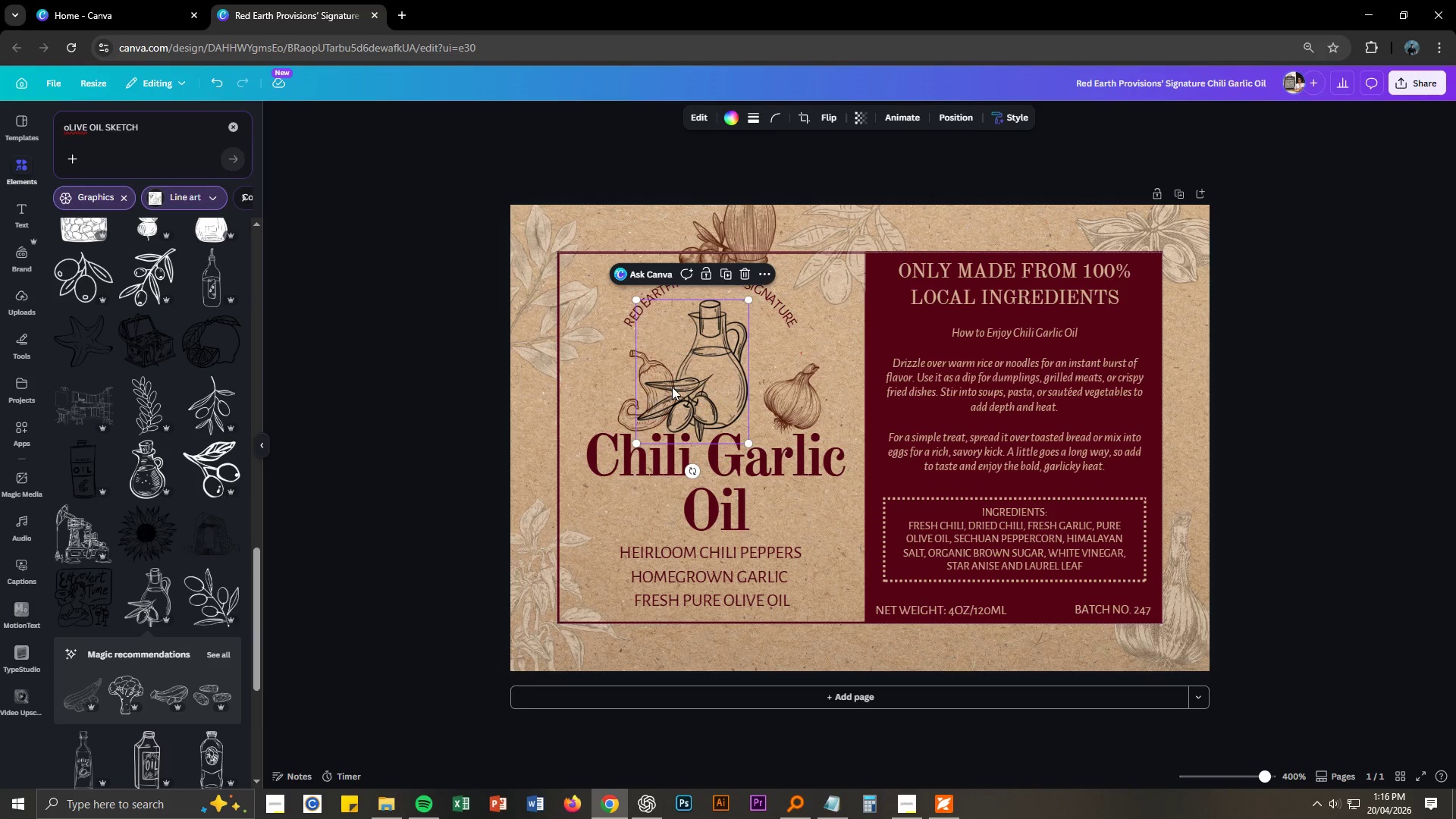 
left_click_drag(start_coordinate=[673, 387], to_coordinate=[678, 386])
 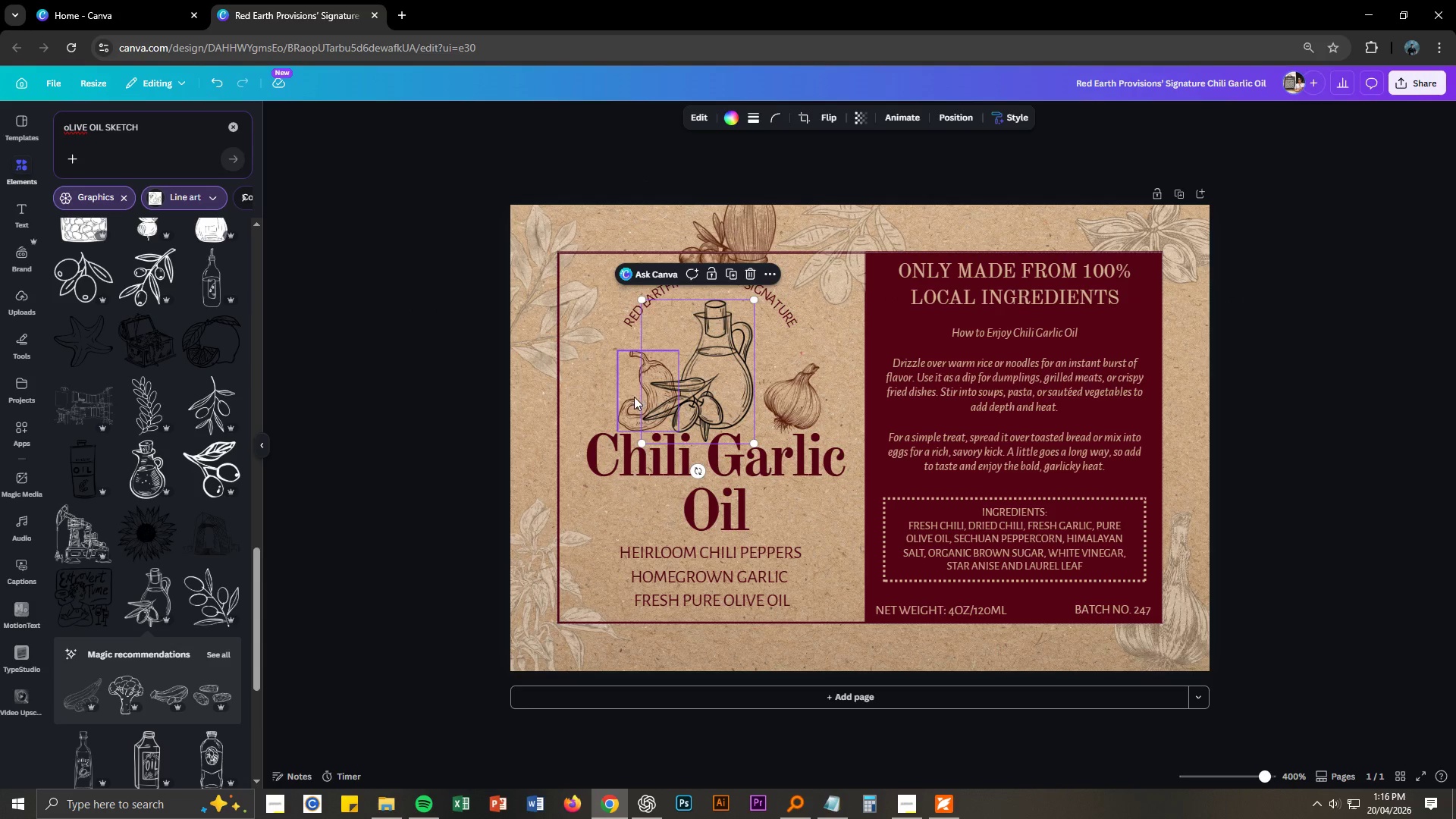 
left_click_drag(start_coordinate=[629, 400], to_coordinate=[609, 397])
 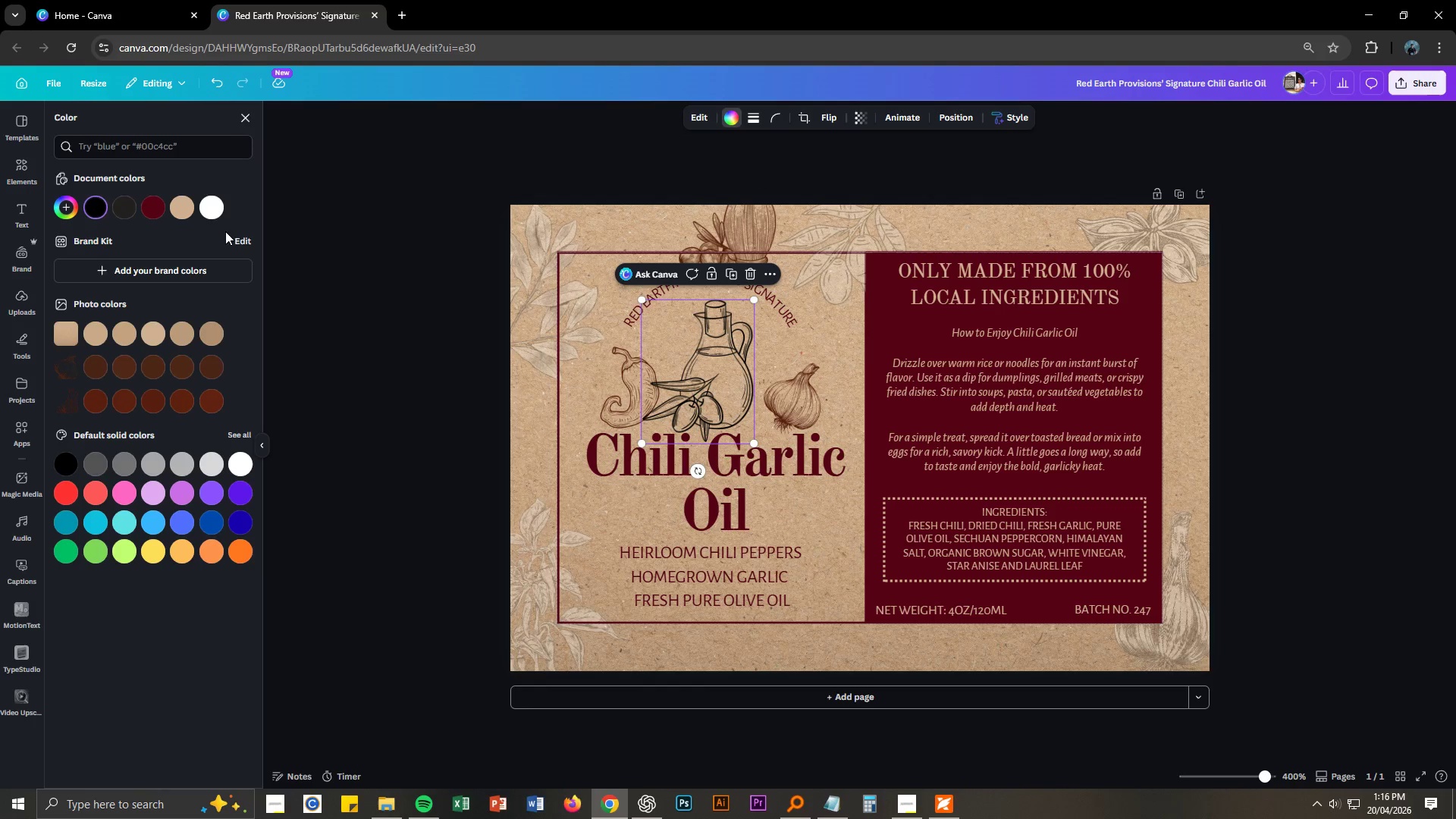 
left_click([161, 207])
 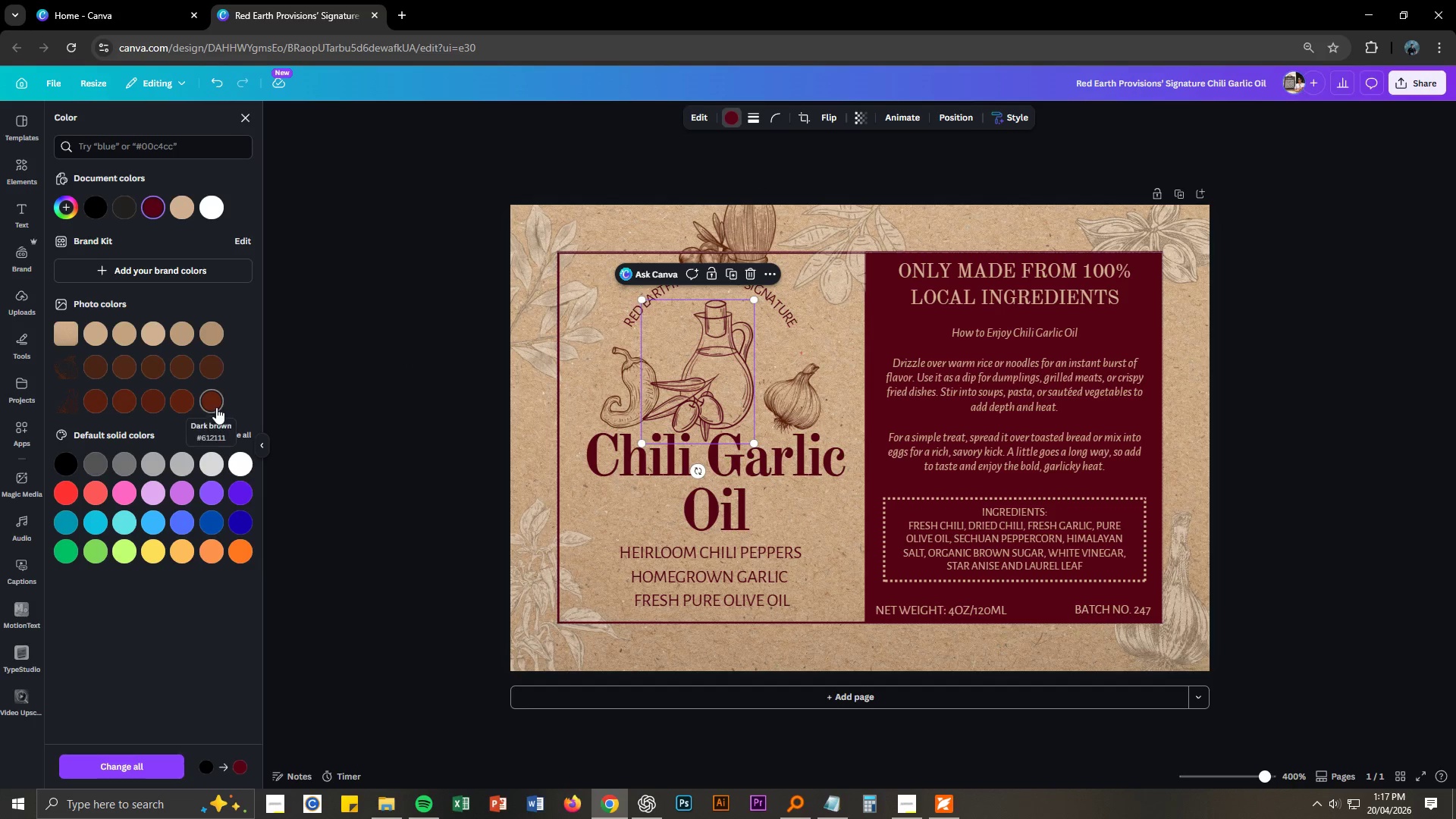 
left_click([720, 388])
 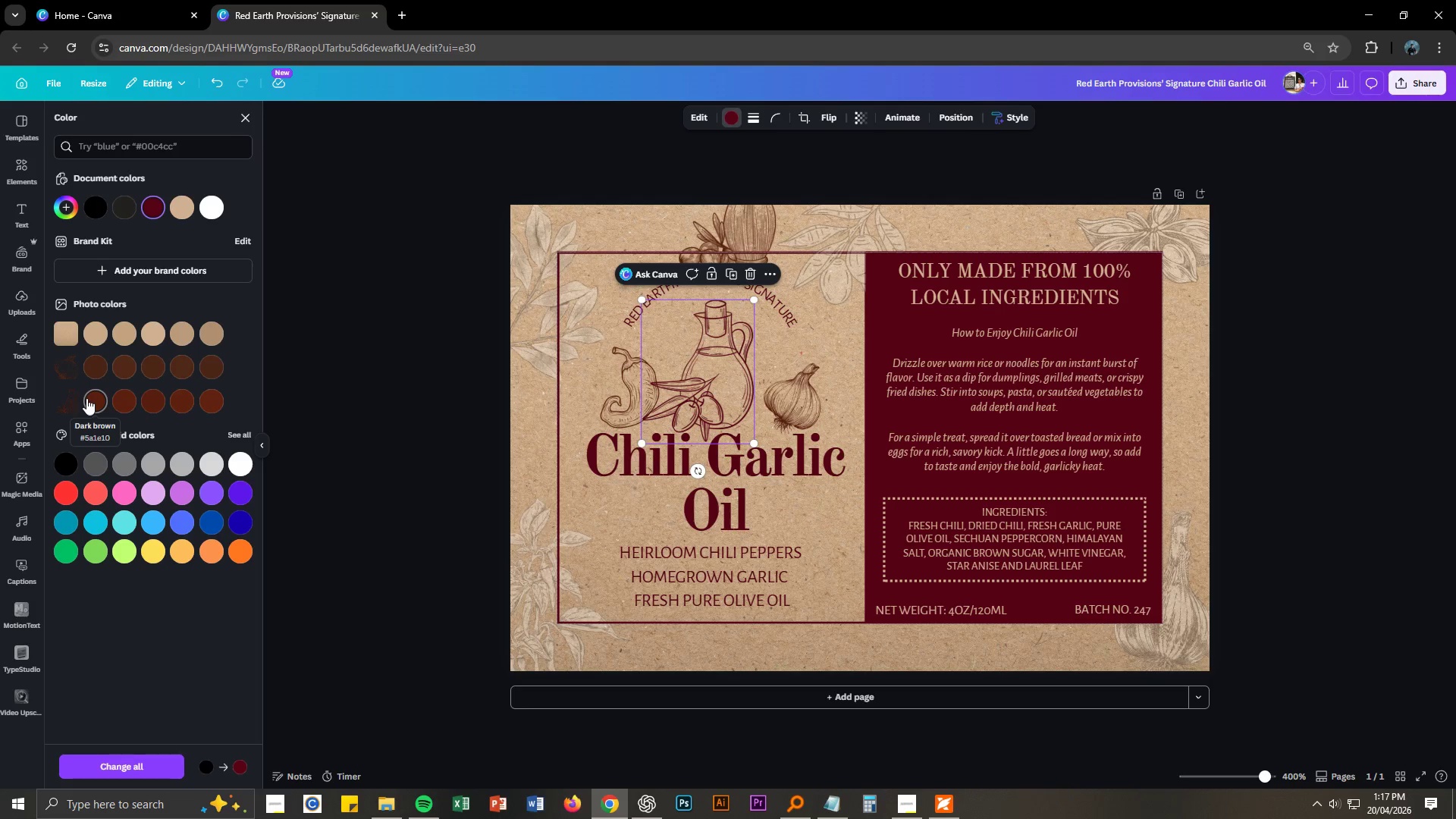 
wait(5.92)
 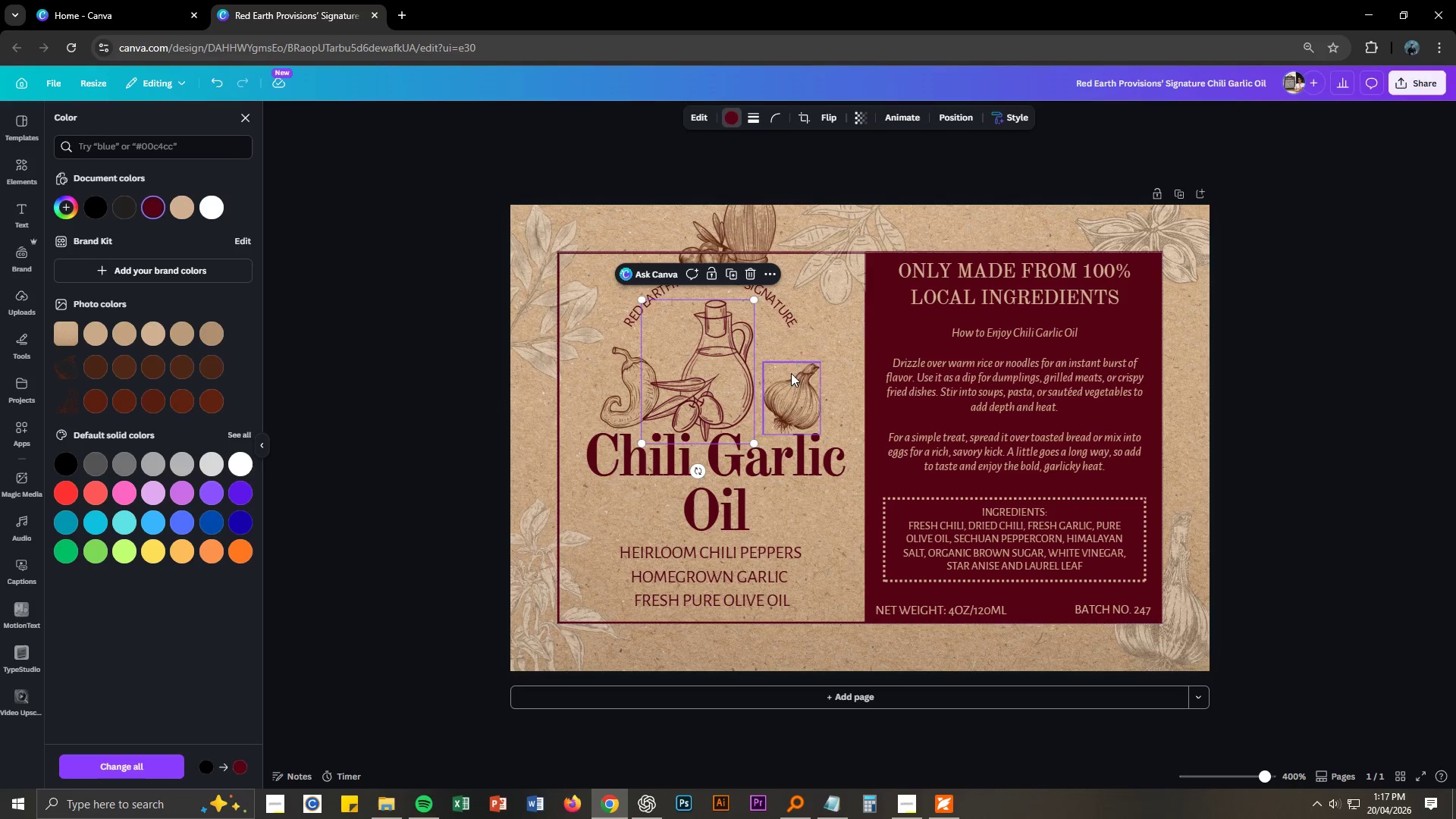 
left_click([92, 403])
 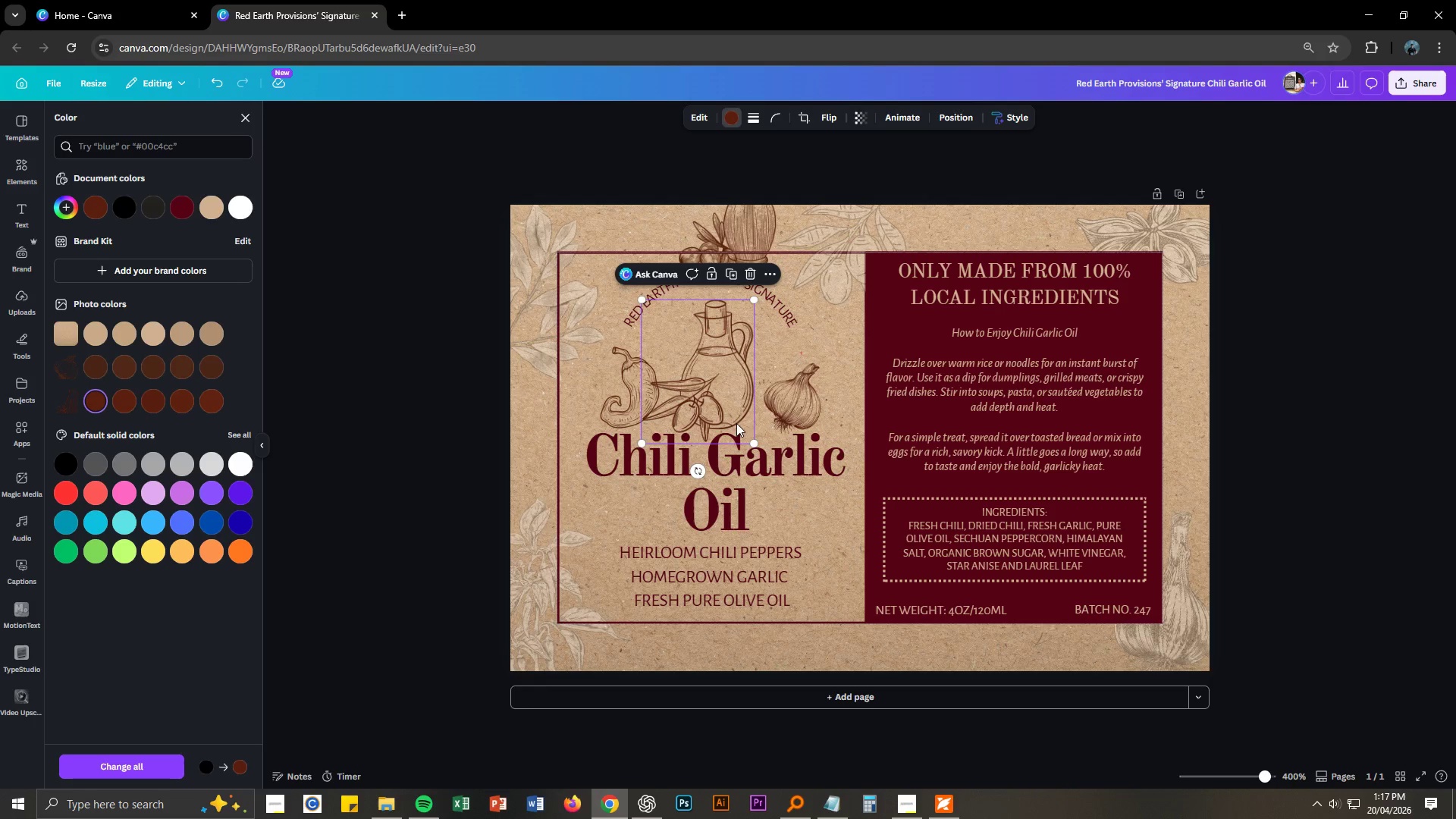 
left_click([789, 397])
 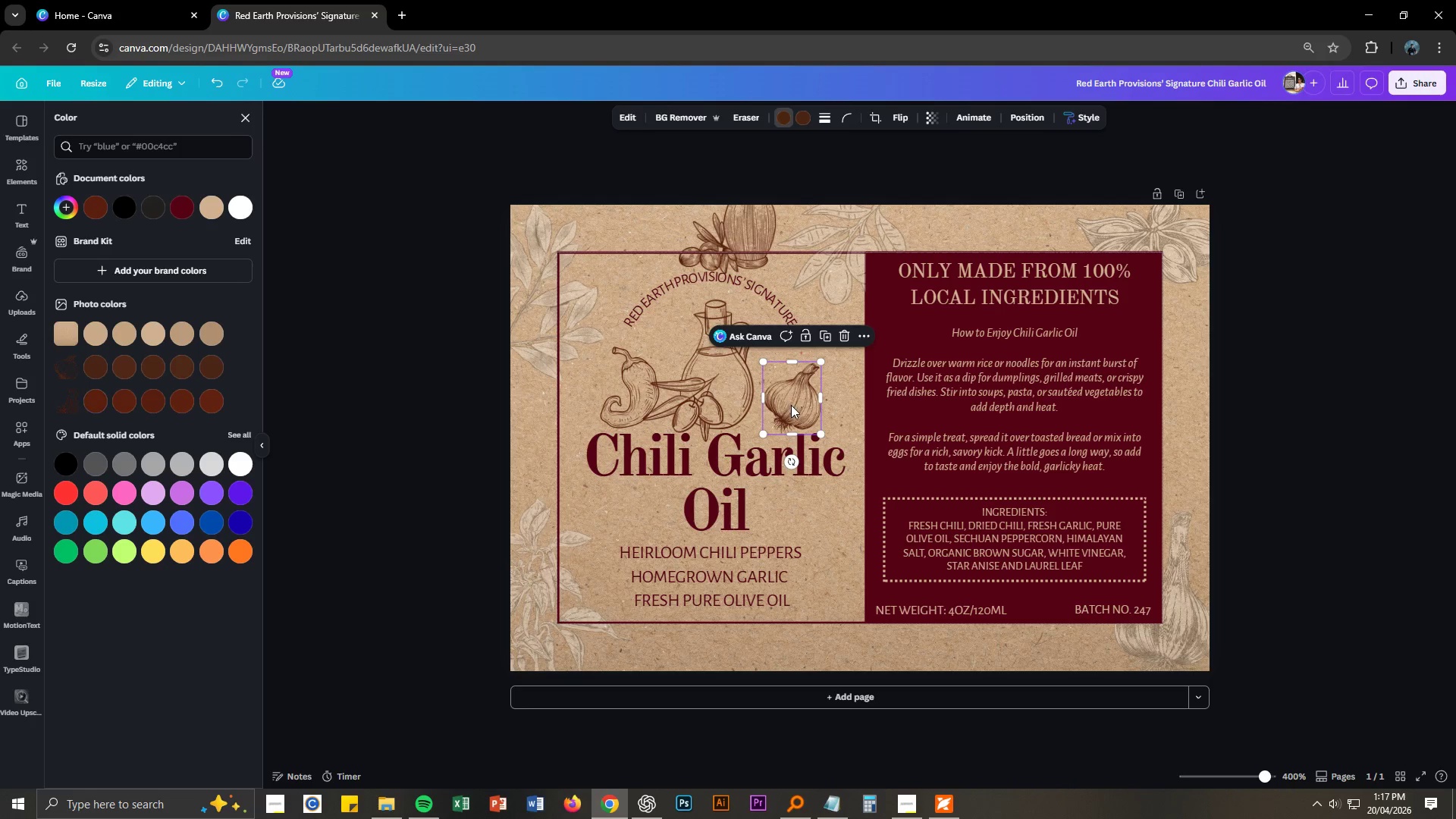 
left_click_drag(start_coordinate=[791, 405], to_coordinate=[783, 403])
 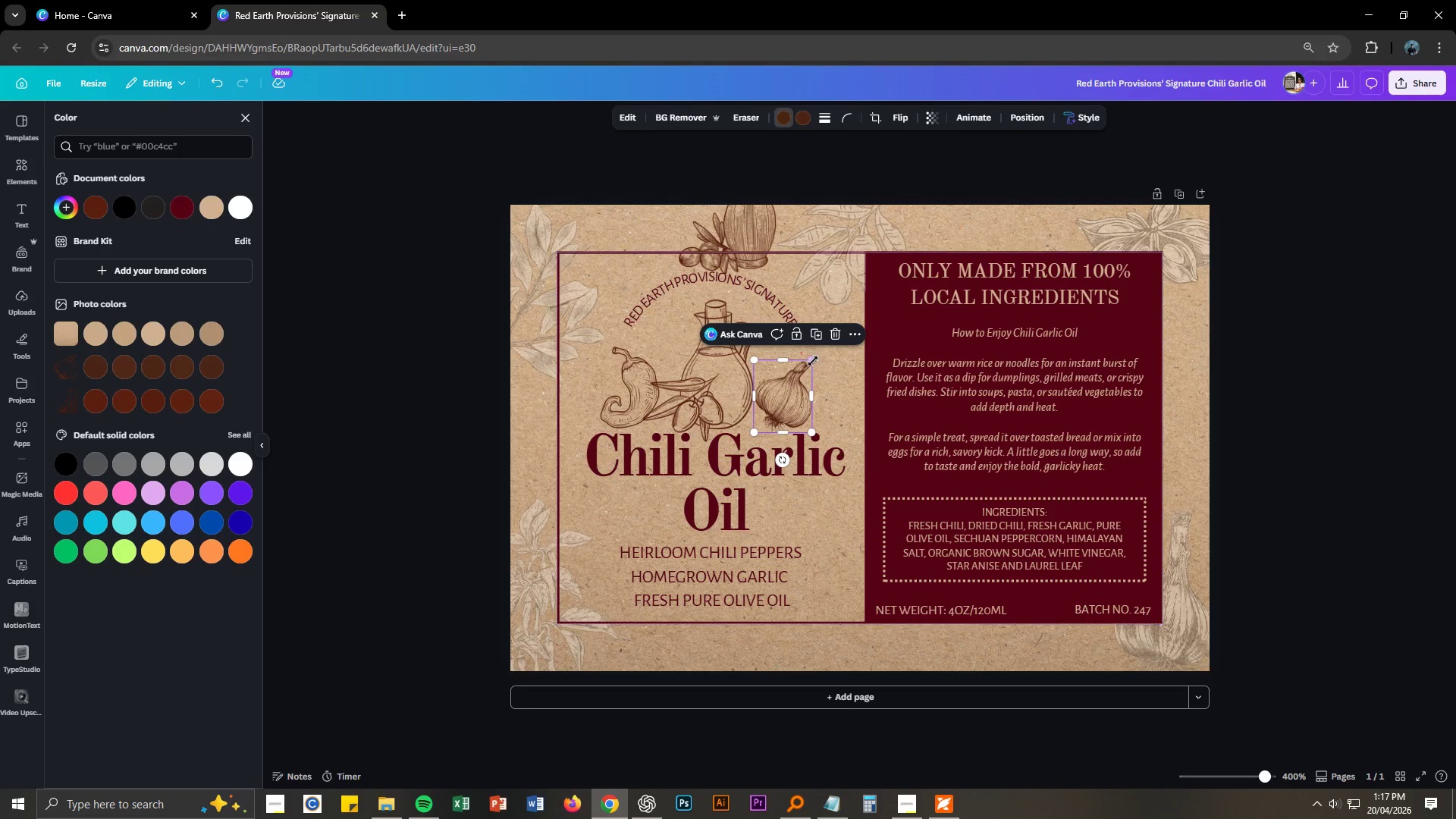 
left_click_drag(start_coordinate=[811, 359], to_coordinate=[821, 353])
 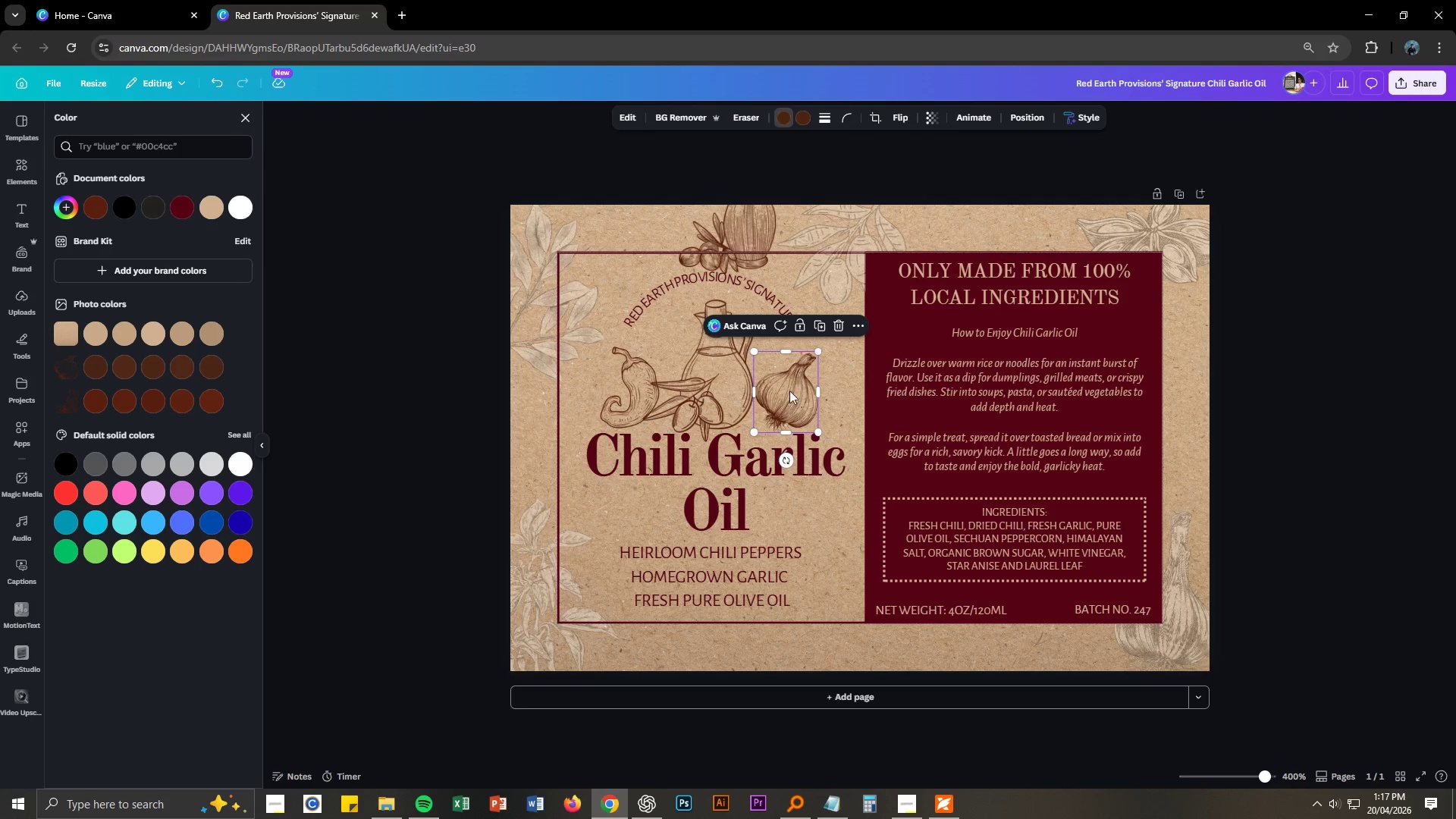 
left_click_drag(start_coordinate=[783, 397], to_coordinate=[783, 400])
 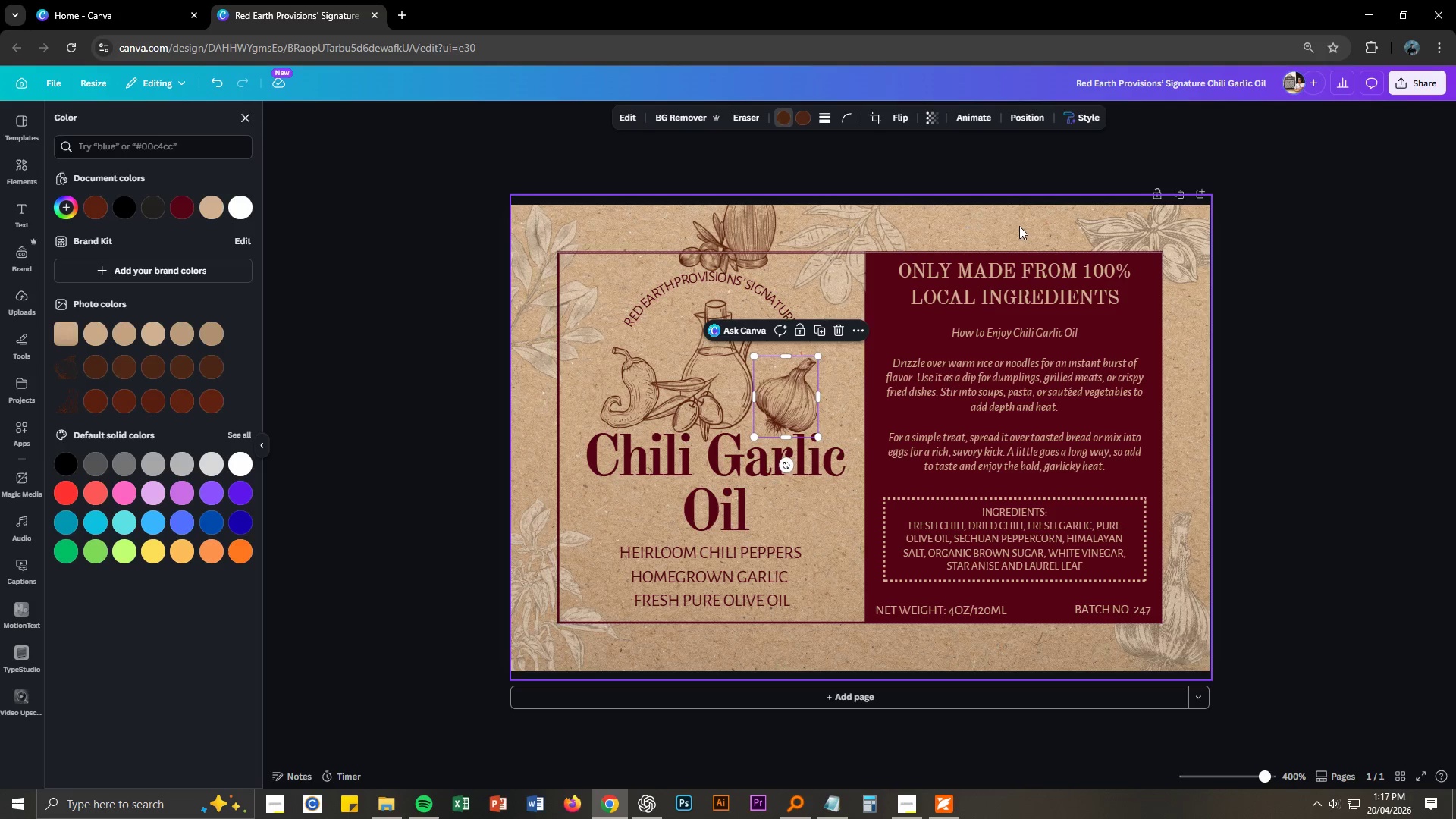 
left_click([749, 224])
 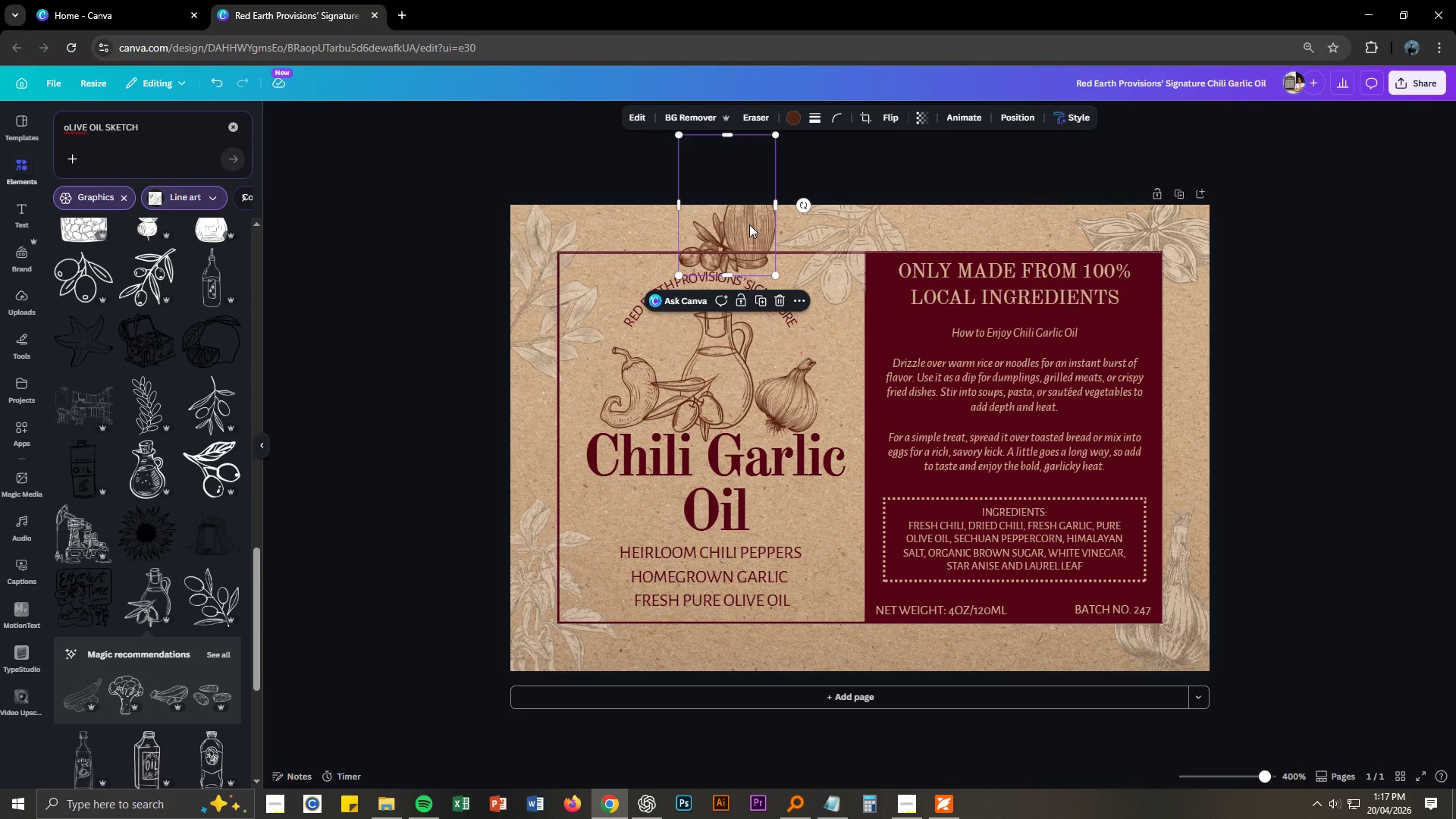 
key(Delete)
 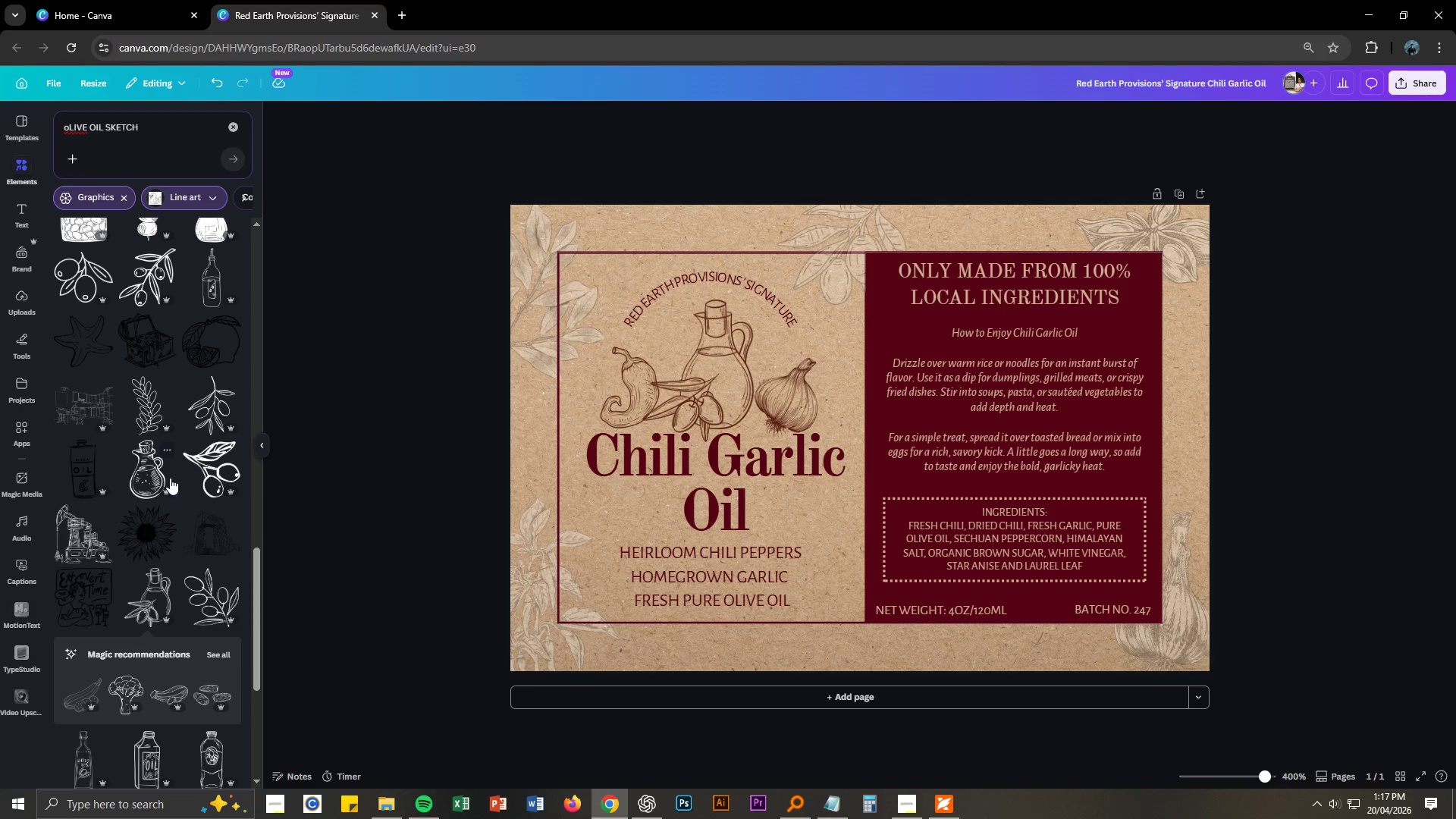 
scroll: coordinate [173, 488], scroll_direction: down, amount: 10.0
 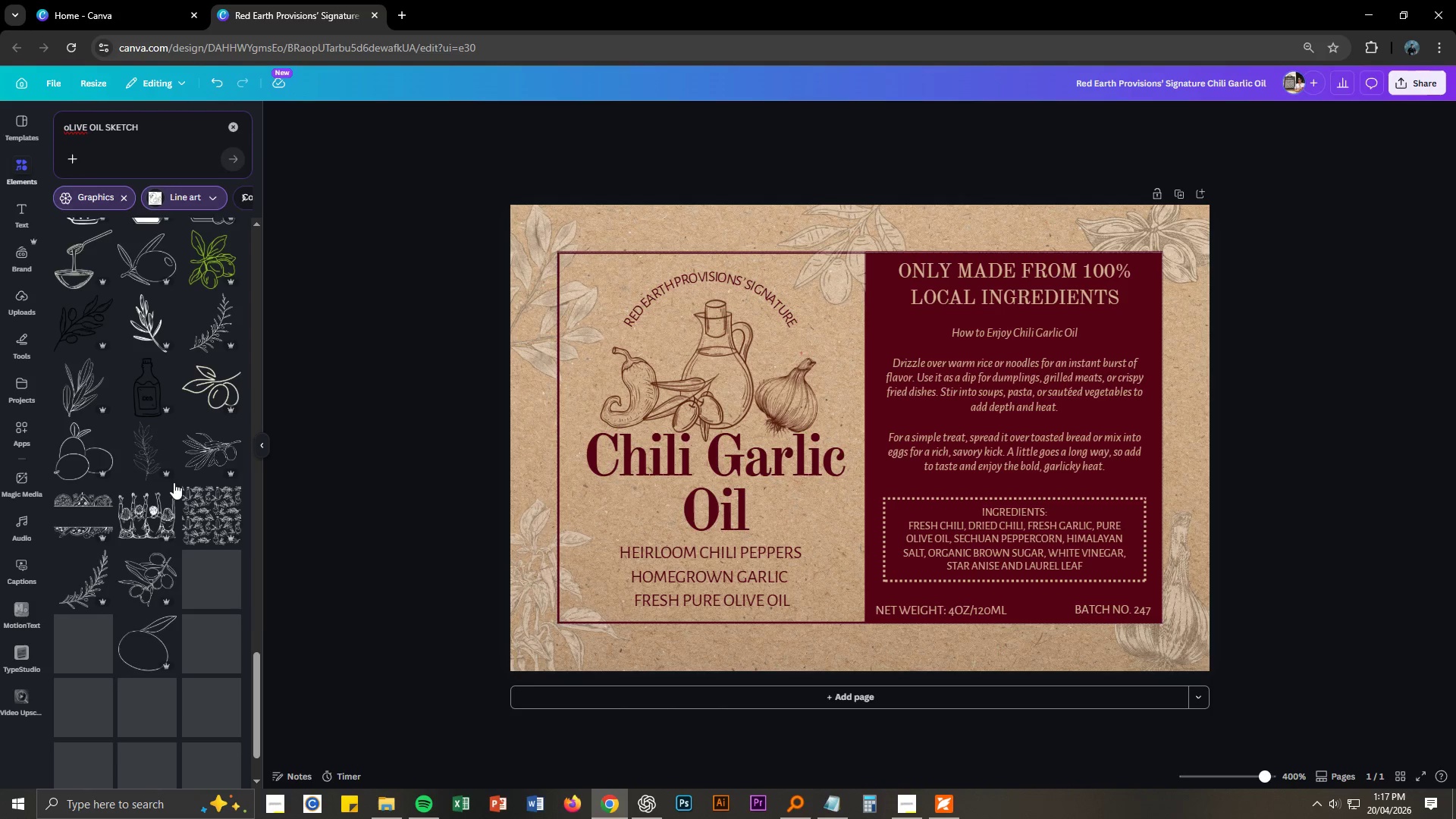 
left_click([203, 196])
 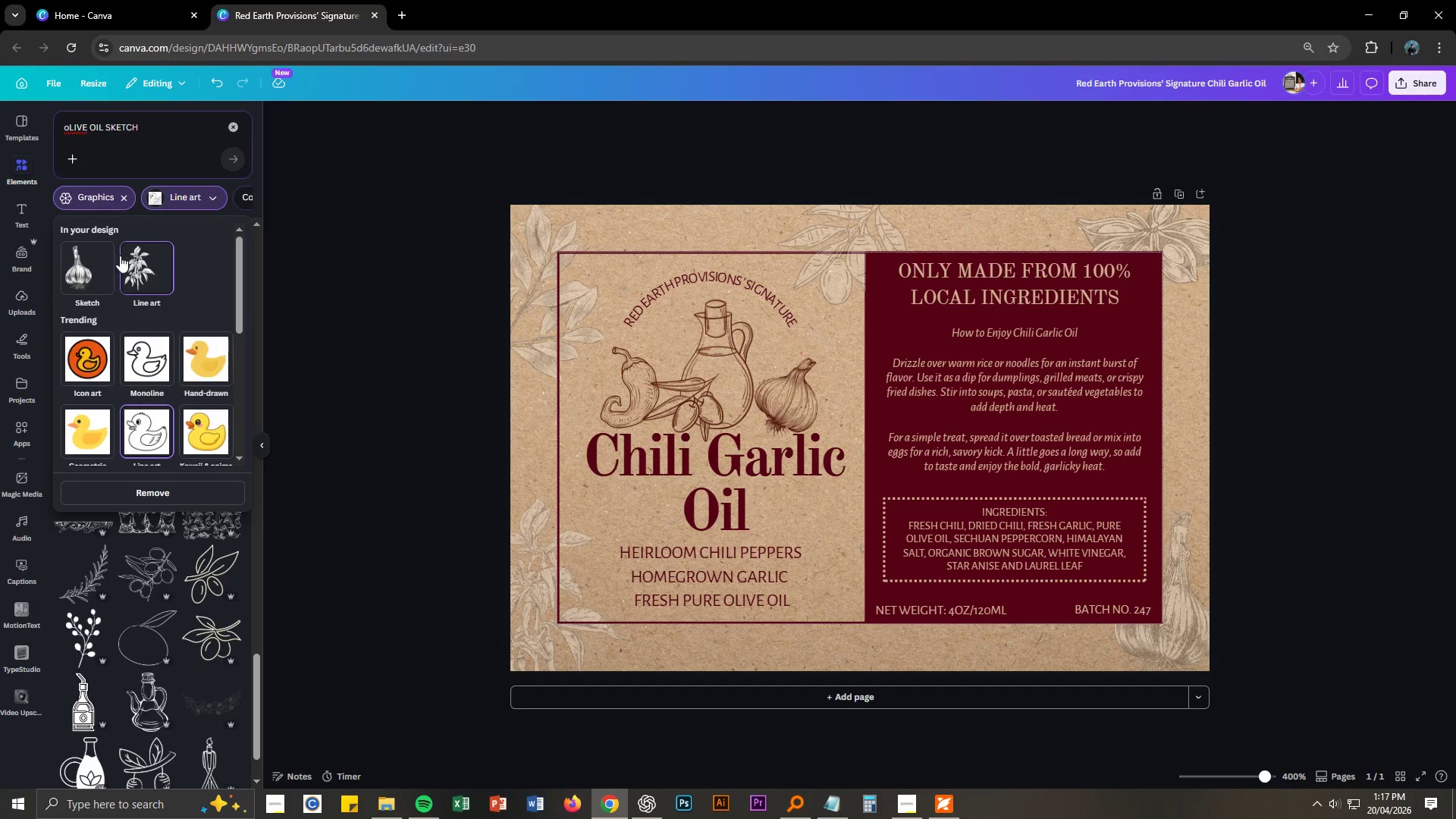 
left_click([92, 265])
 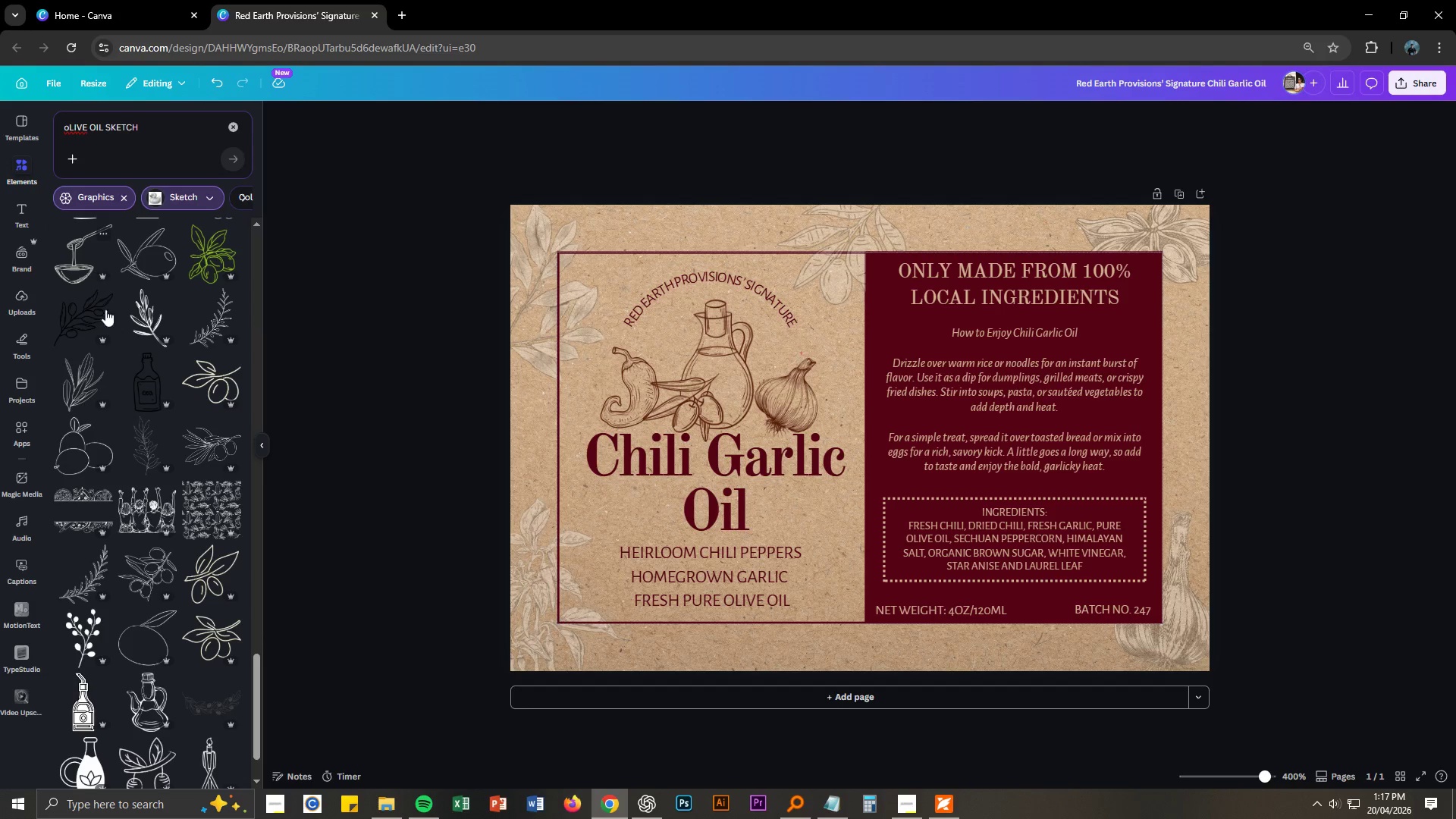 
mouse_move([122, 425])
 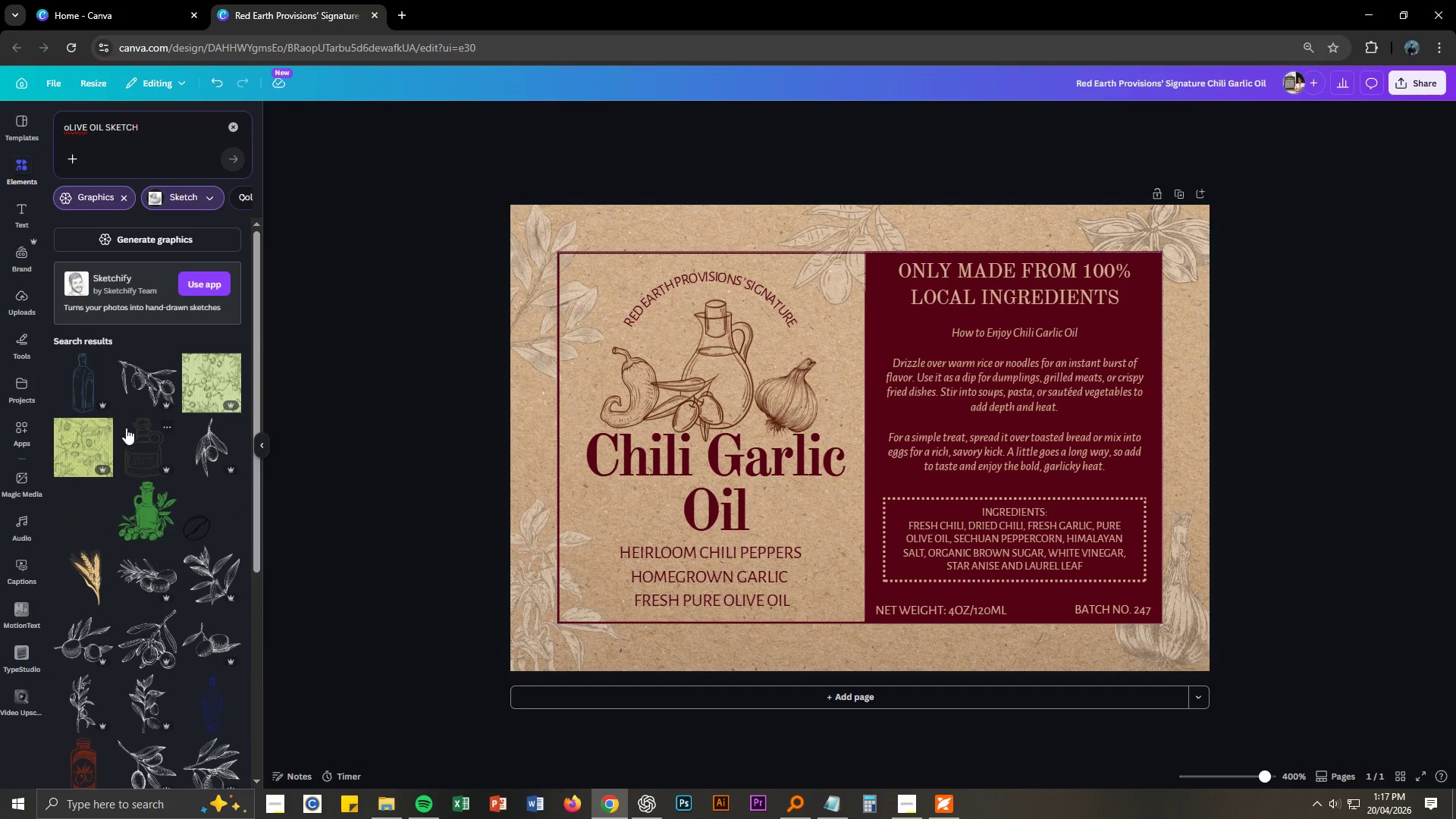 
scroll: coordinate [136, 531], scroll_direction: down, amount: 23.0
 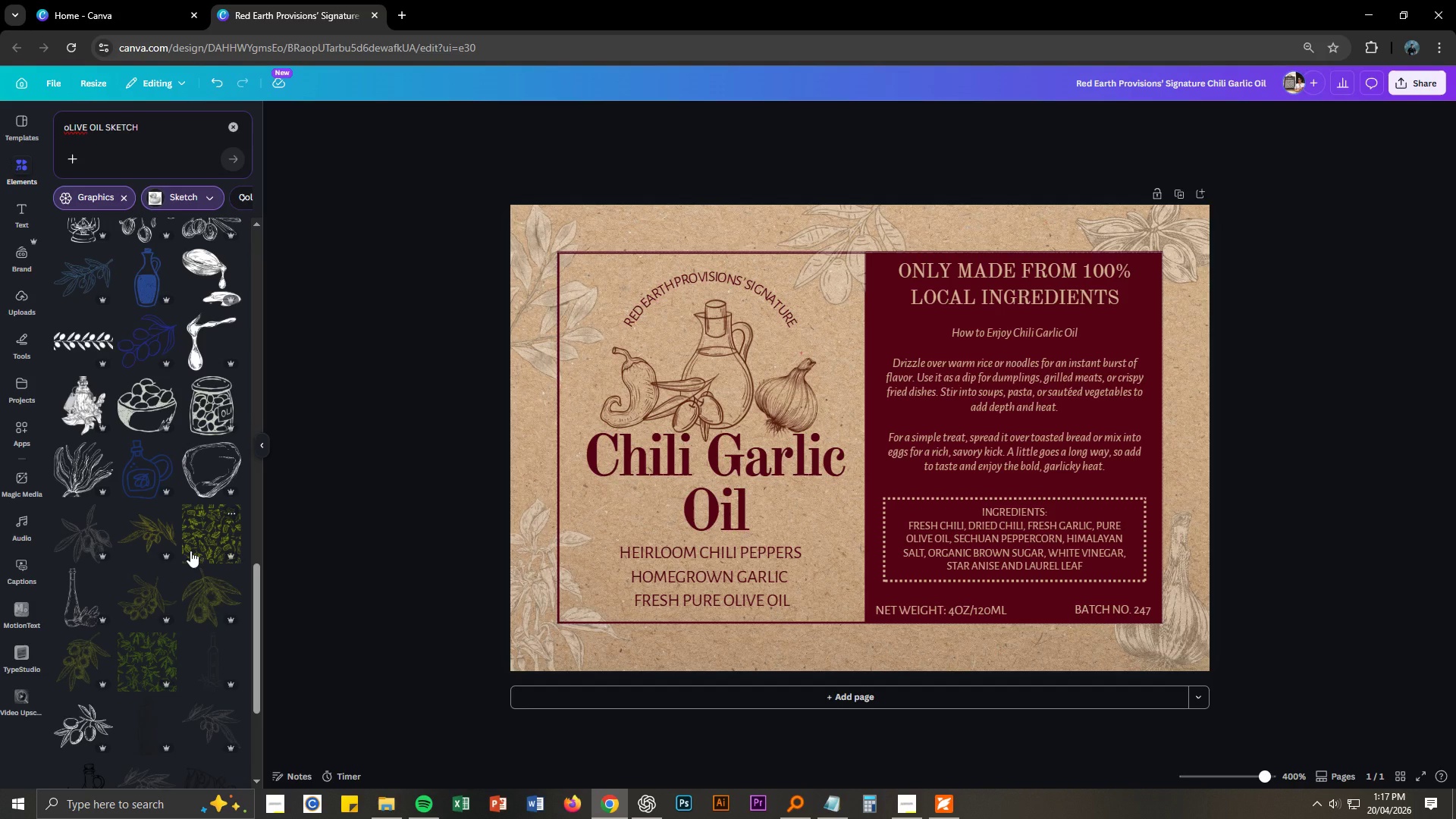 
wait(8.45)
 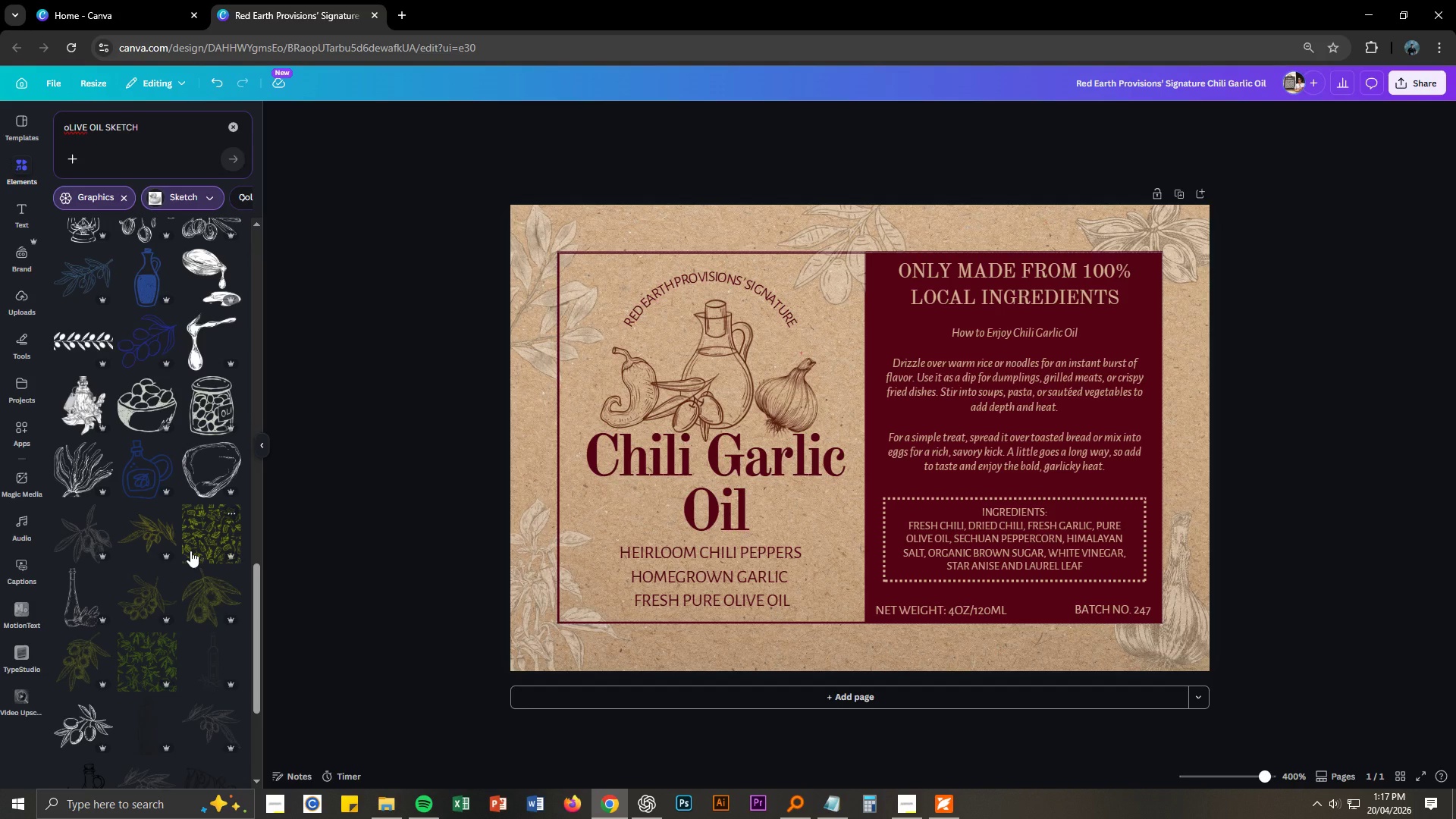 
key(Control+Z)
 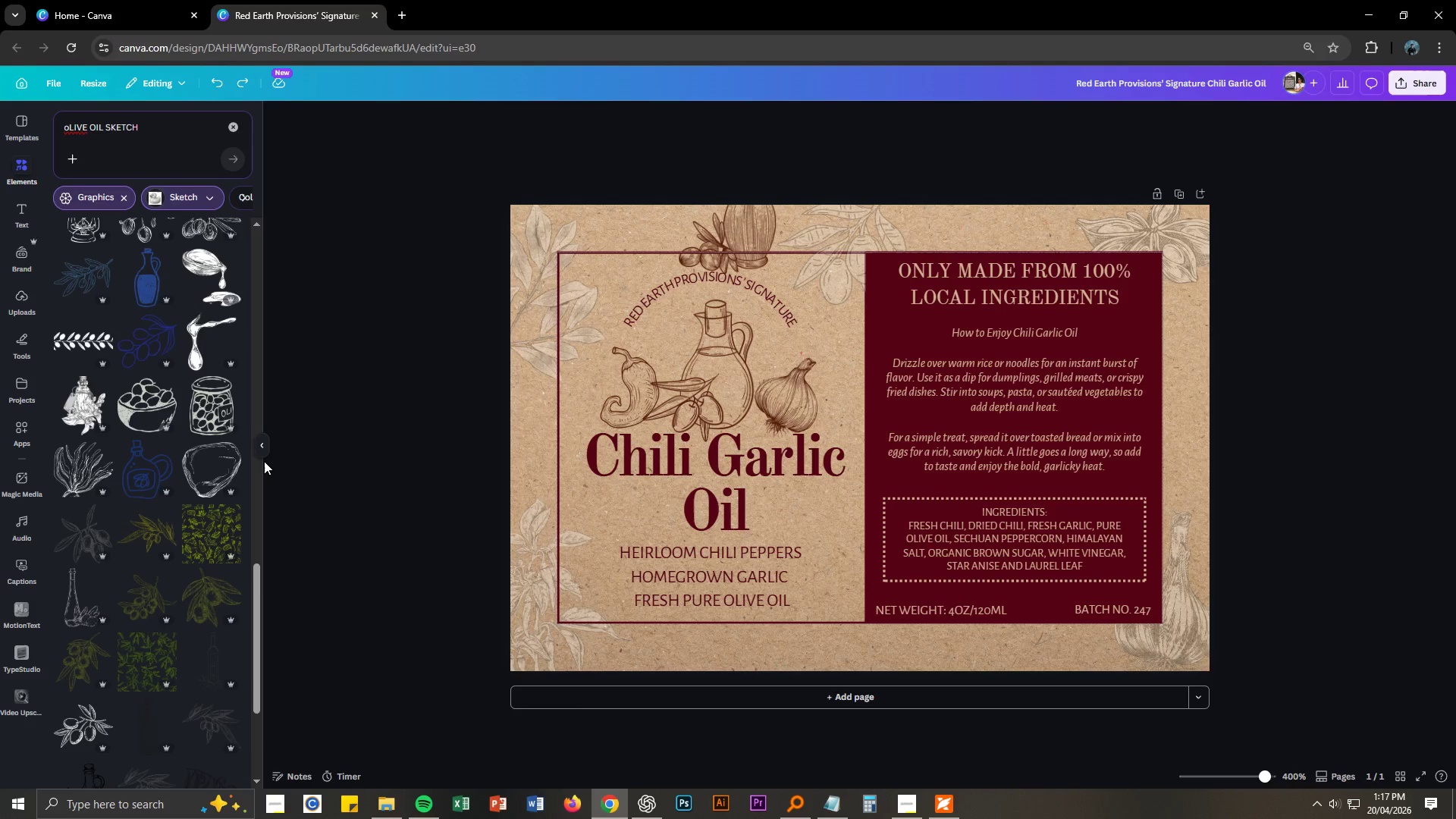 
key(Control+Z)
 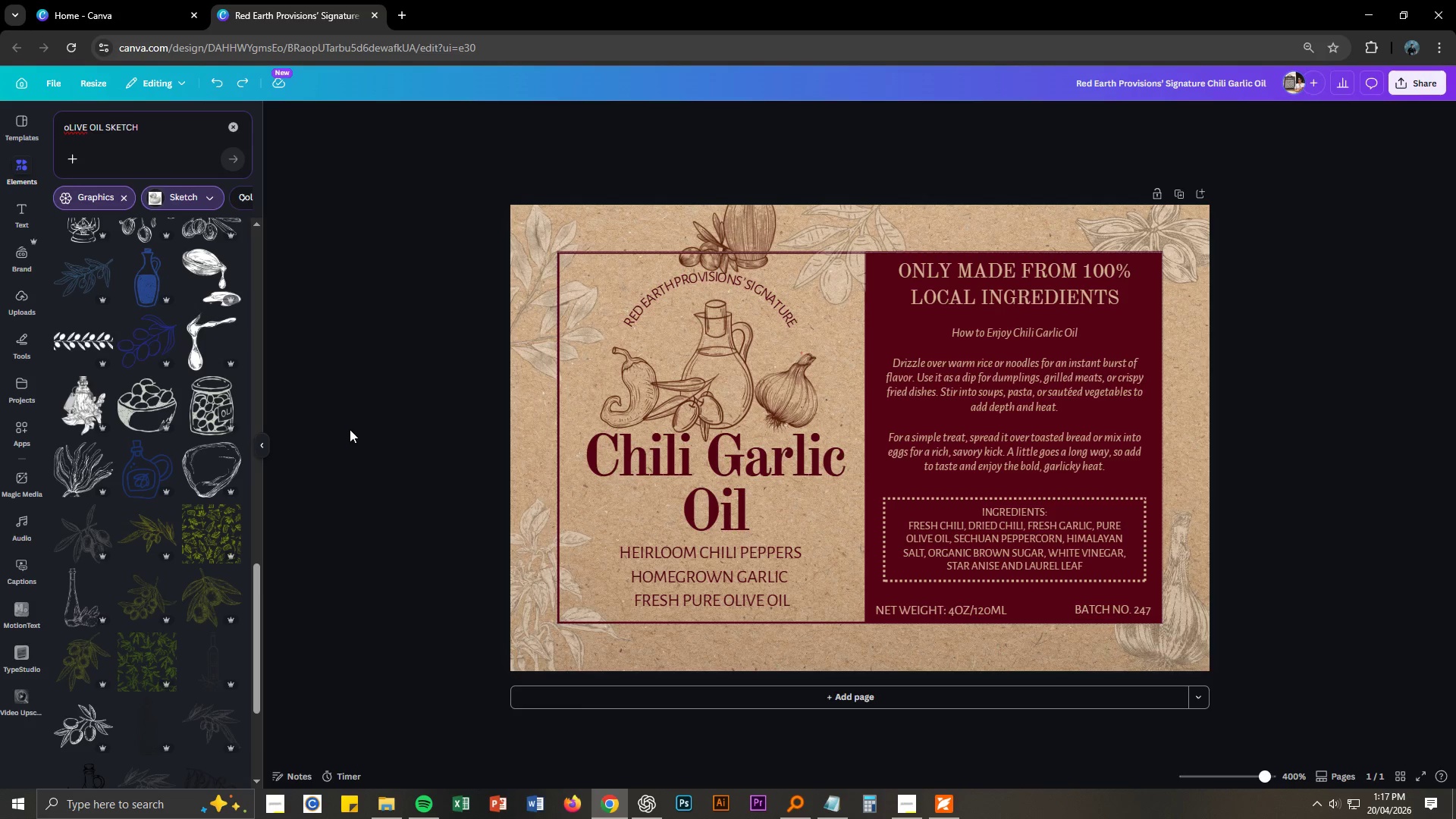 
key(Control+Z)
 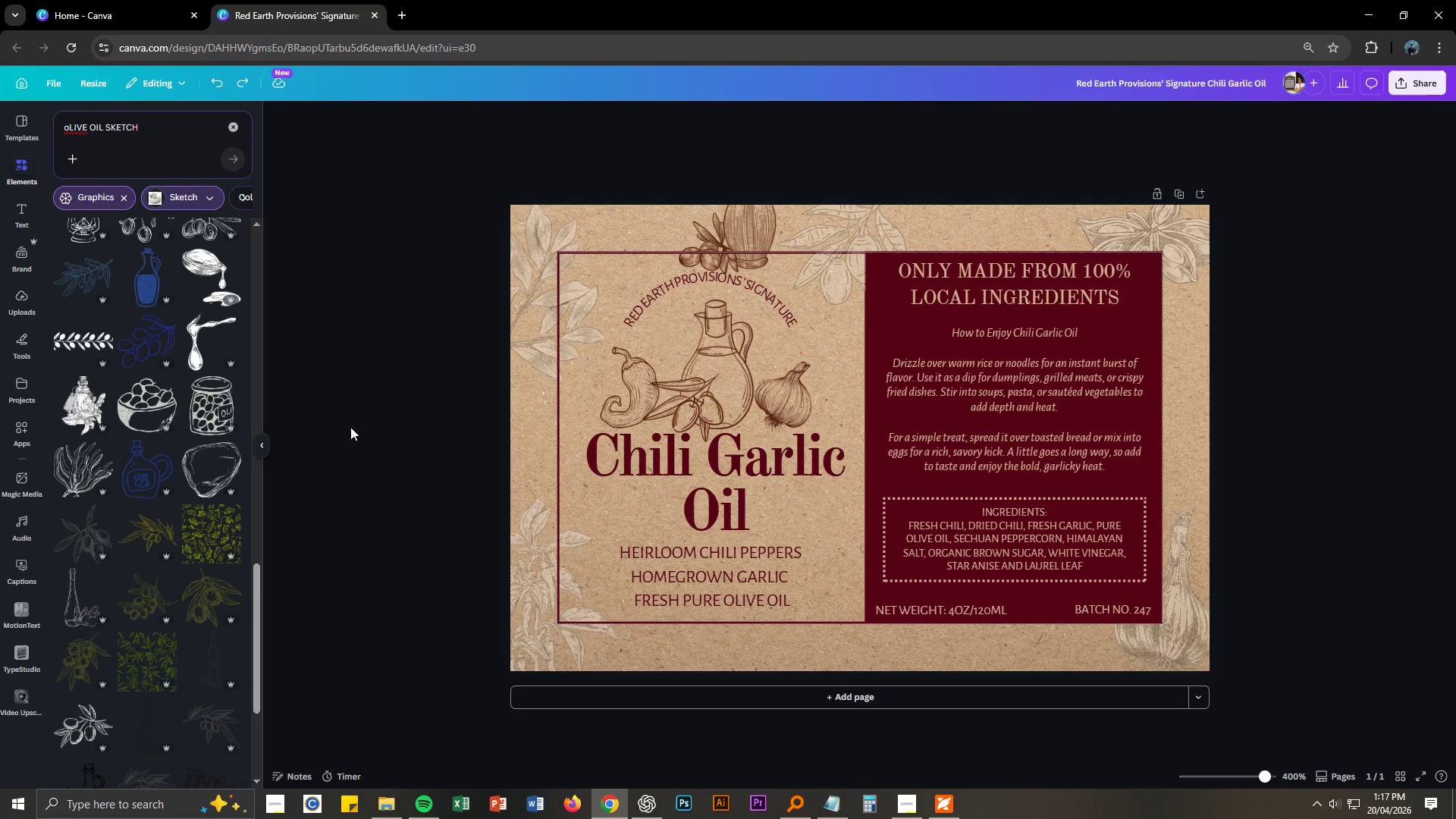 
key(Control+Z)
 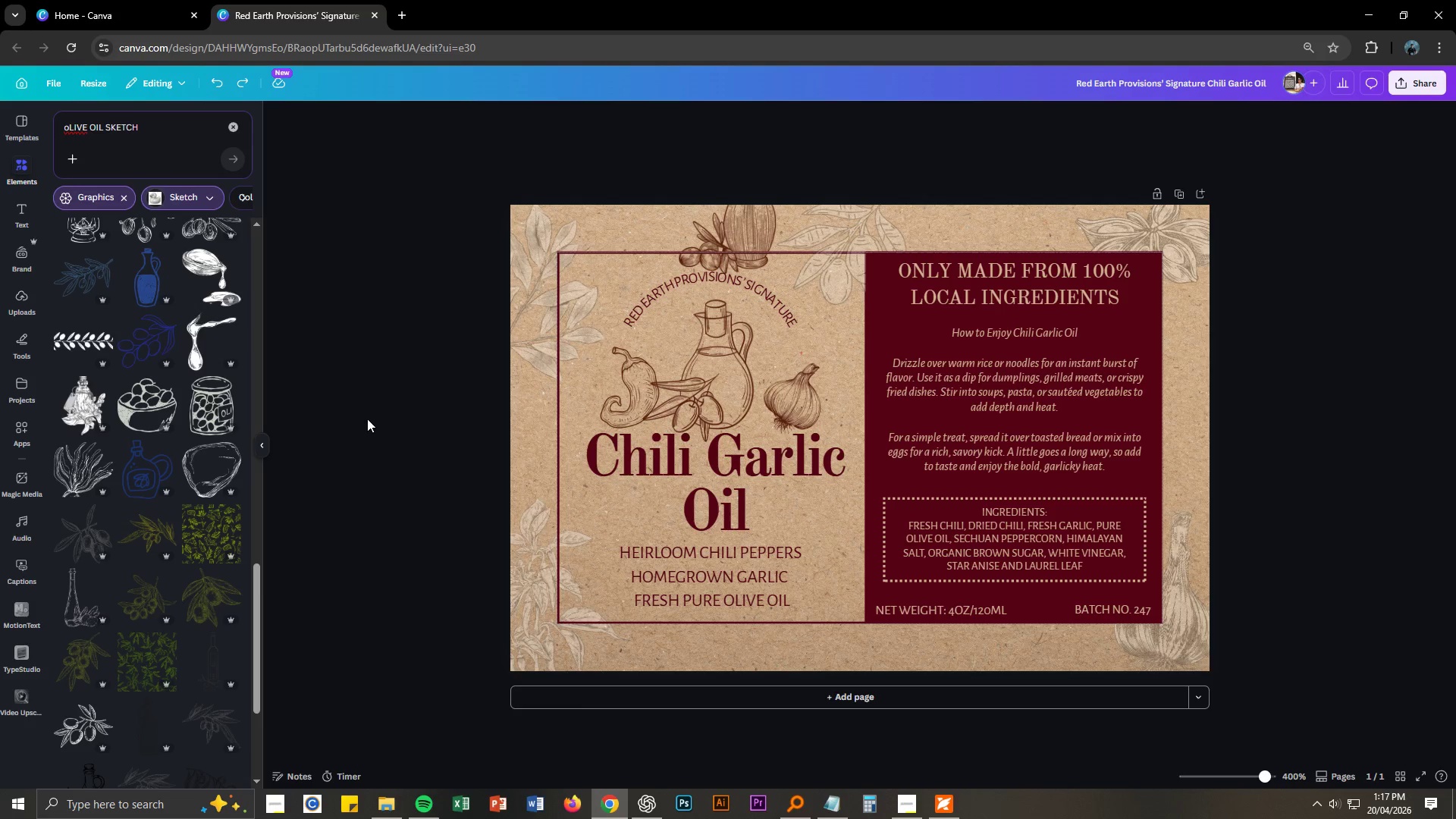 
key(Control+Z)
 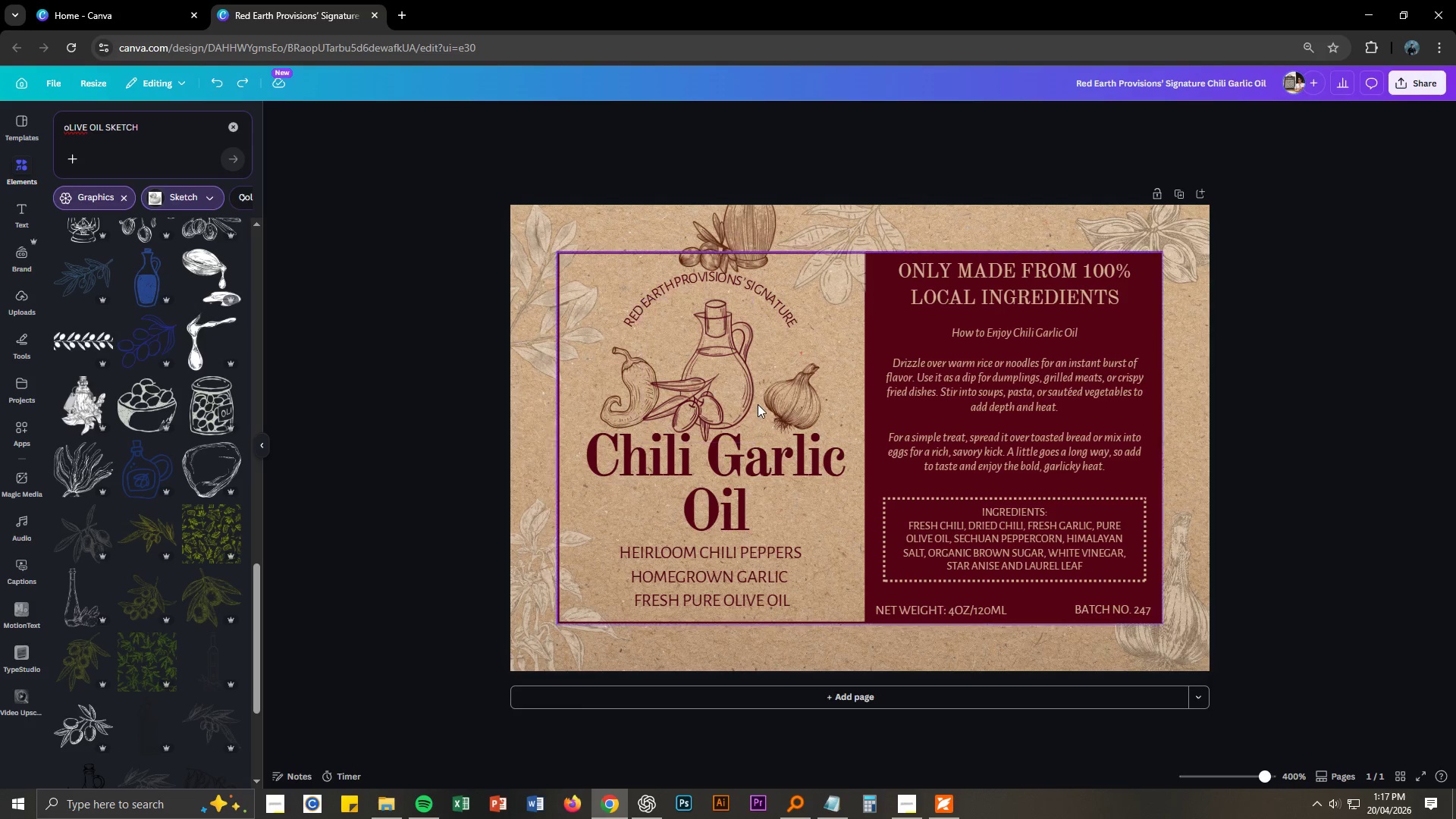 
left_click([731, 413])
 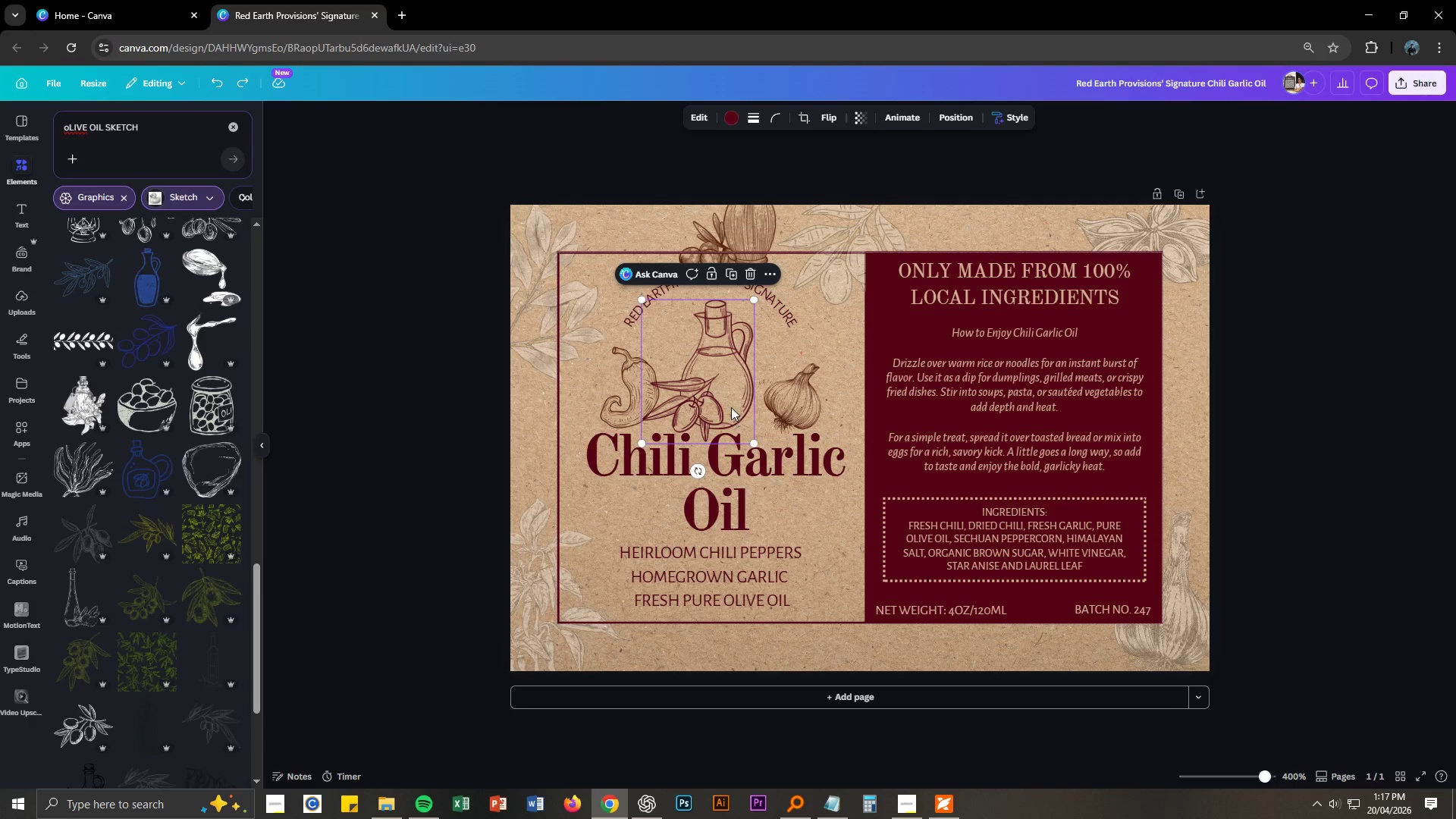 
key(Delete)
 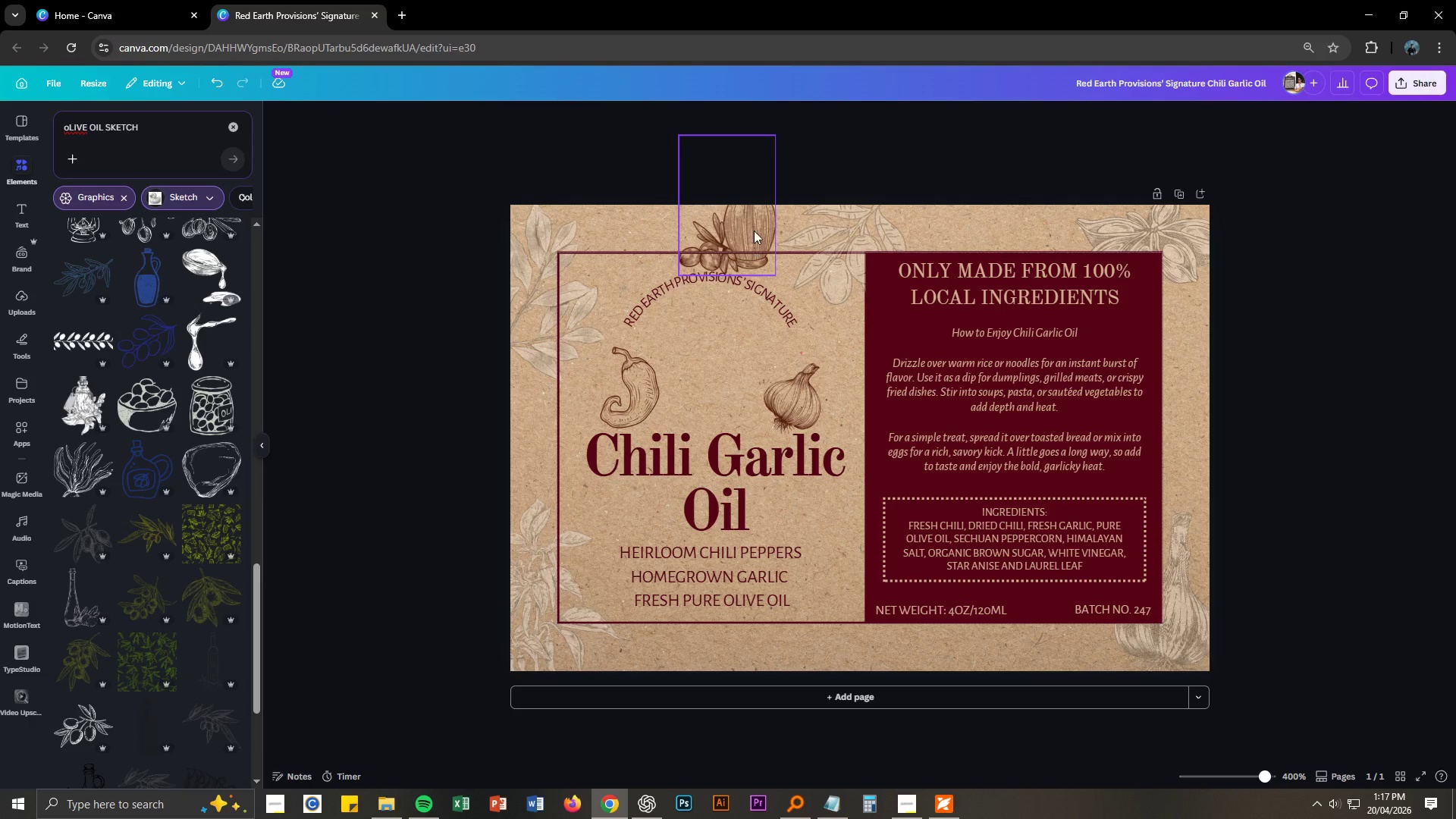 
left_click_drag(start_coordinate=[751, 222], to_coordinate=[729, 384])
 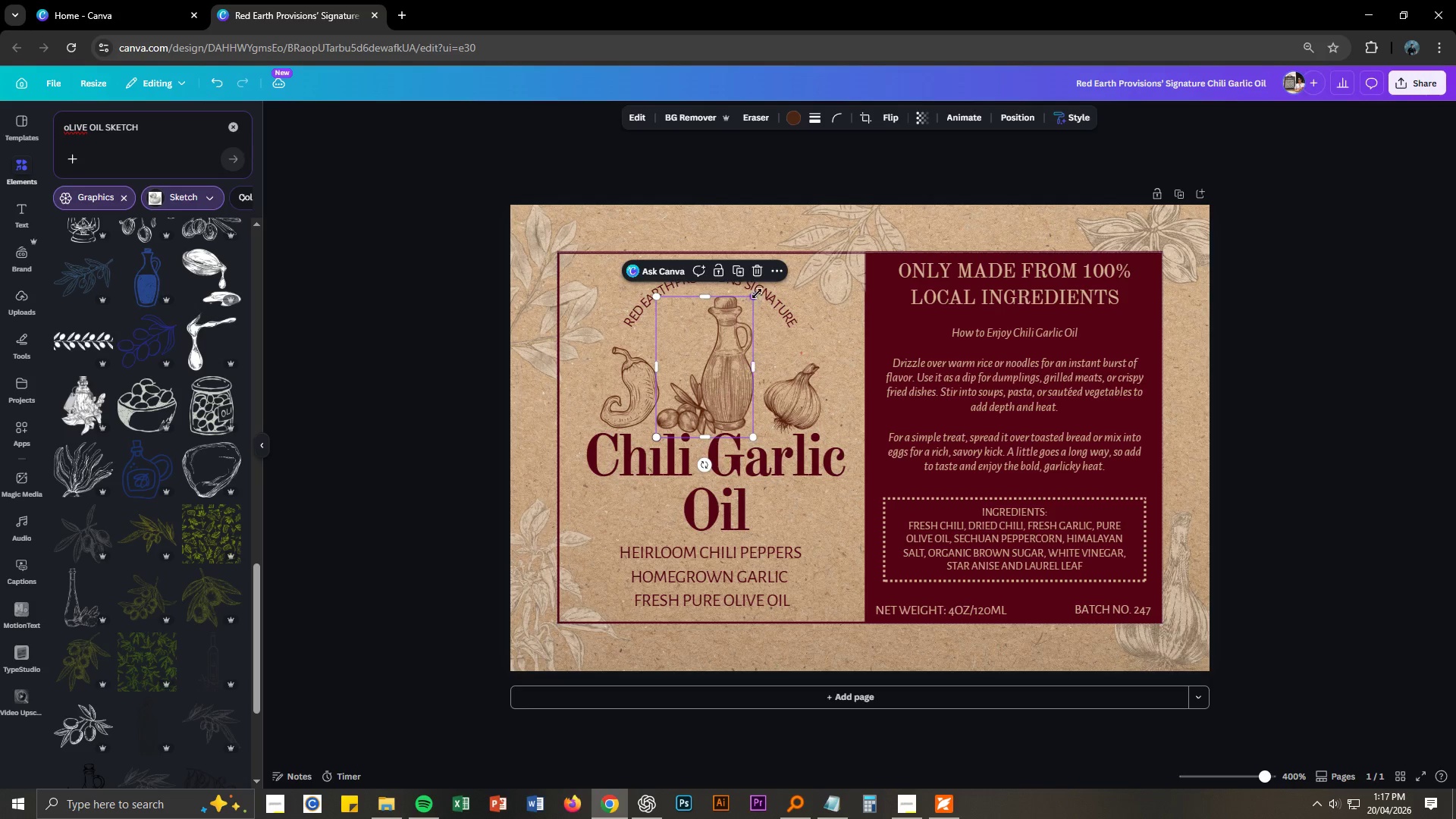 
left_click_drag(start_coordinate=[757, 293], to_coordinate=[767, 287])
 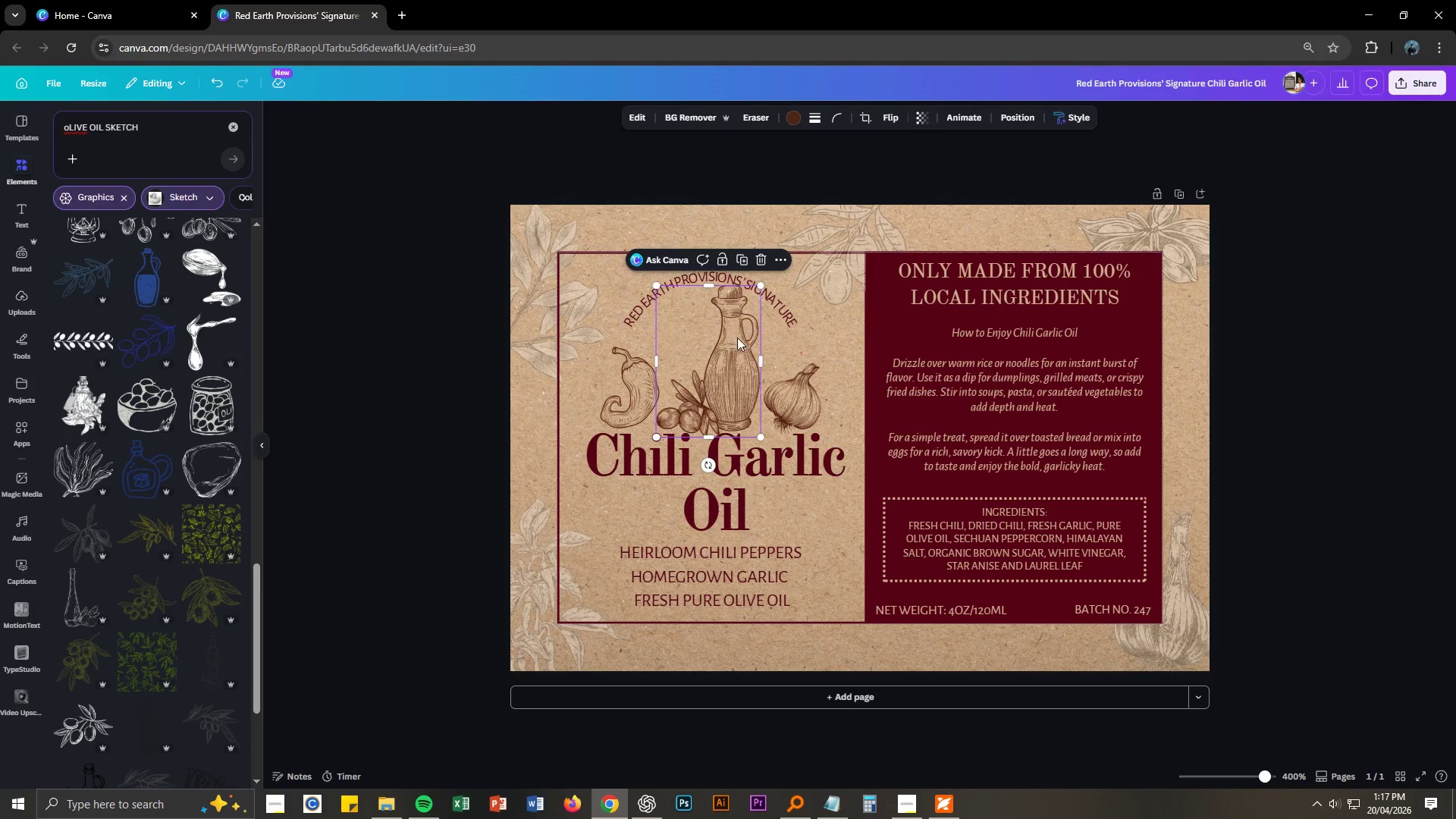 
left_click_drag(start_coordinate=[733, 341], to_coordinate=[732, 337])
 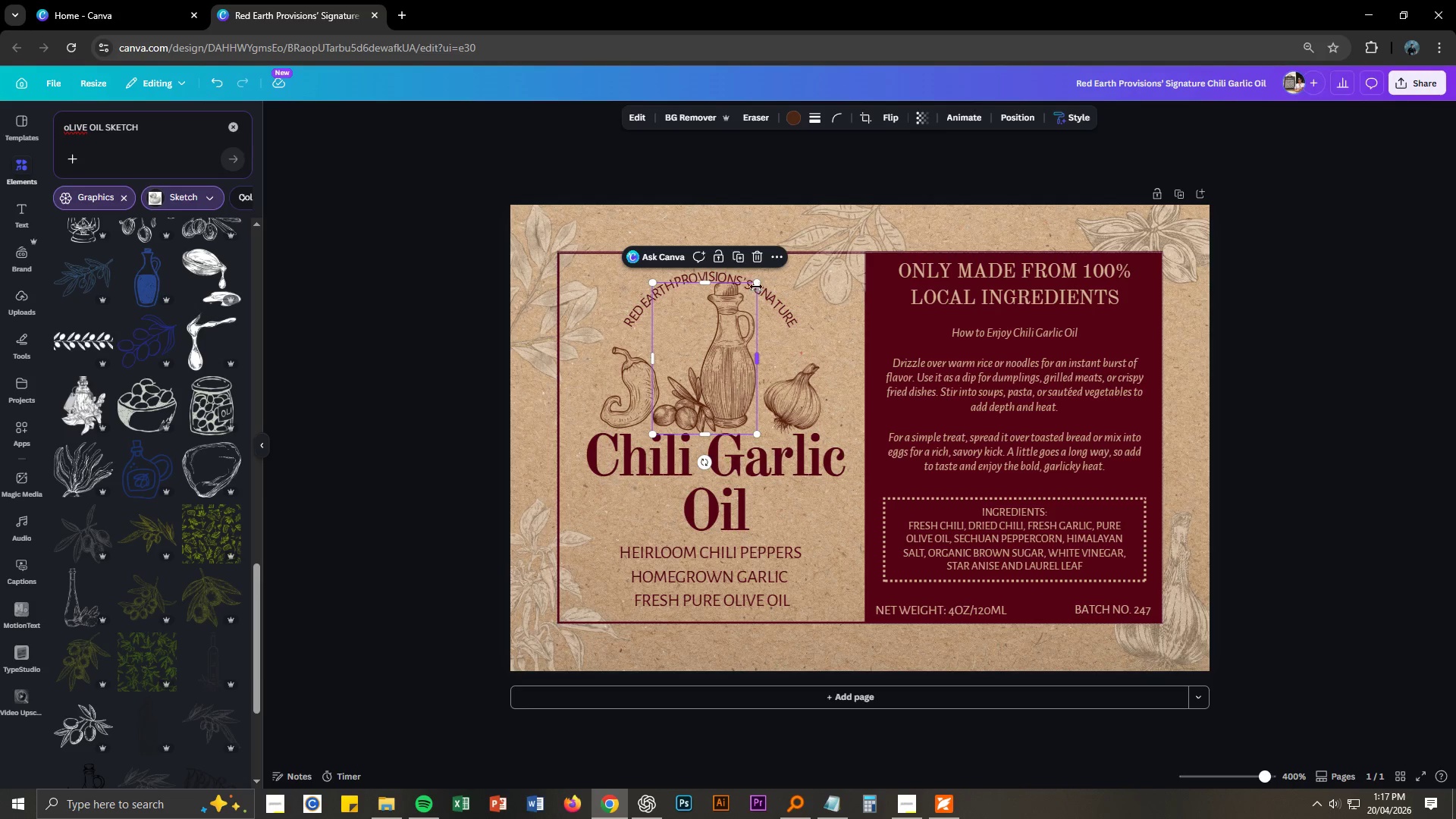 
left_click_drag(start_coordinate=[757, 285], to_coordinate=[742, 310])
 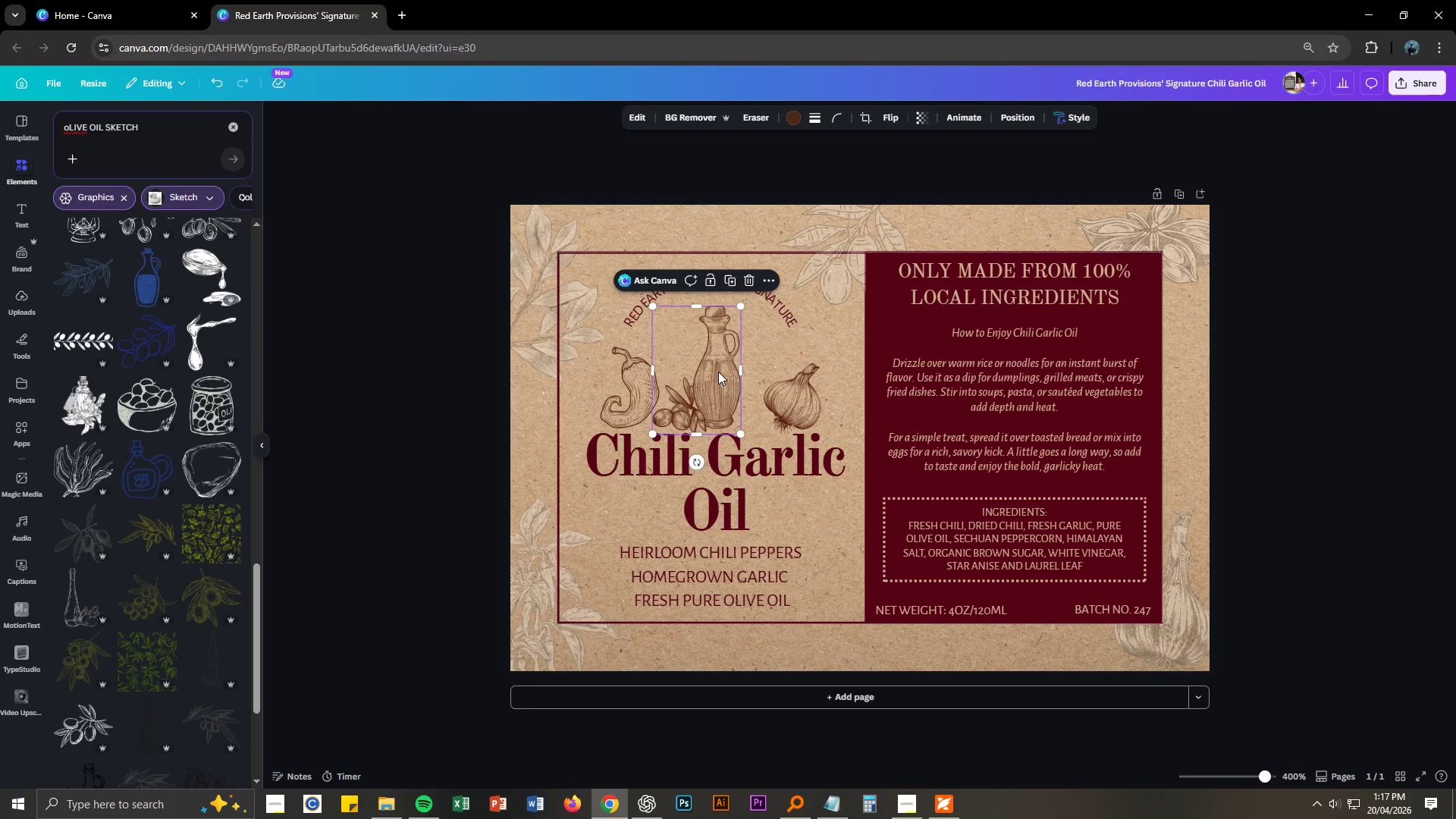 
left_click_drag(start_coordinate=[718, 372], to_coordinate=[726, 367])
 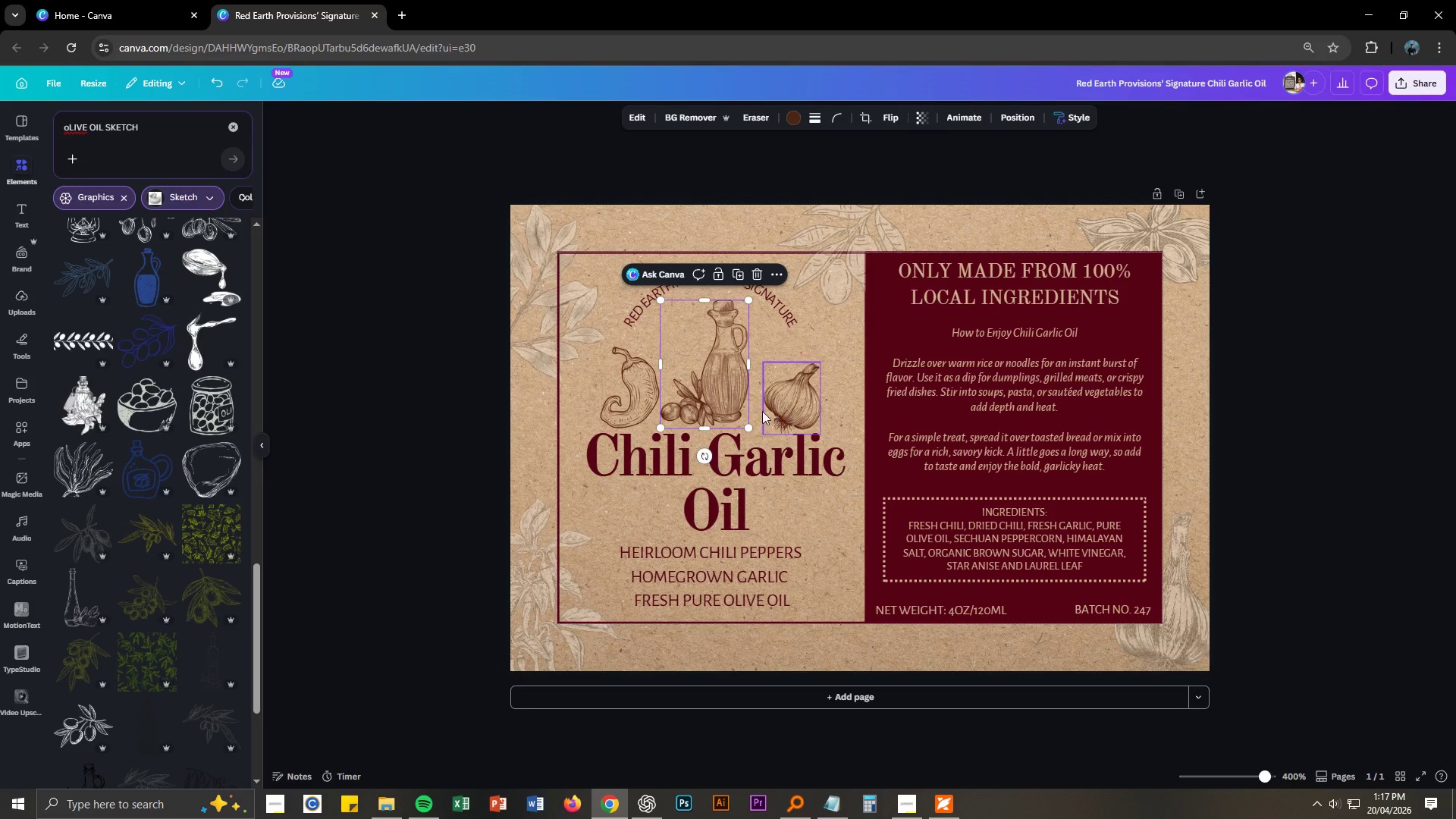 
left_click_drag(start_coordinate=[643, 402], to_coordinate=[651, 403])
 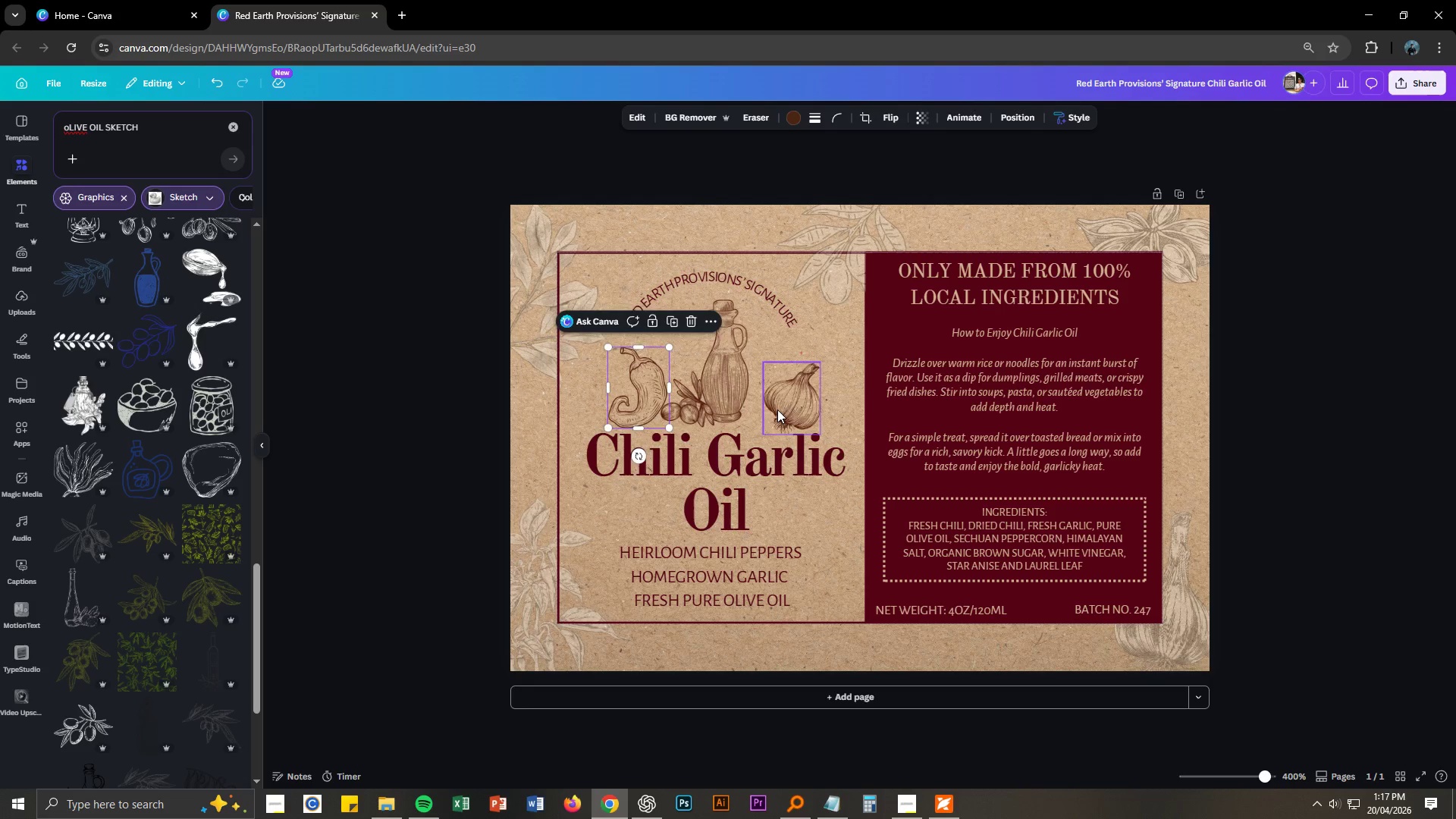 
left_click_drag(start_coordinate=[777, 410], to_coordinate=[760, 408])
 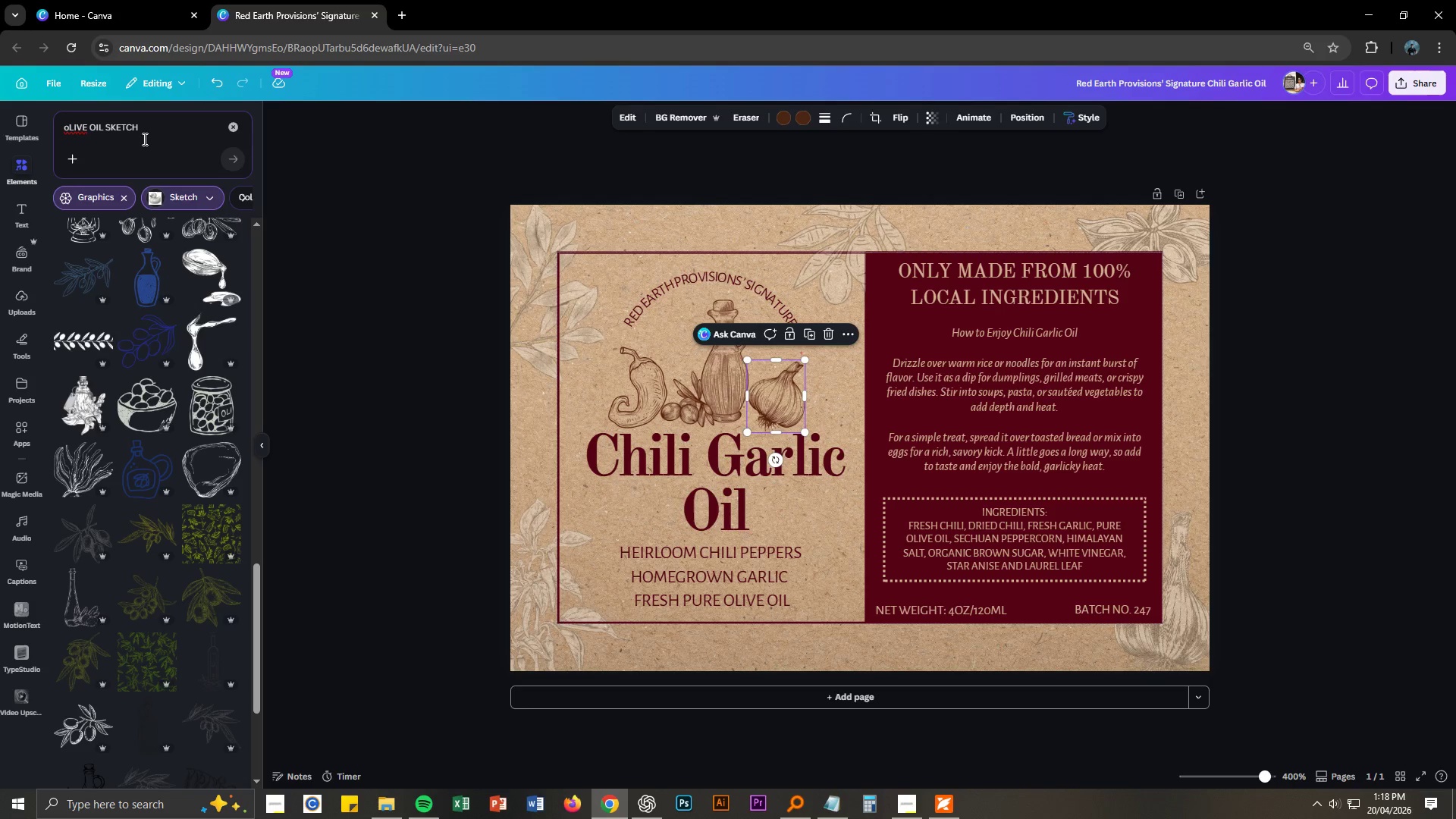 
double_click([155, 135])
 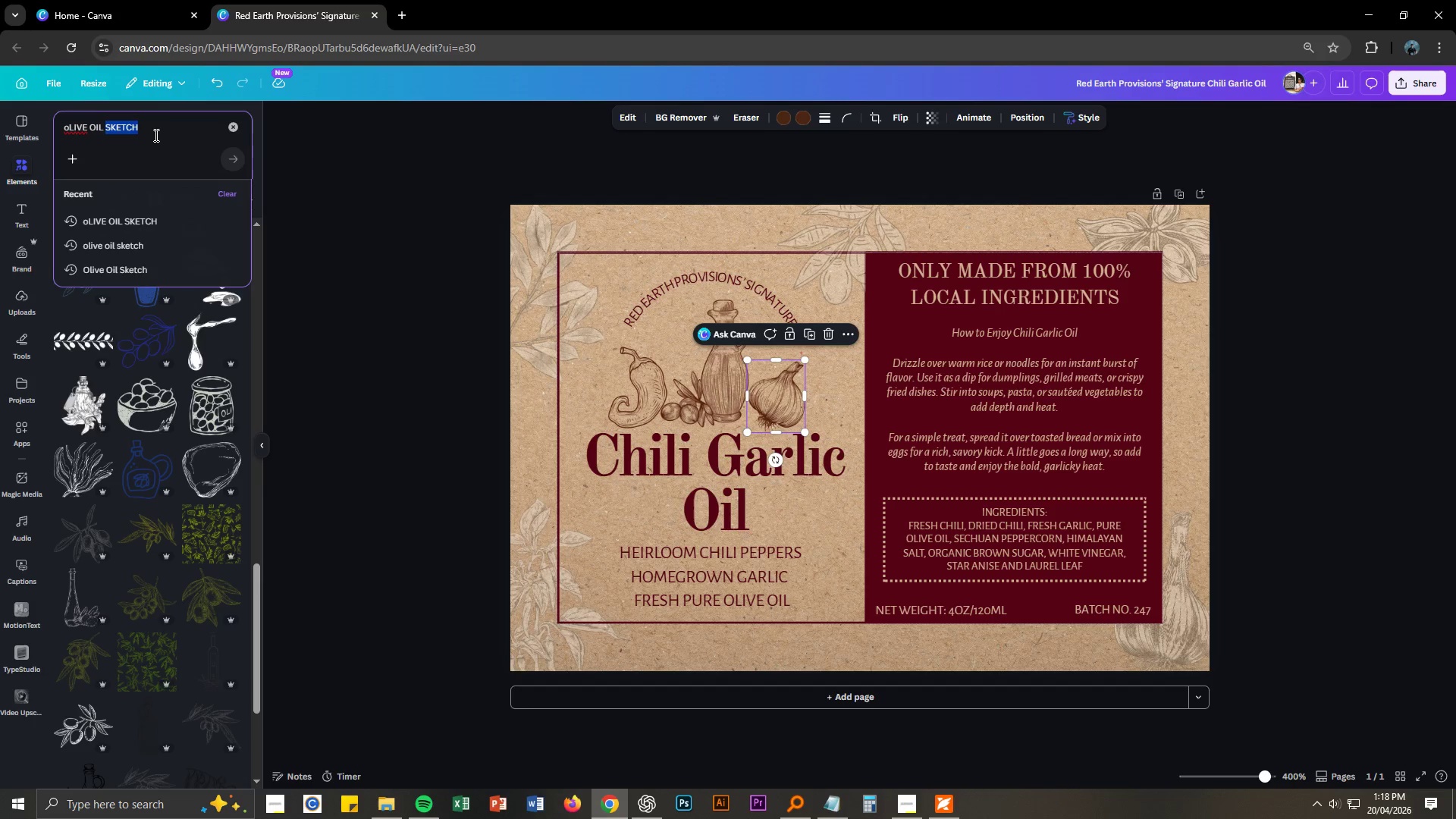 
triple_click([155, 135])
 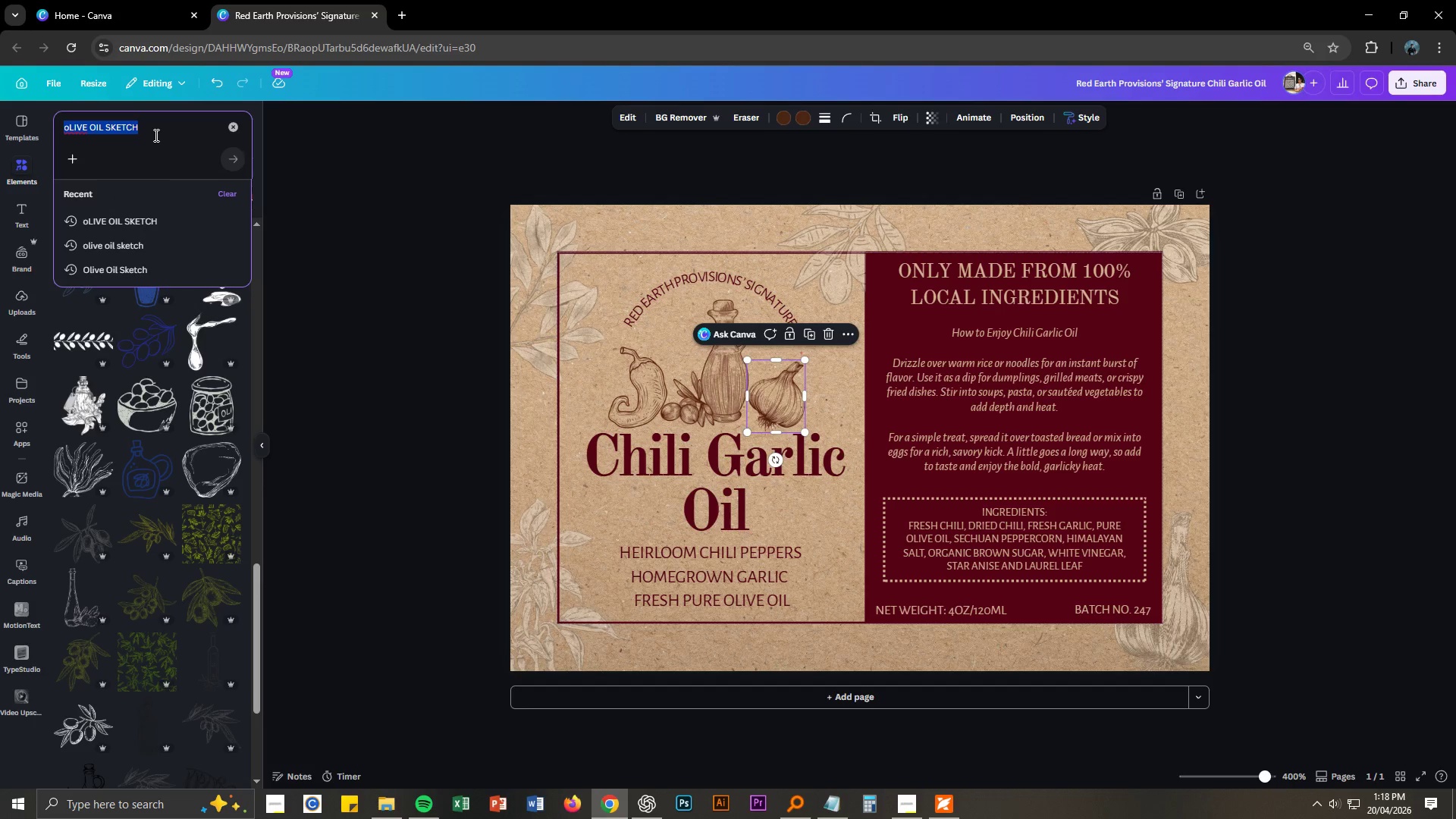 
type(GARLIC SKETch)
 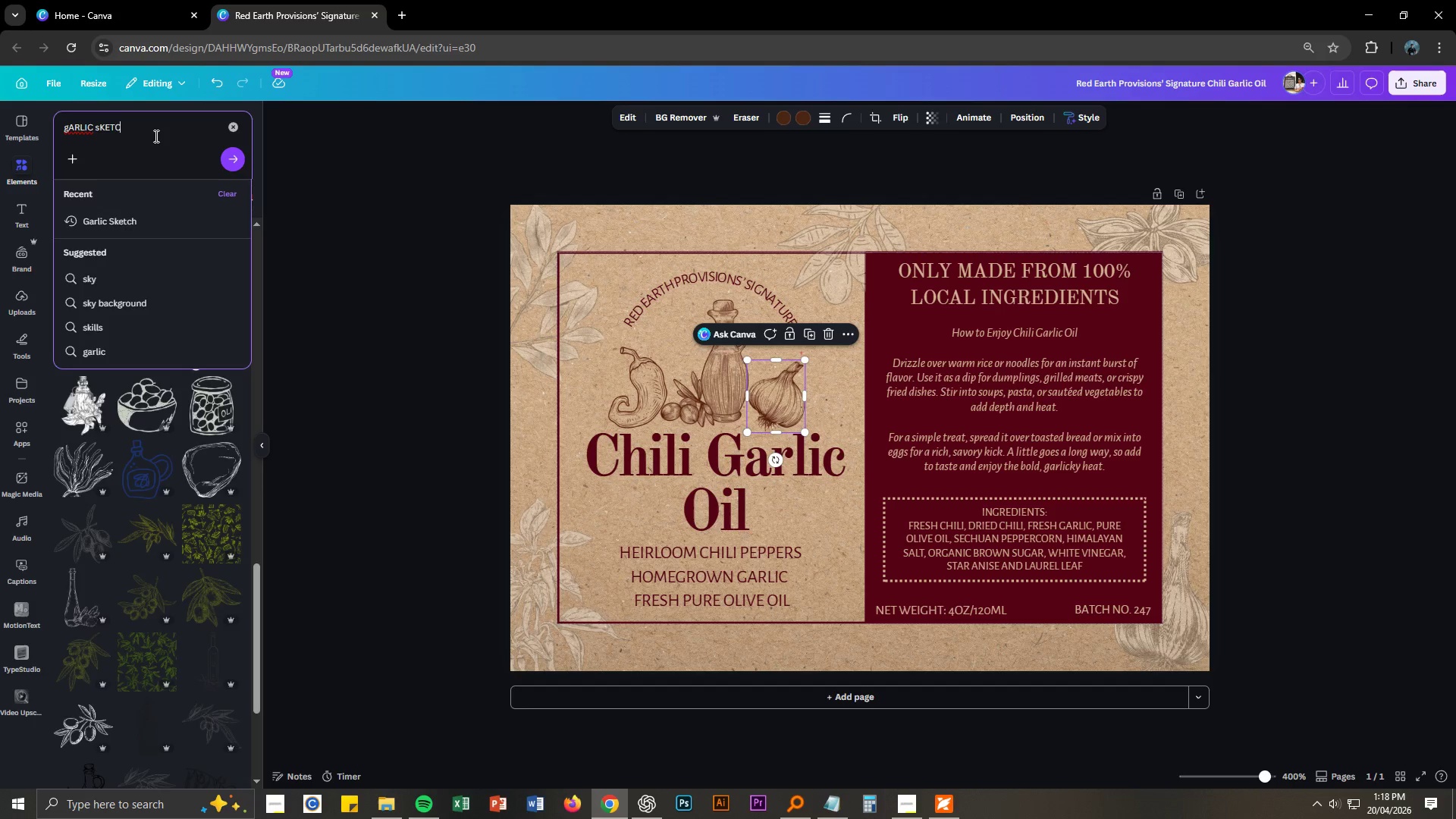 
key(Enter)
 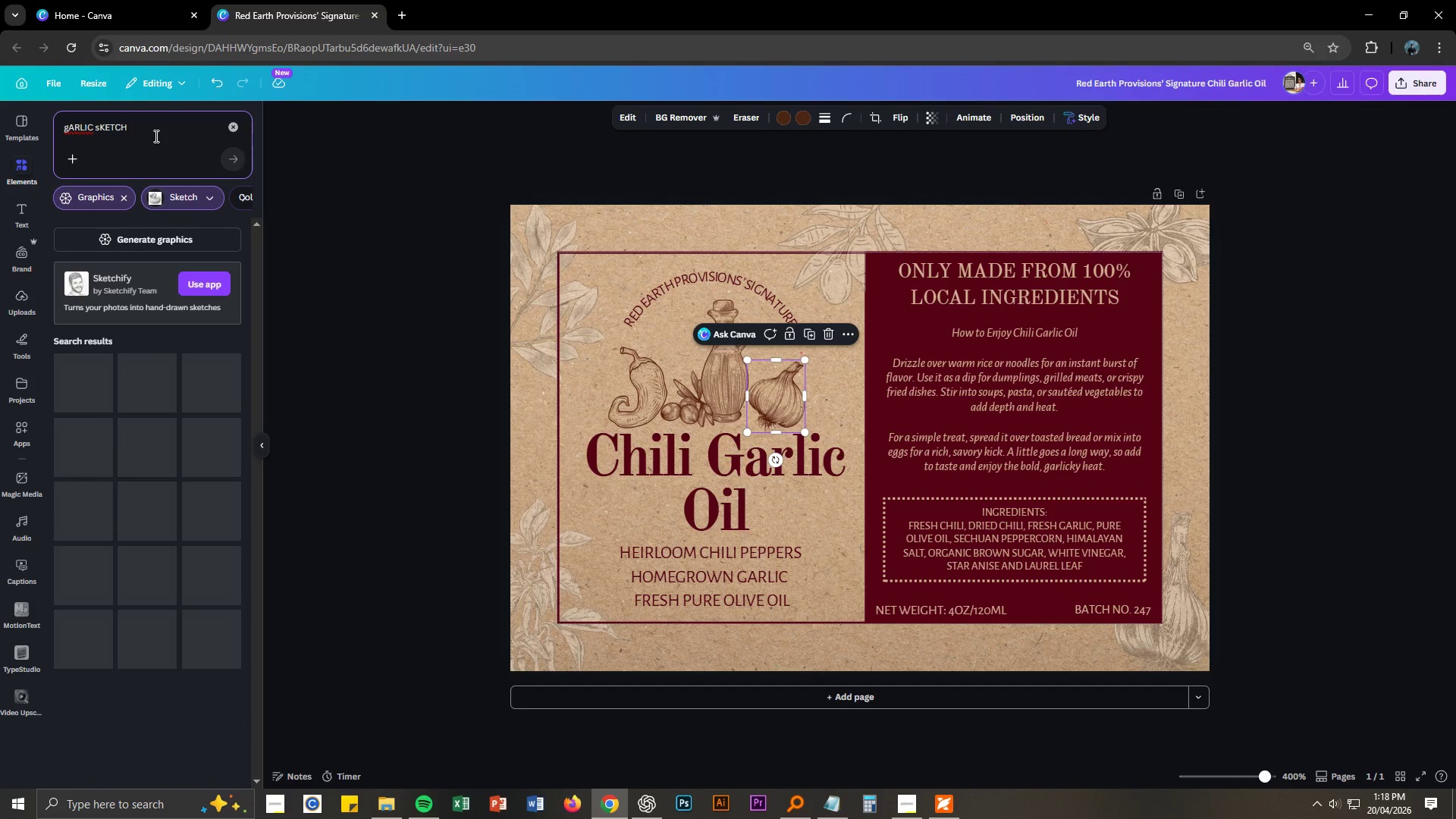 
key(CapsLock)
 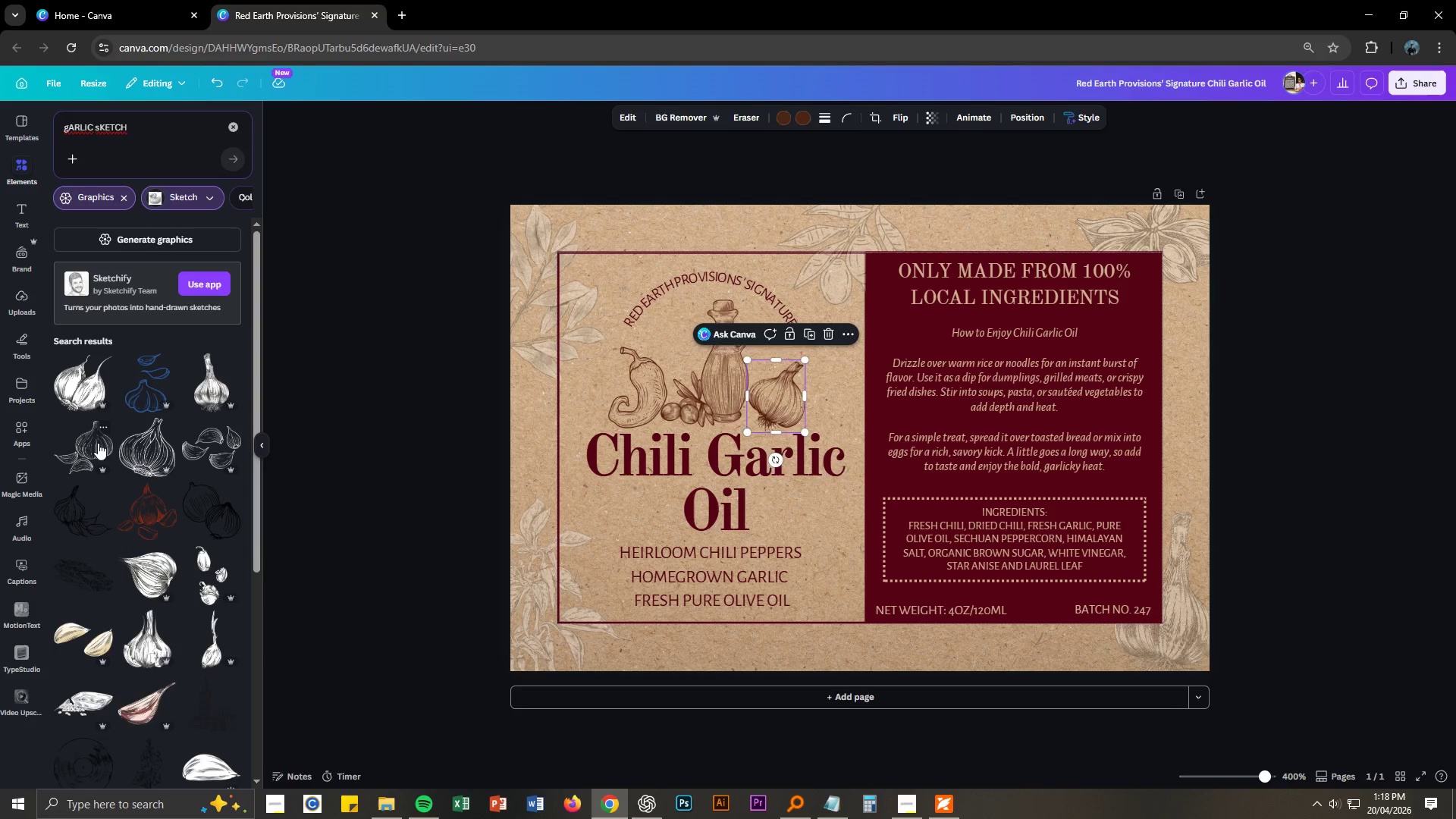 
wait(7.05)
 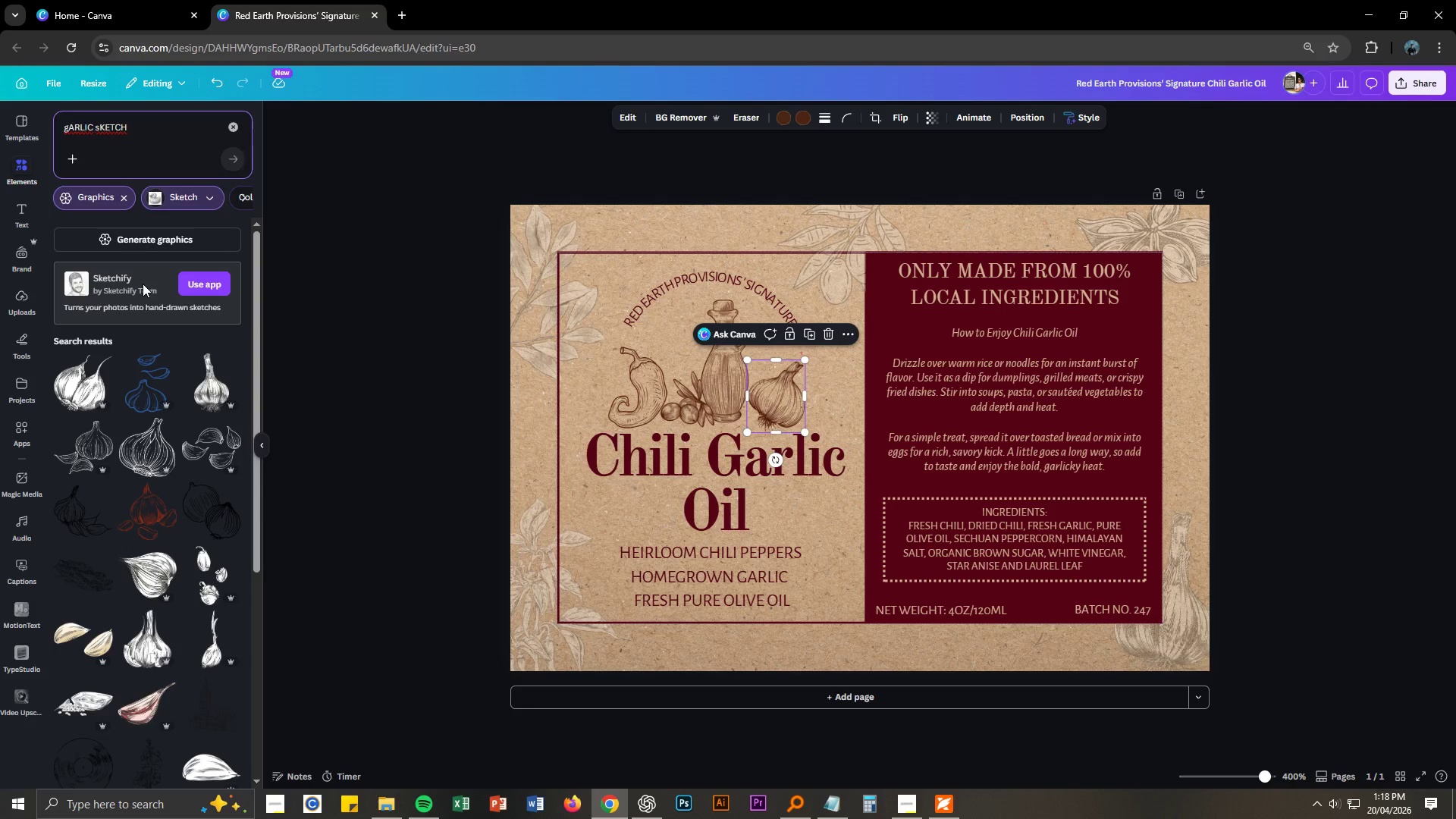 
left_click([728, 114])
 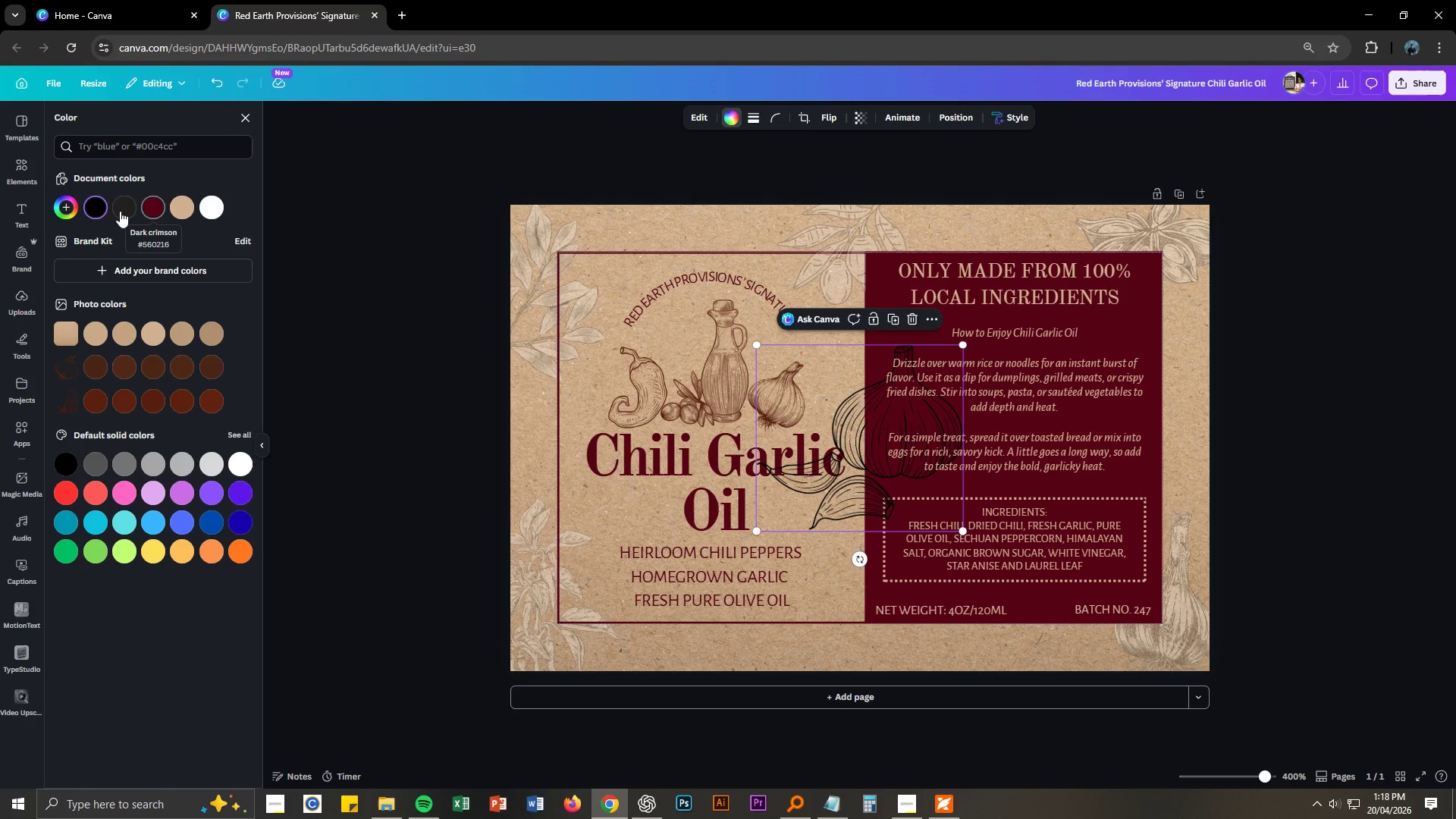 
left_click([120, 211])
 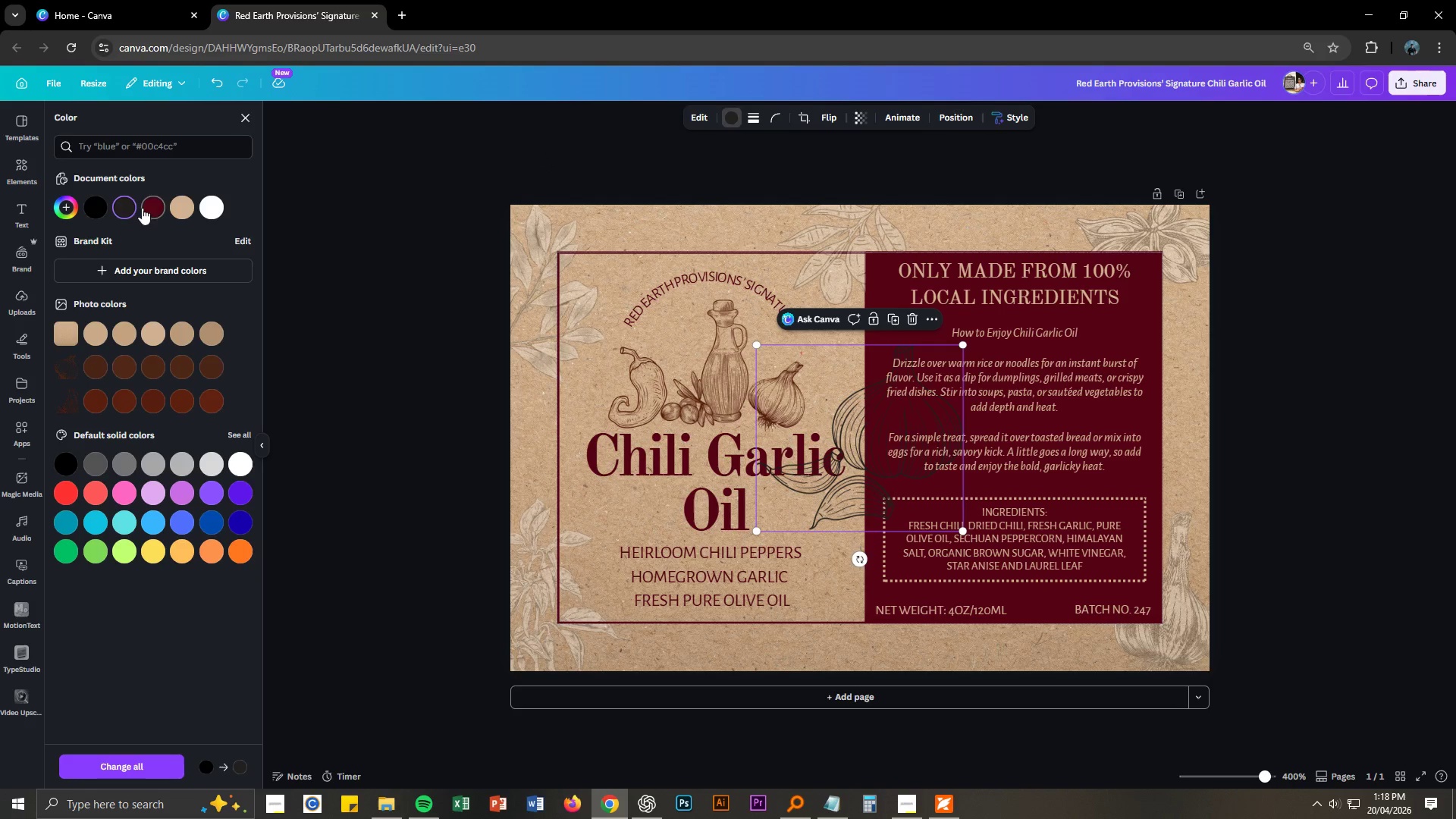 
left_click([151, 205])
 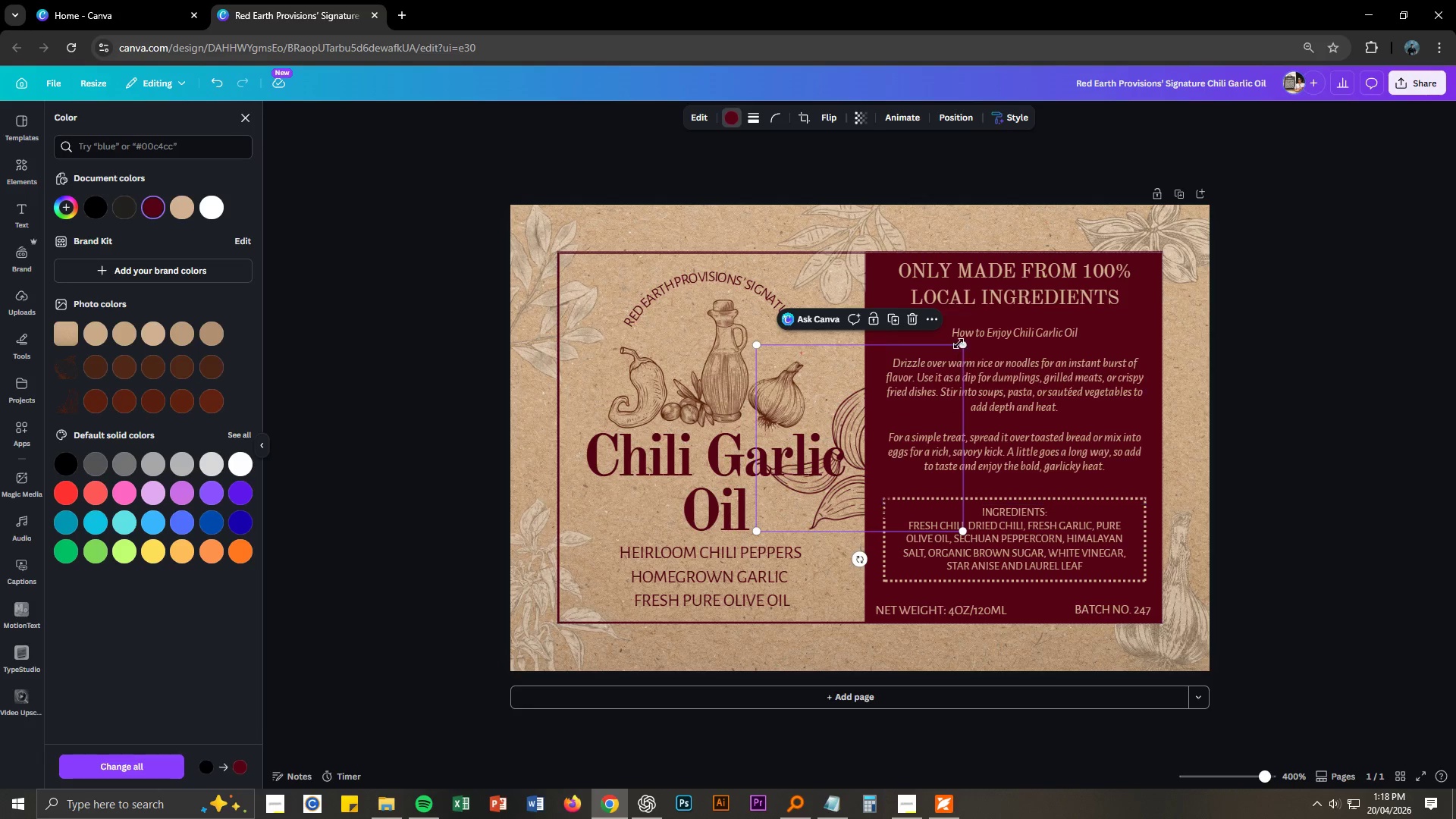 
left_click_drag(start_coordinate=[962, 345], to_coordinate=[805, 410])
 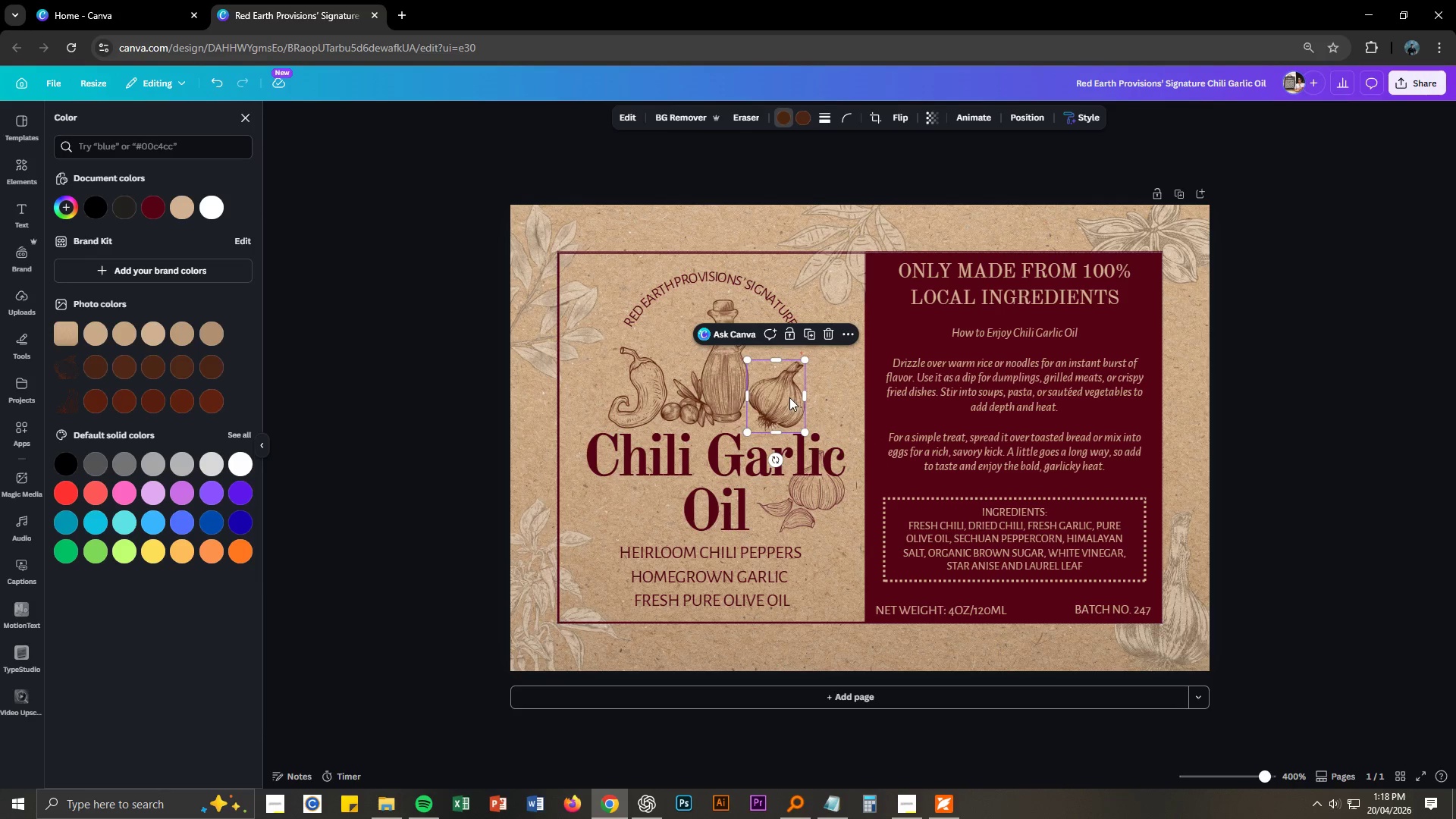 
left_click_drag(start_coordinate=[780, 397], to_coordinate=[609, 513])
 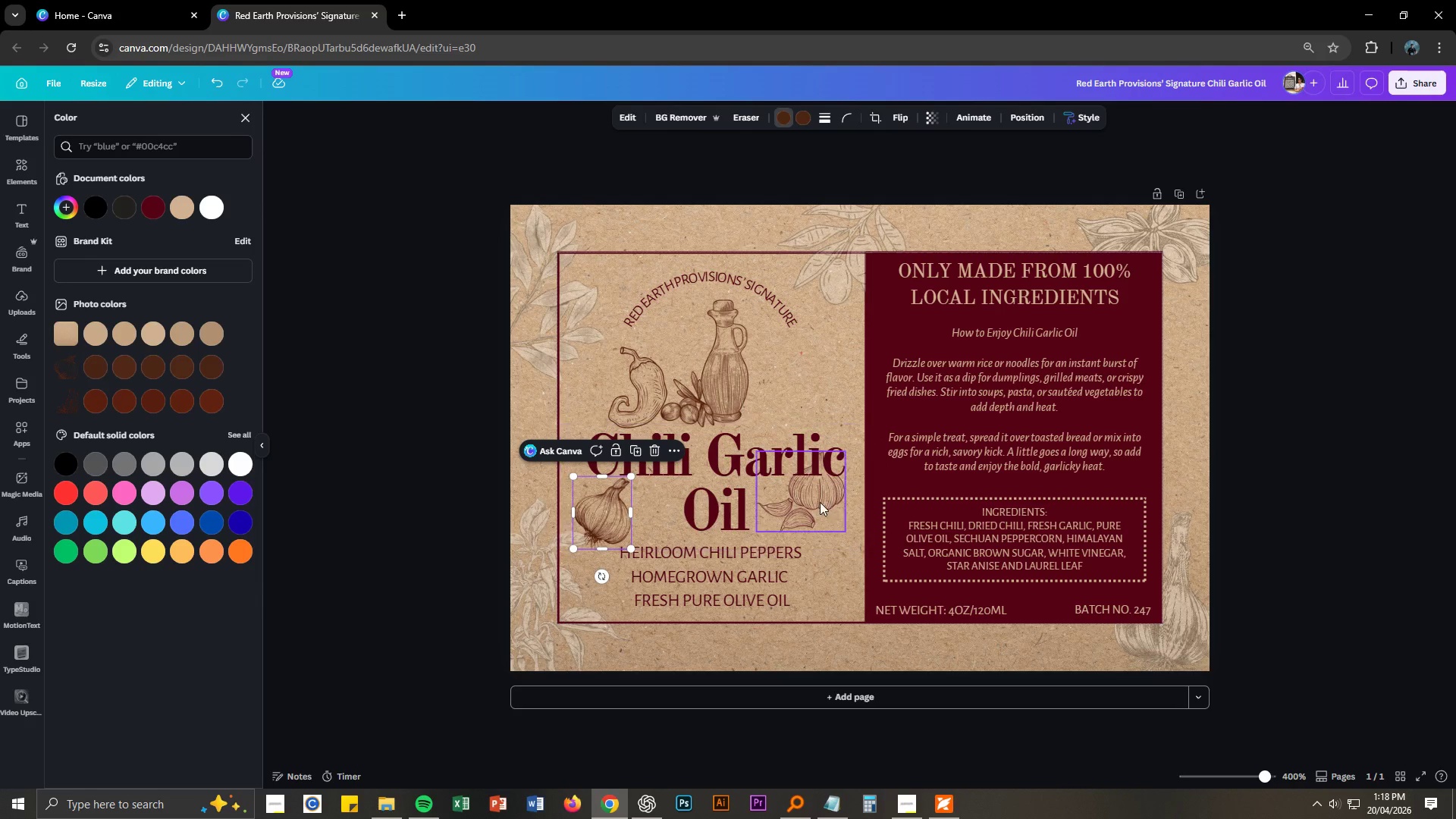 
left_click_drag(start_coordinate=[817, 502], to_coordinate=[803, 404])
 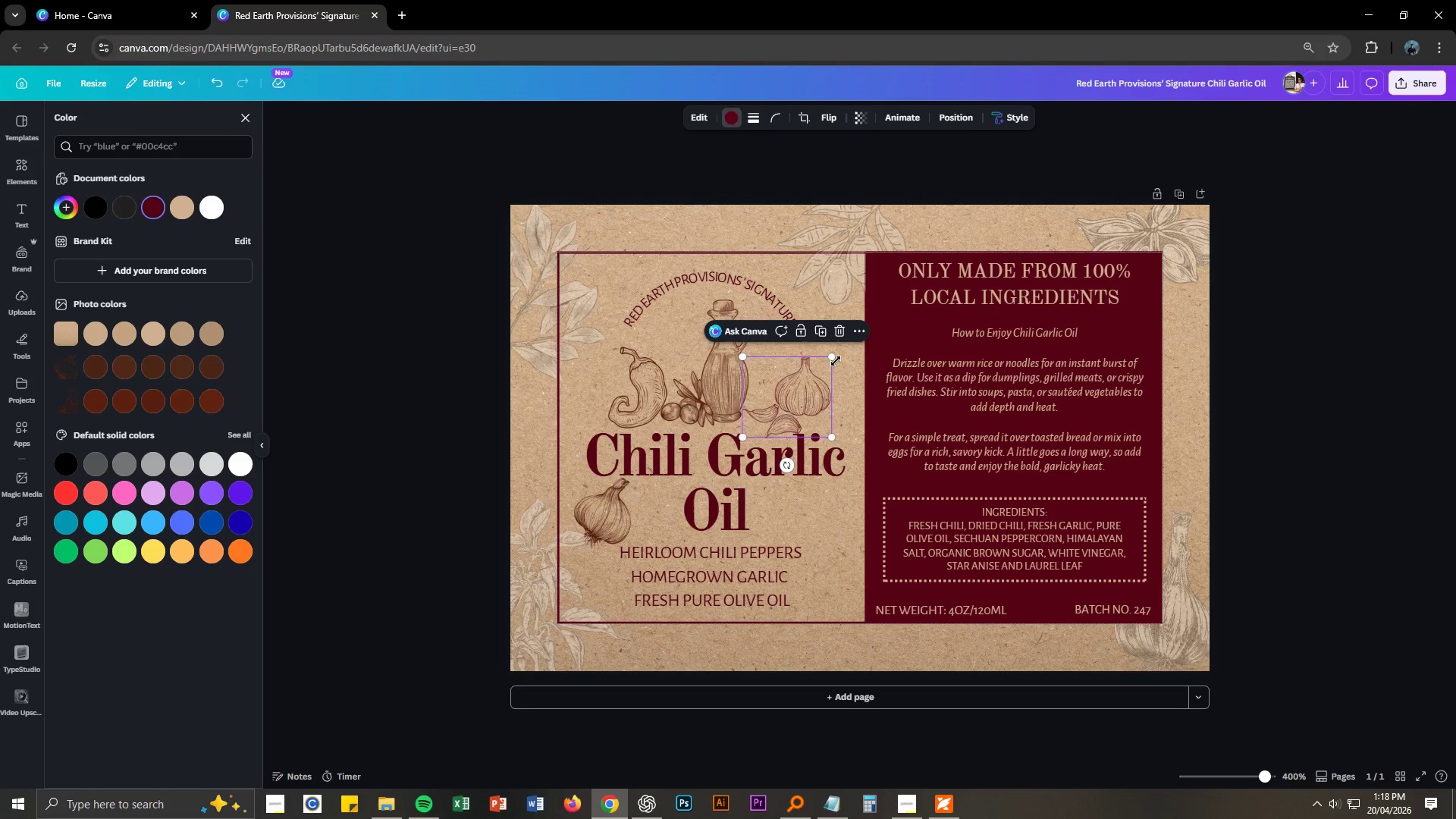 
left_click_drag(start_coordinate=[834, 359], to_coordinate=[801, 388])
 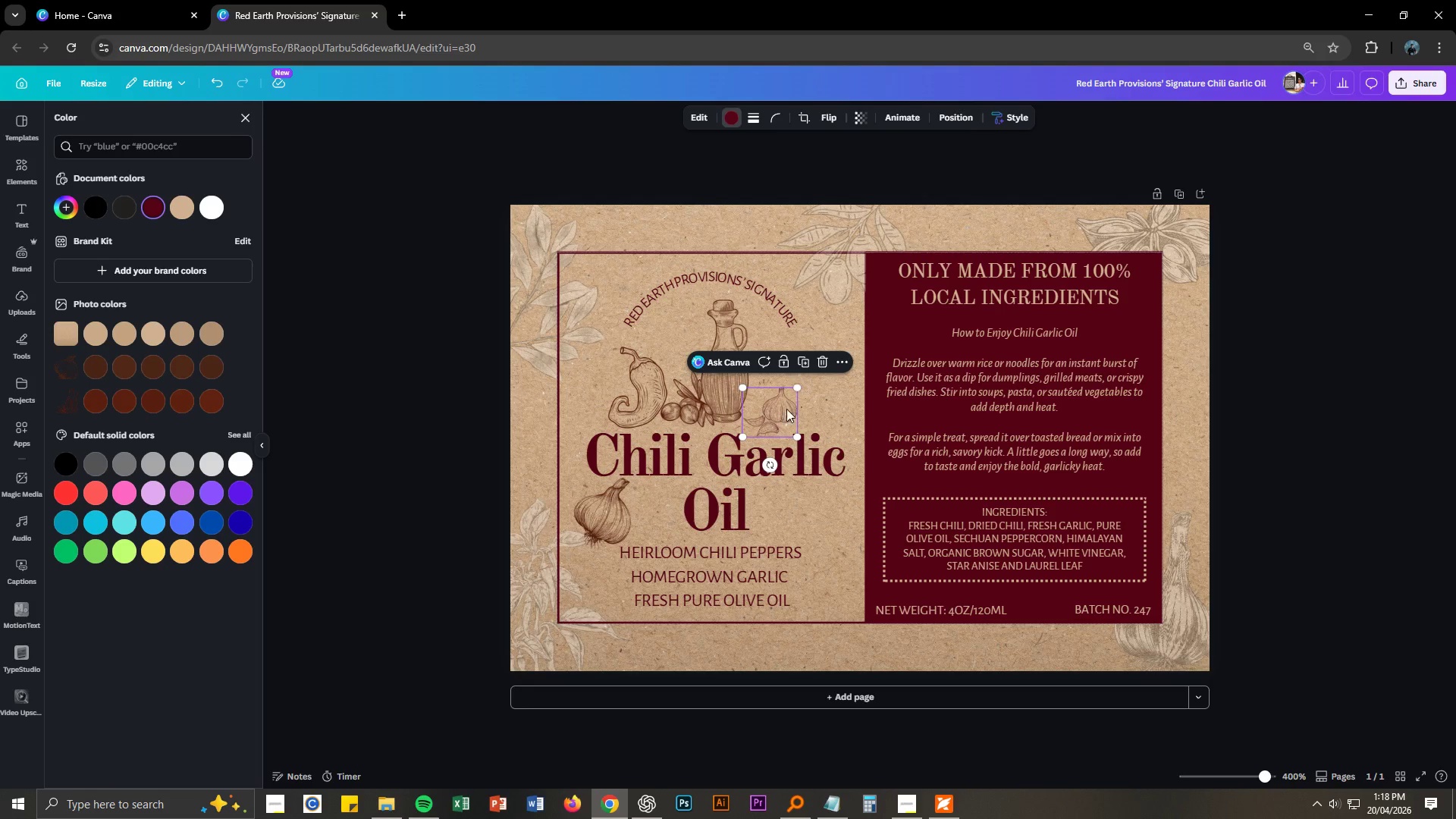 
left_click_drag(start_coordinate=[783, 415], to_coordinate=[785, 408])
 